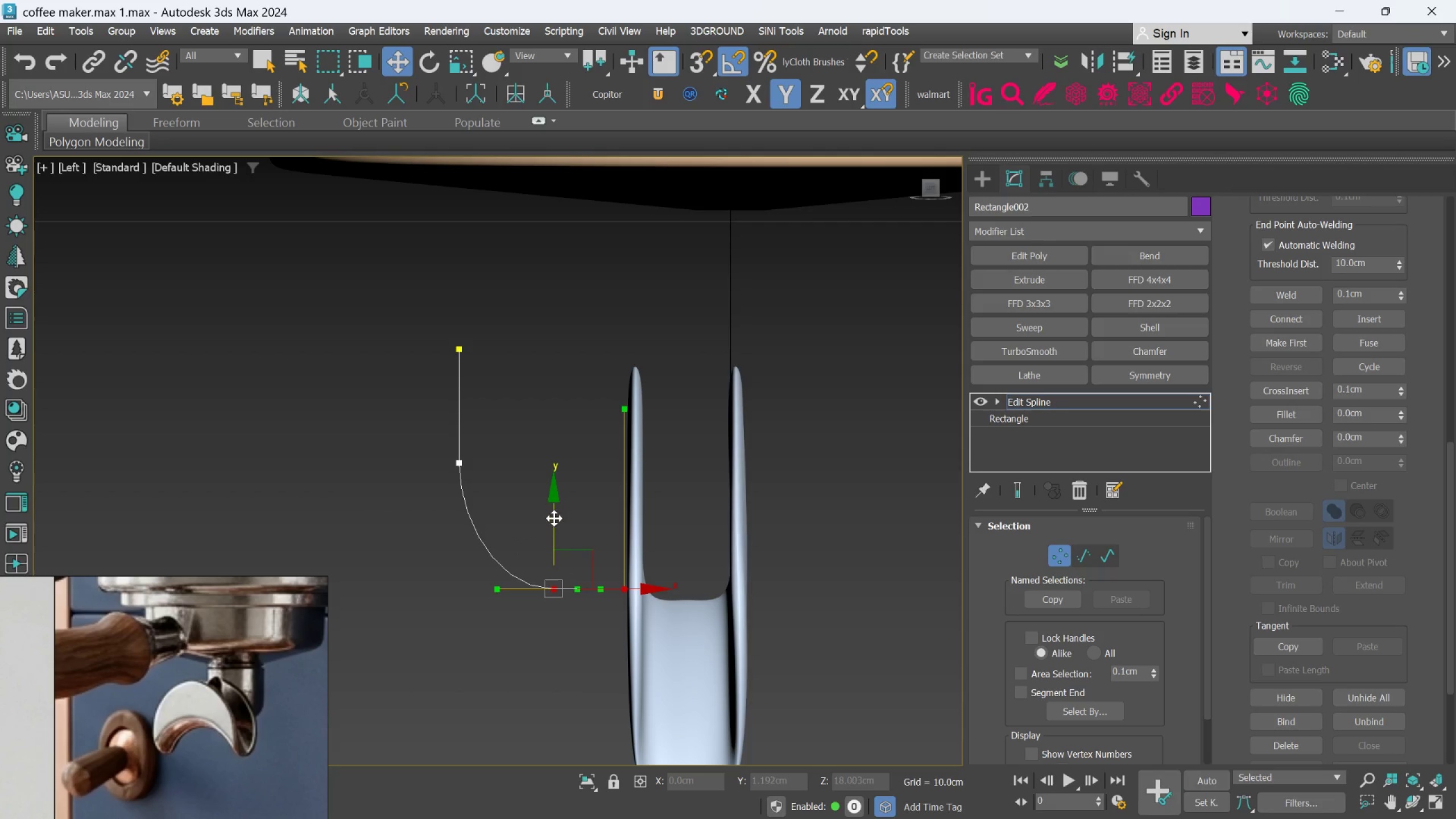 
left_click_drag(start_coordinate=[554, 518], to_coordinate=[553, 498])
 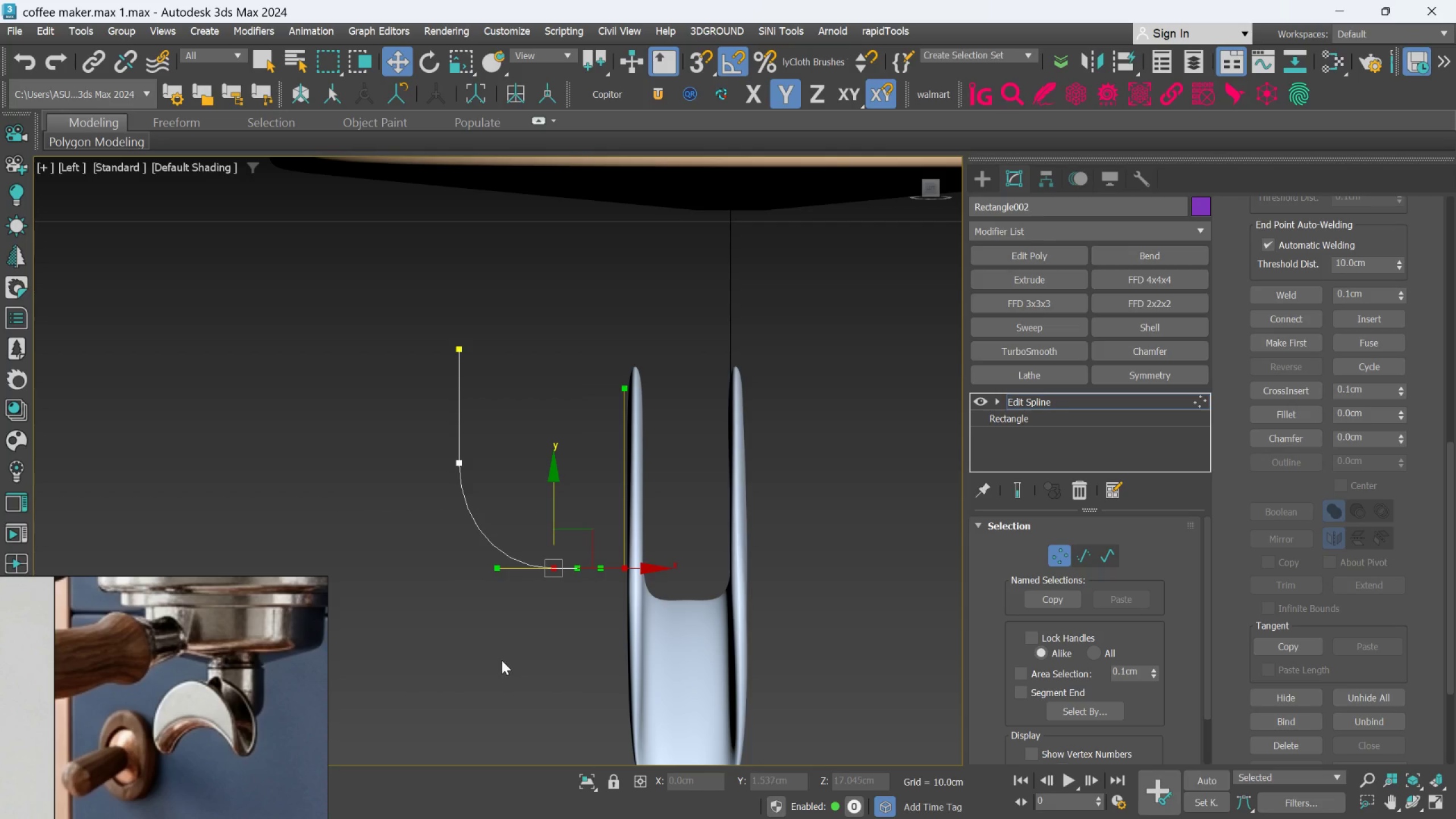 
left_click([502, 660])
 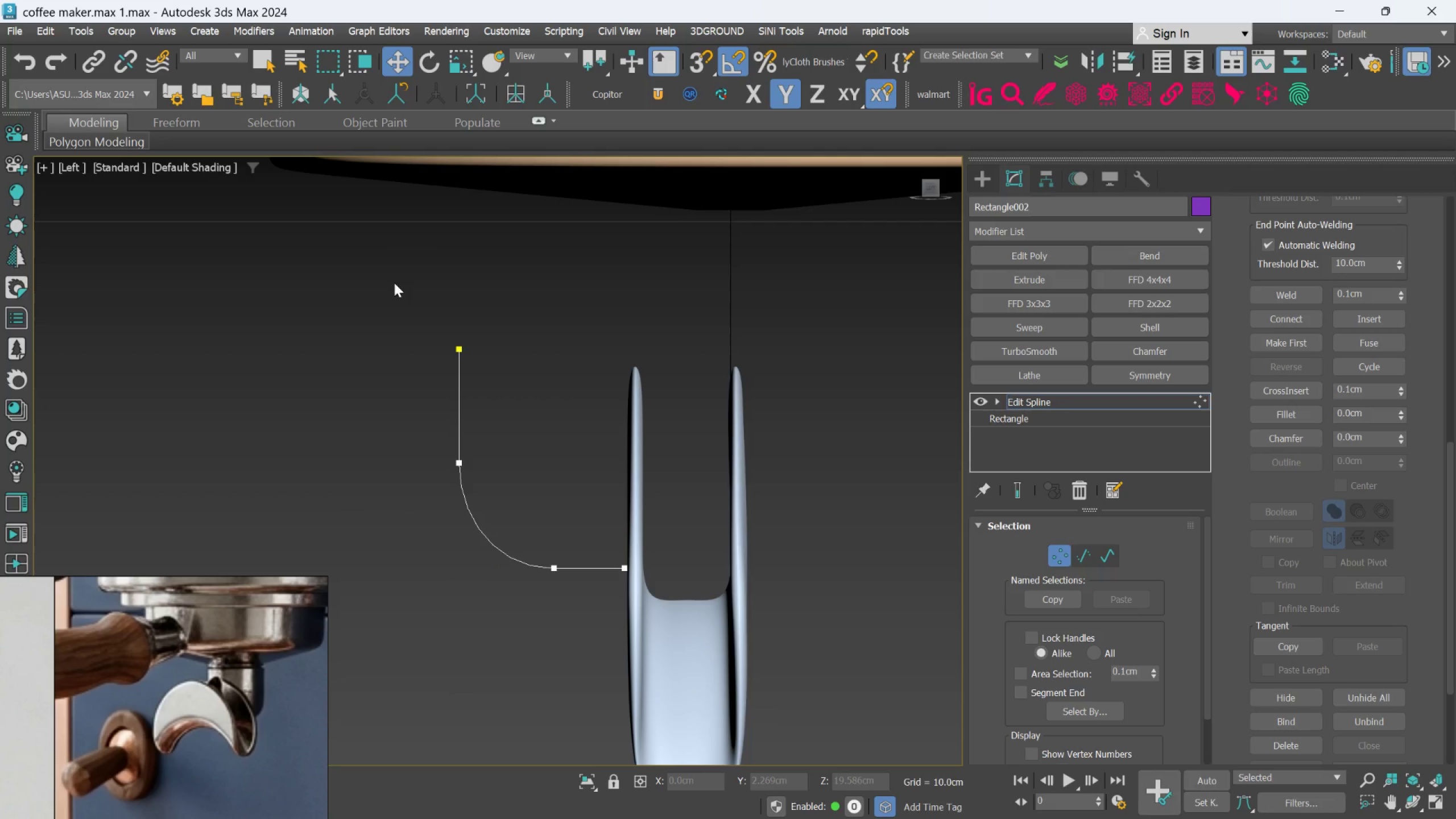 
left_click_drag(start_coordinate=[390, 297], to_coordinate=[502, 552])
 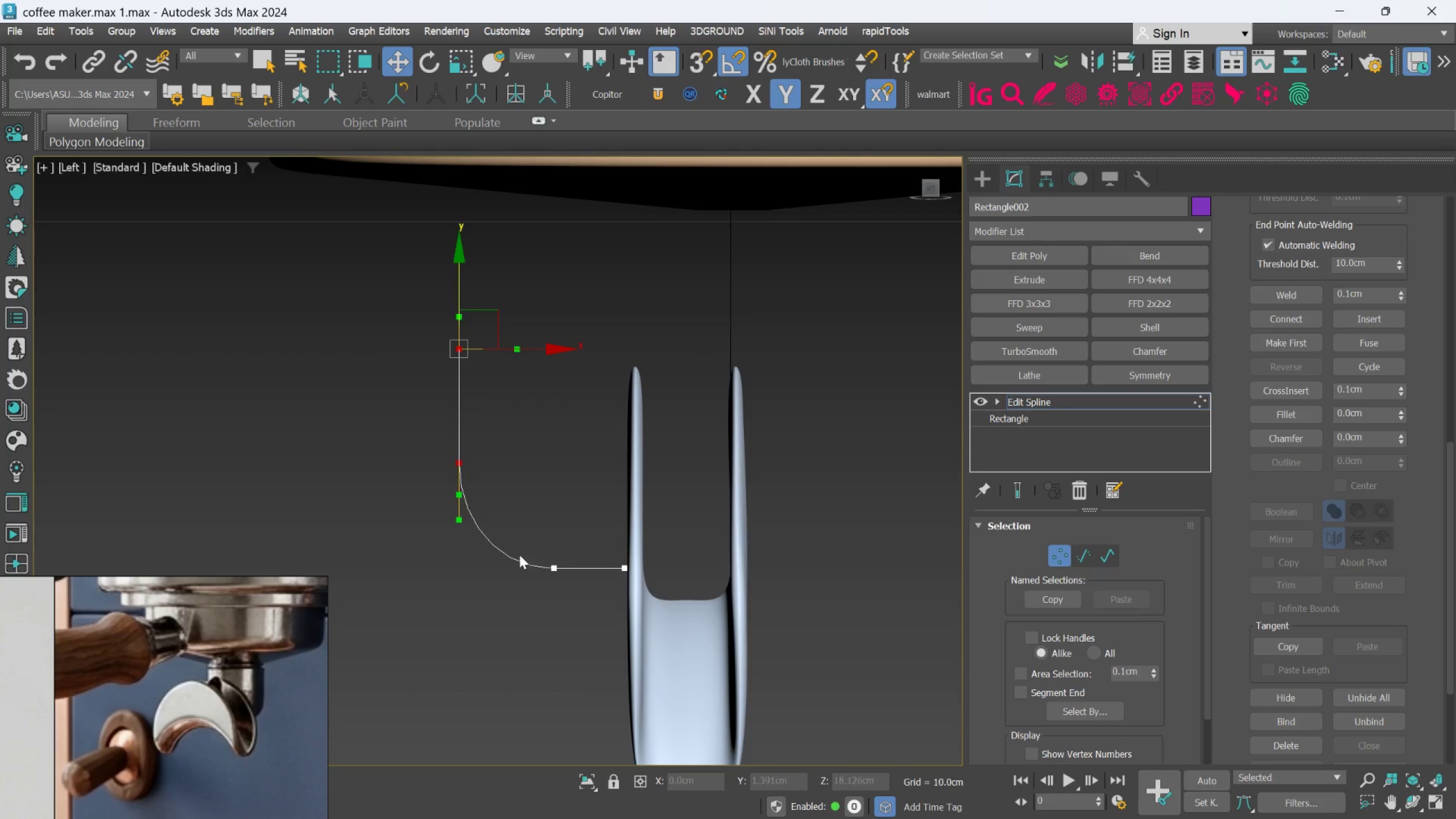 
left_click([482, 599])
 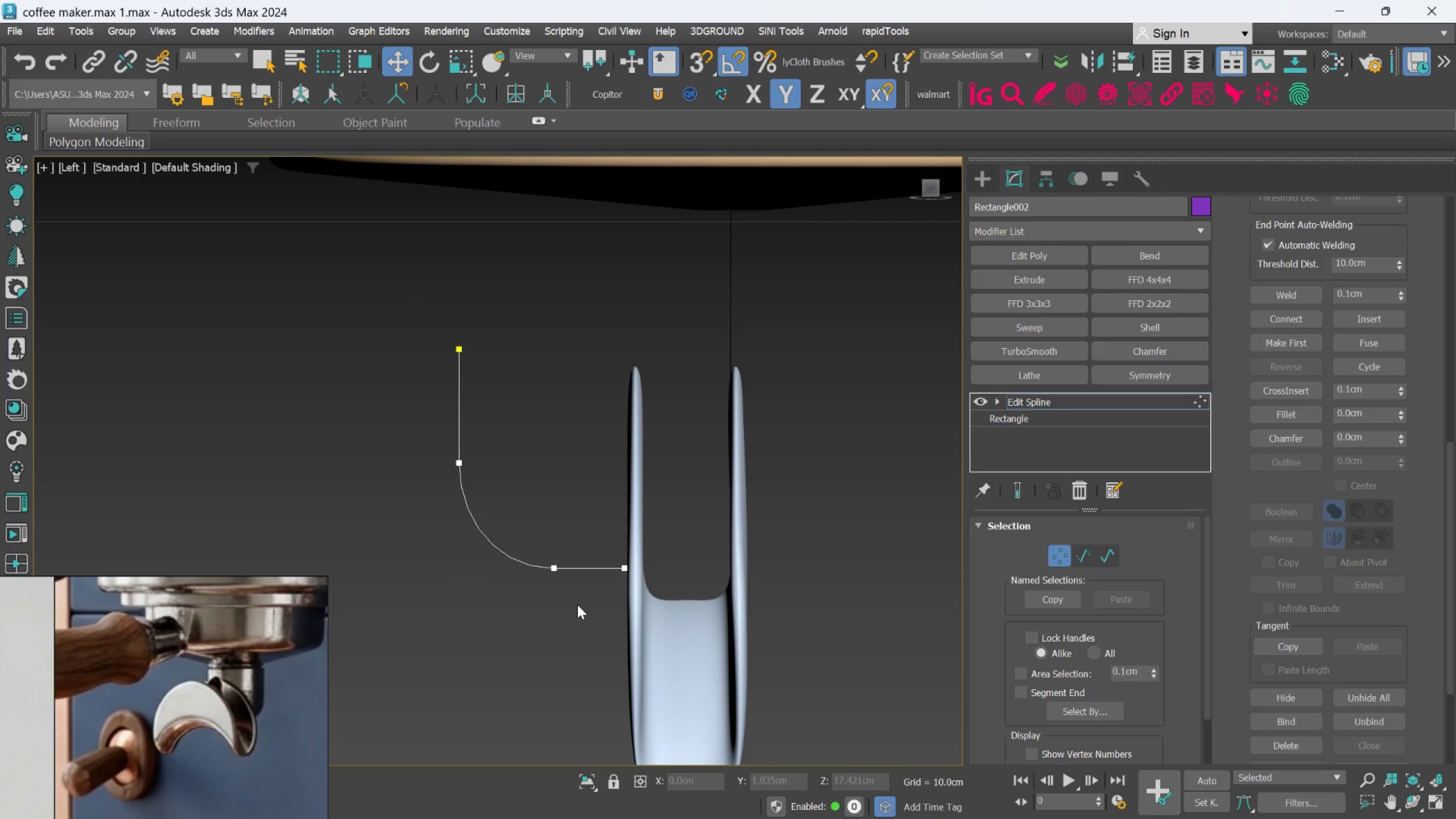 
scroll: coordinate [577, 605], scroll_direction: down, amount: 1.0
 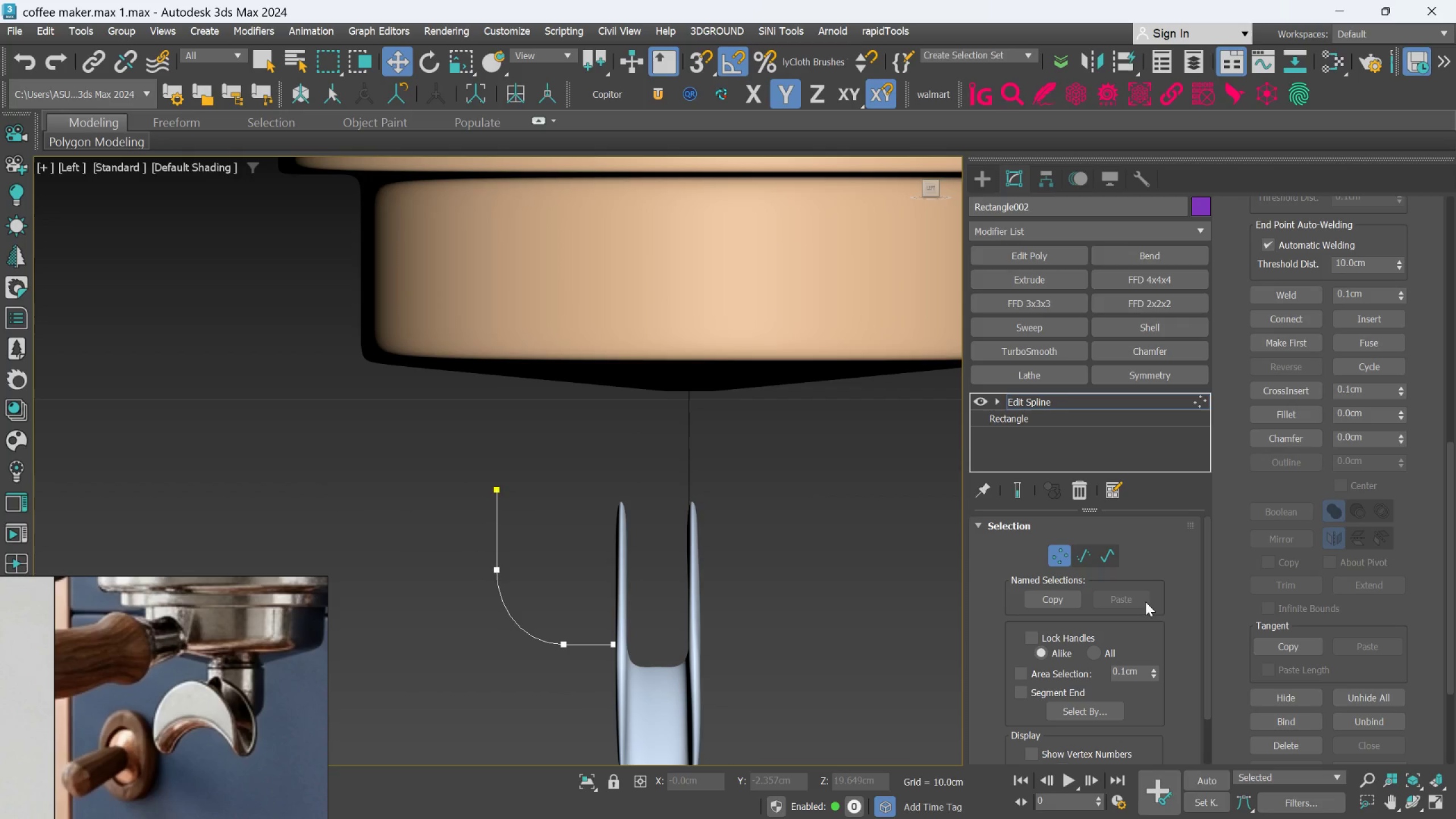 
scroll: coordinate [1306, 581], scroll_direction: up, amount: 42.0
 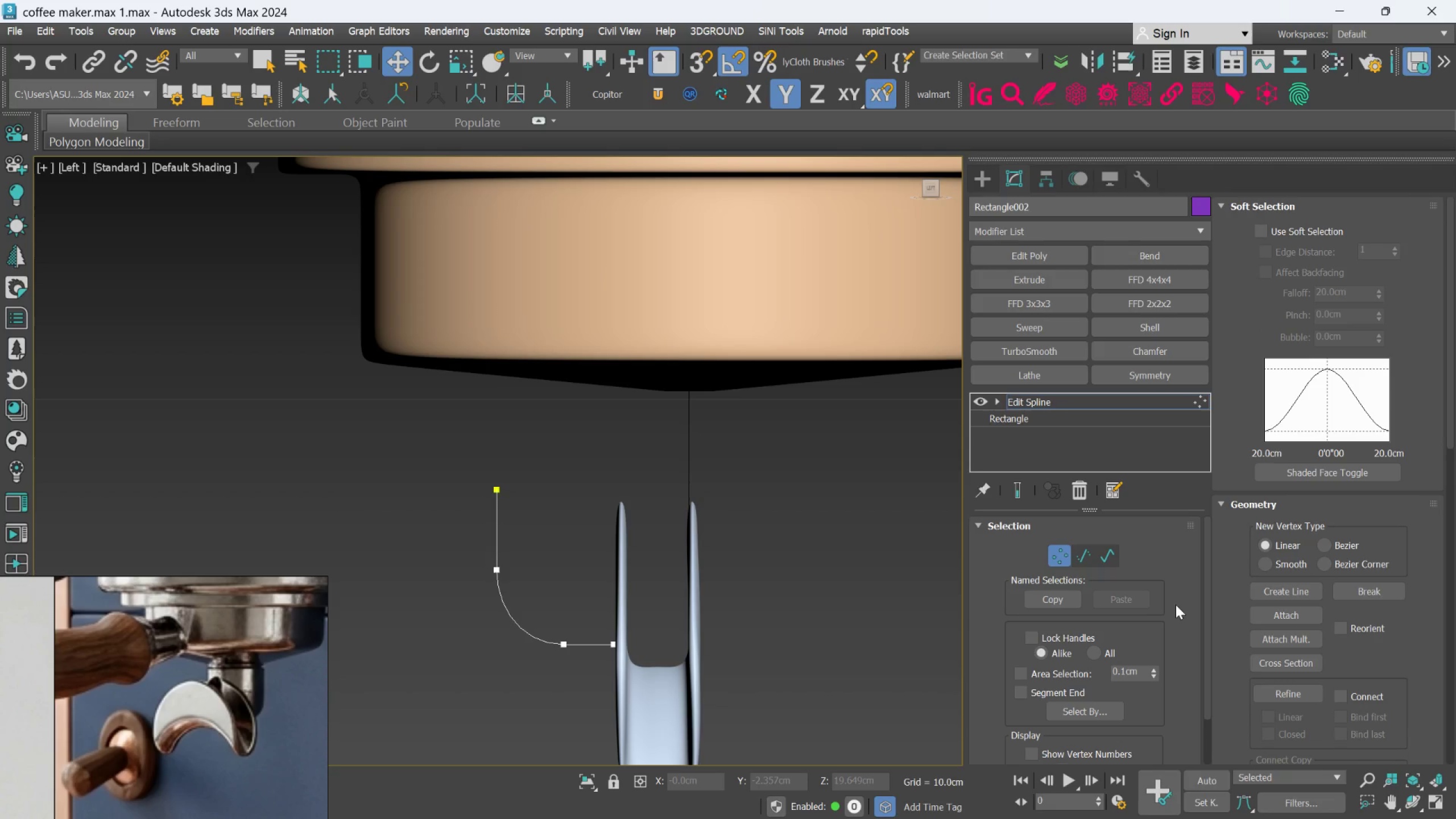 
scroll: coordinate [1172, 604], scroll_direction: down, amount: 9.0
 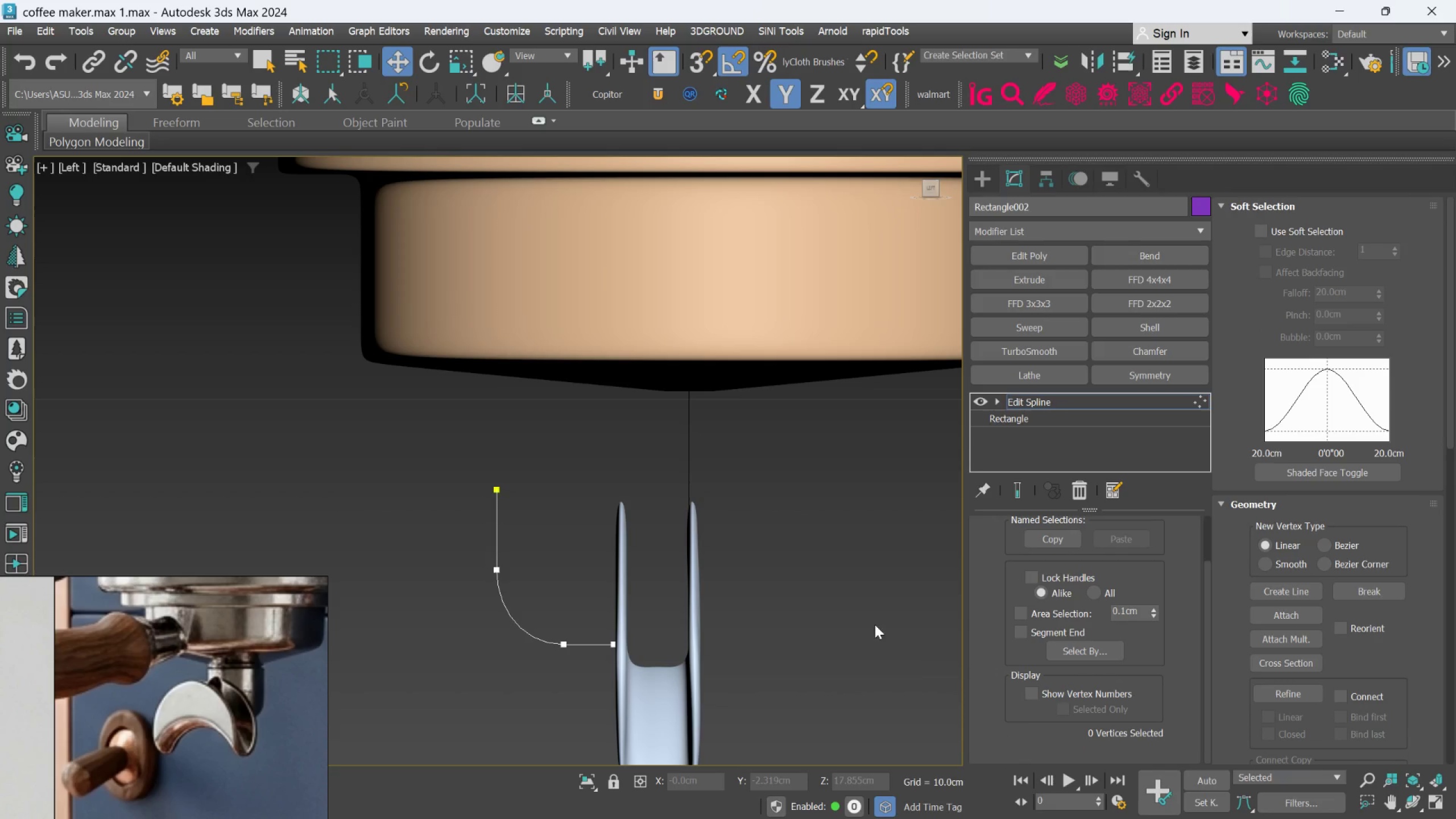 
scroll: coordinate [606, 664], scroll_direction: up, amount: 4.0
 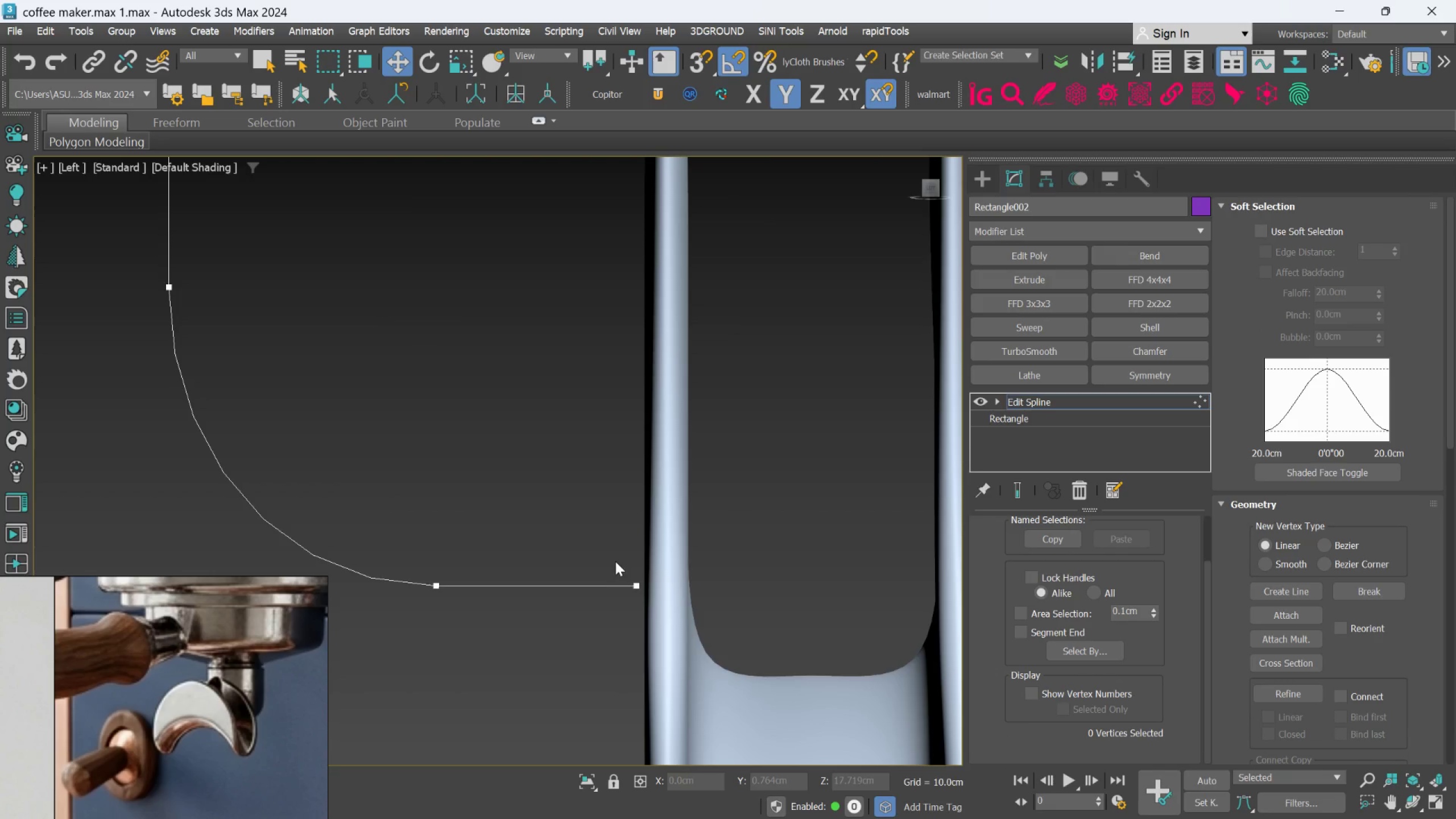 
left_click_drag(start_coordinate=[614, 559], to_coordinate=[677, 631])
 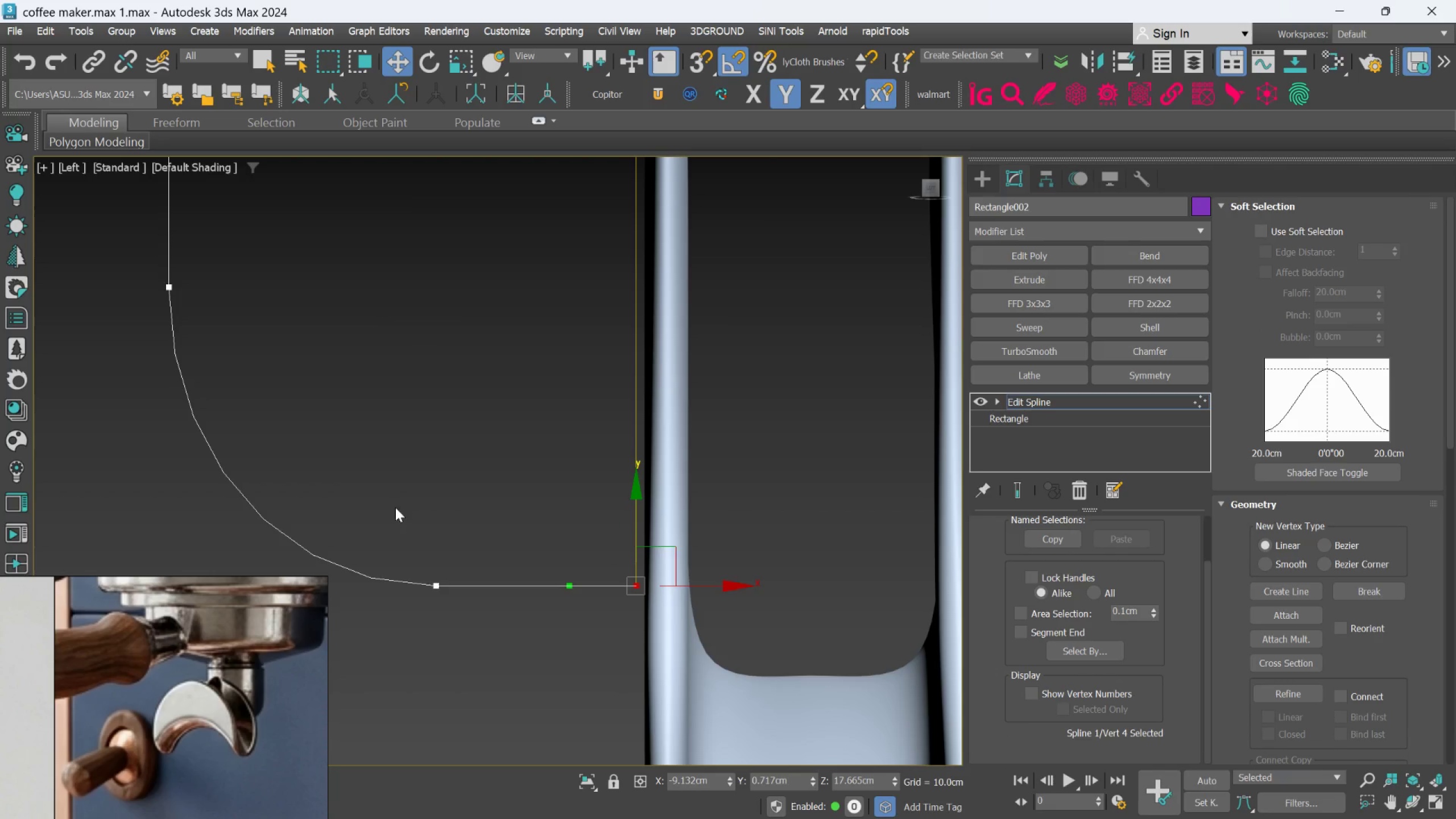 
left_click_drag(start_coordinate=[362, 509], to_coordinate=[653, 642])
 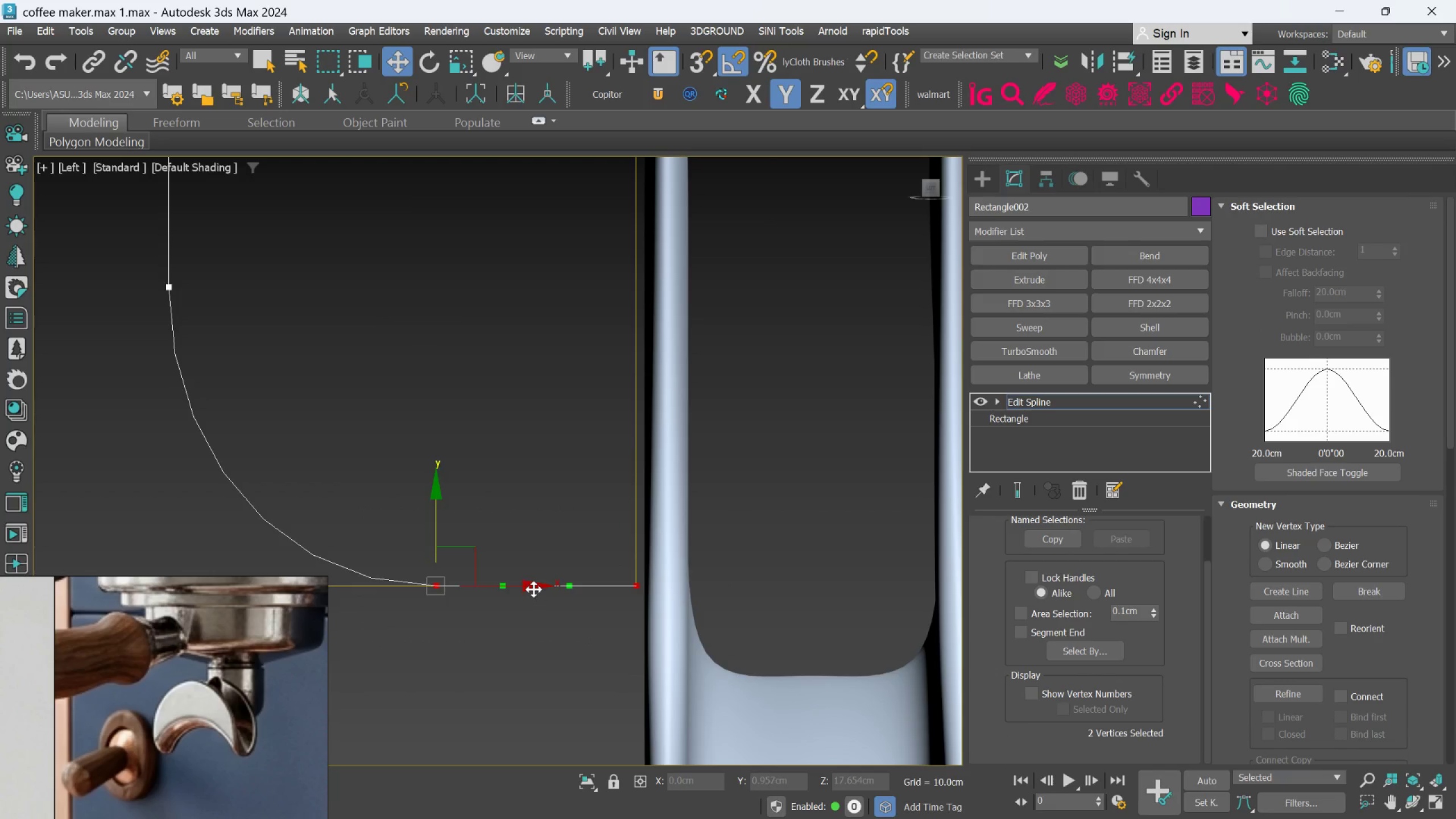 
left_click_drag(start_coordinate=[533, 589], to_coordinate=[545, 591])
 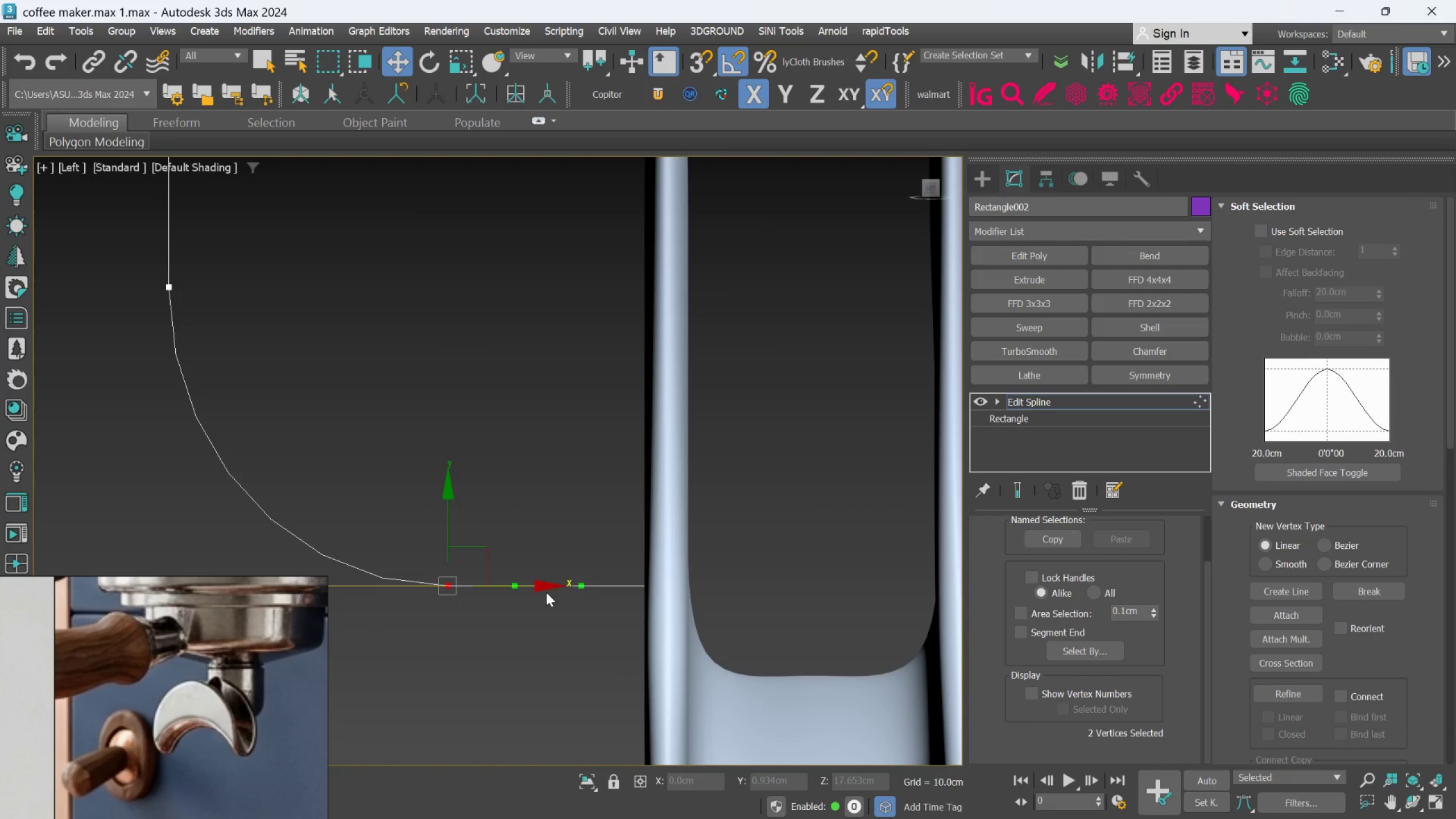 
scroll: coordinate [547, 593], scroll_direction: down, amount: 2.0
 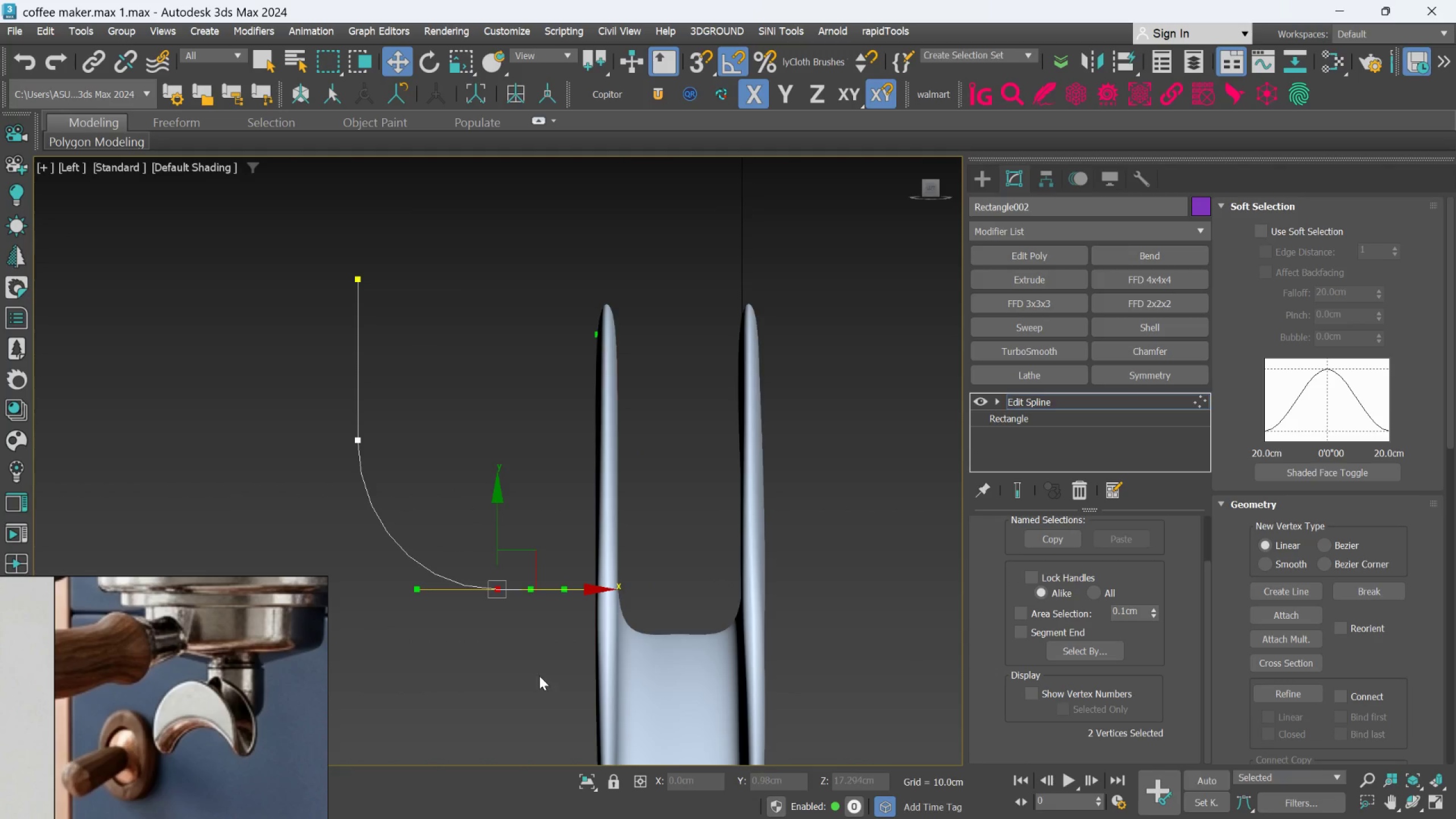 
left_click([540, 679])
 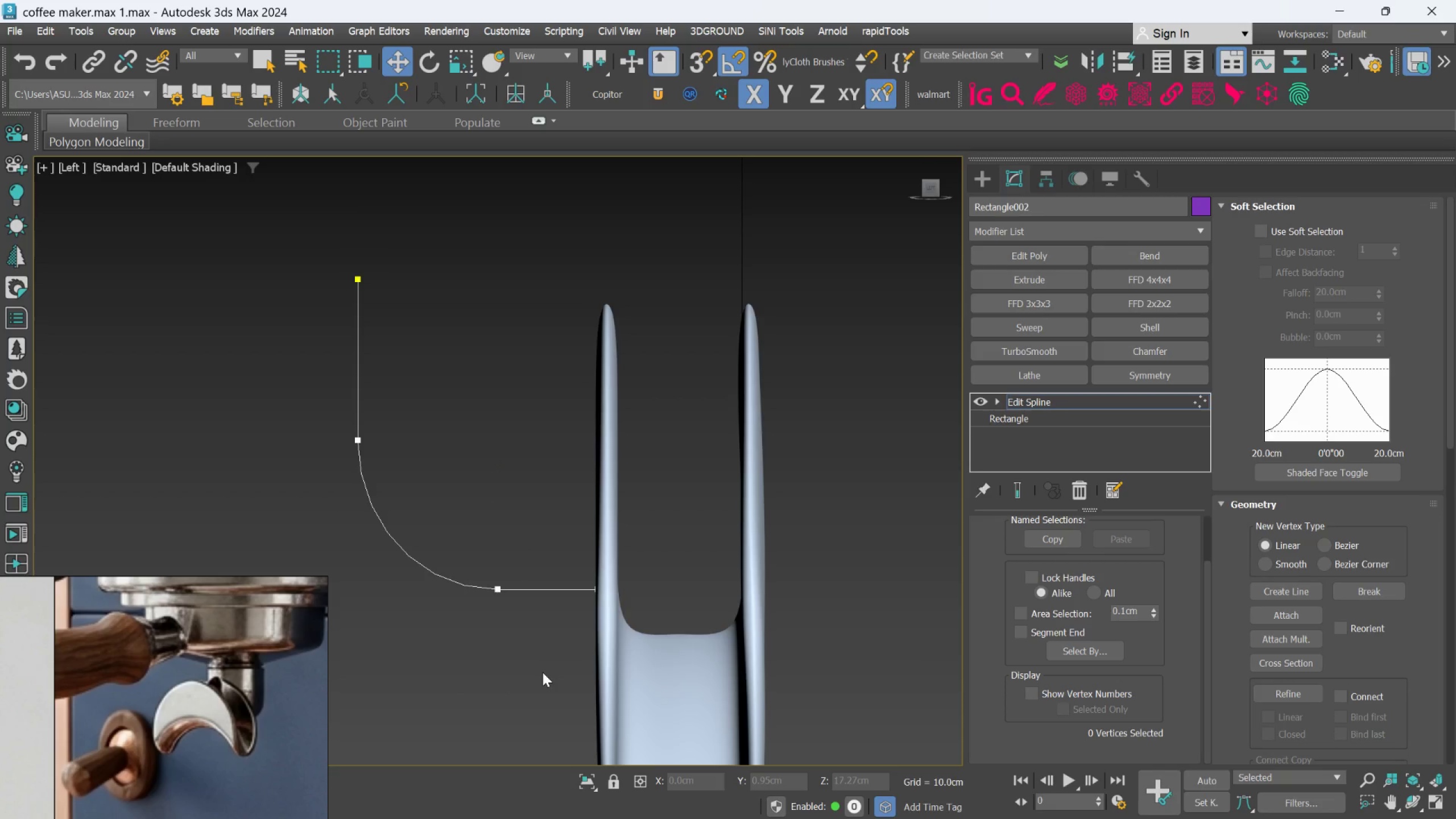 
wait(6.72)
 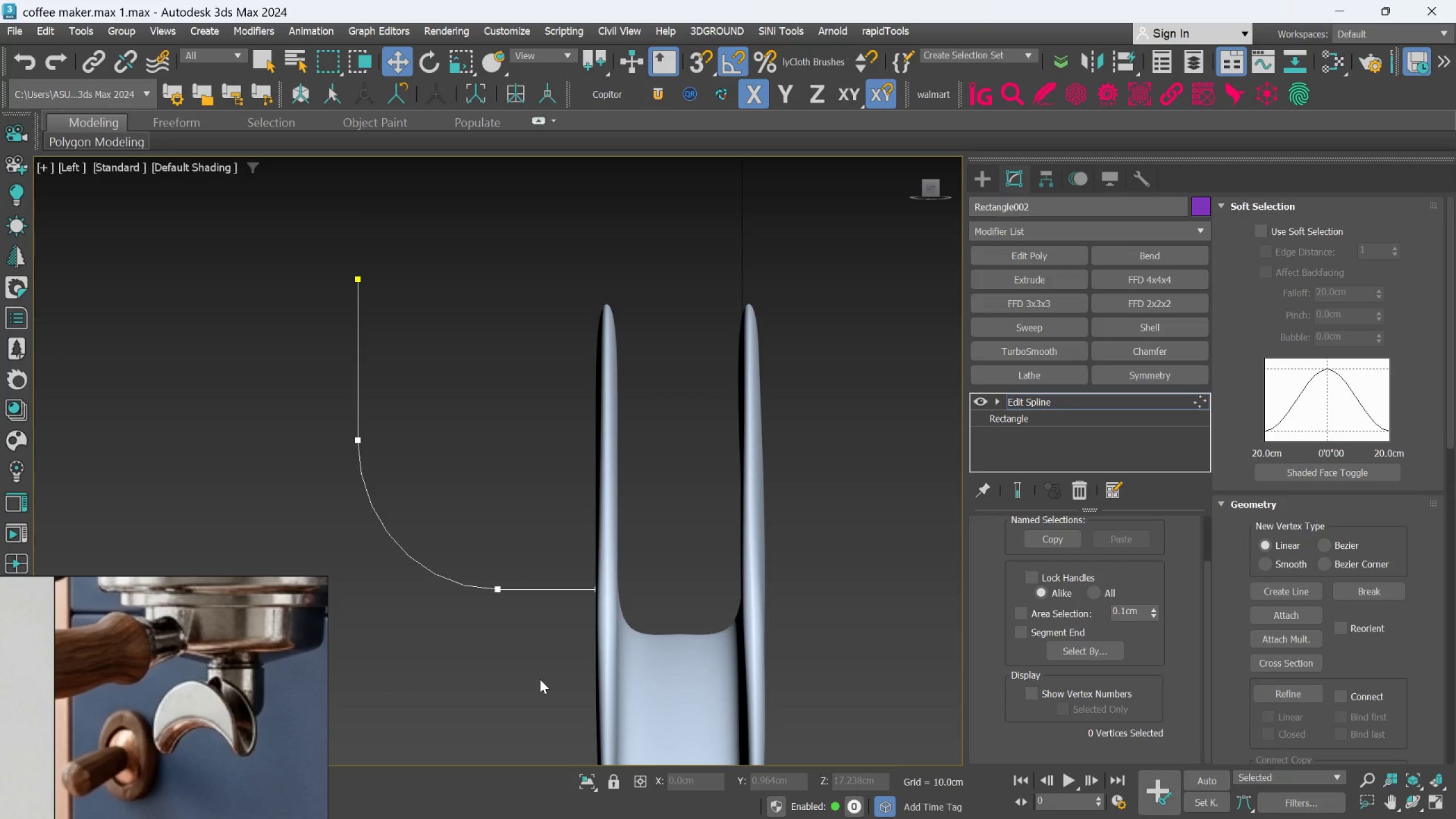 
scroll: coordinate [305, 740], scroll_direction: down, amount: 10.0
 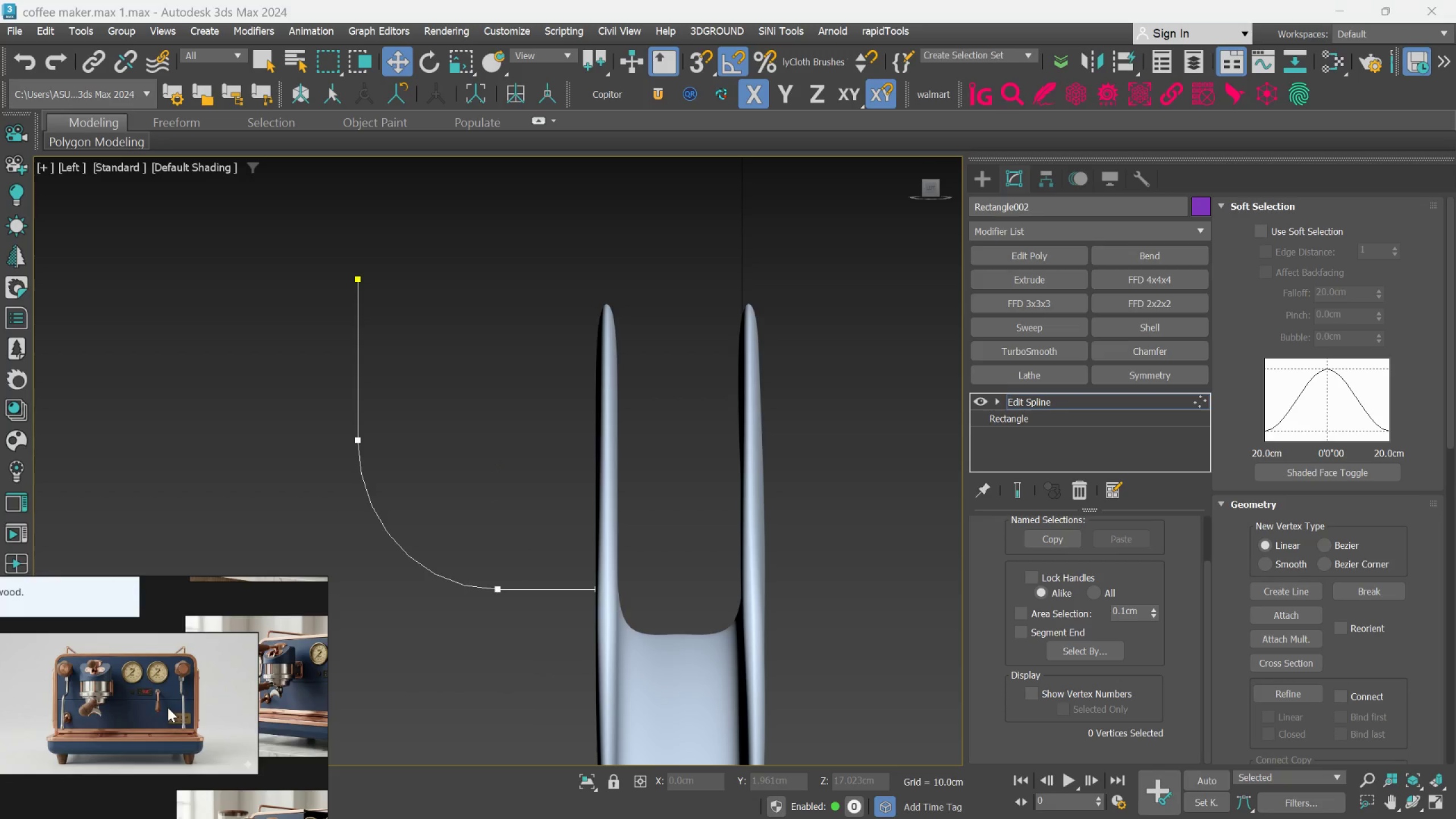 
scroll: coordinate [100, 698], scroll_direction: up, amount: 4.0
 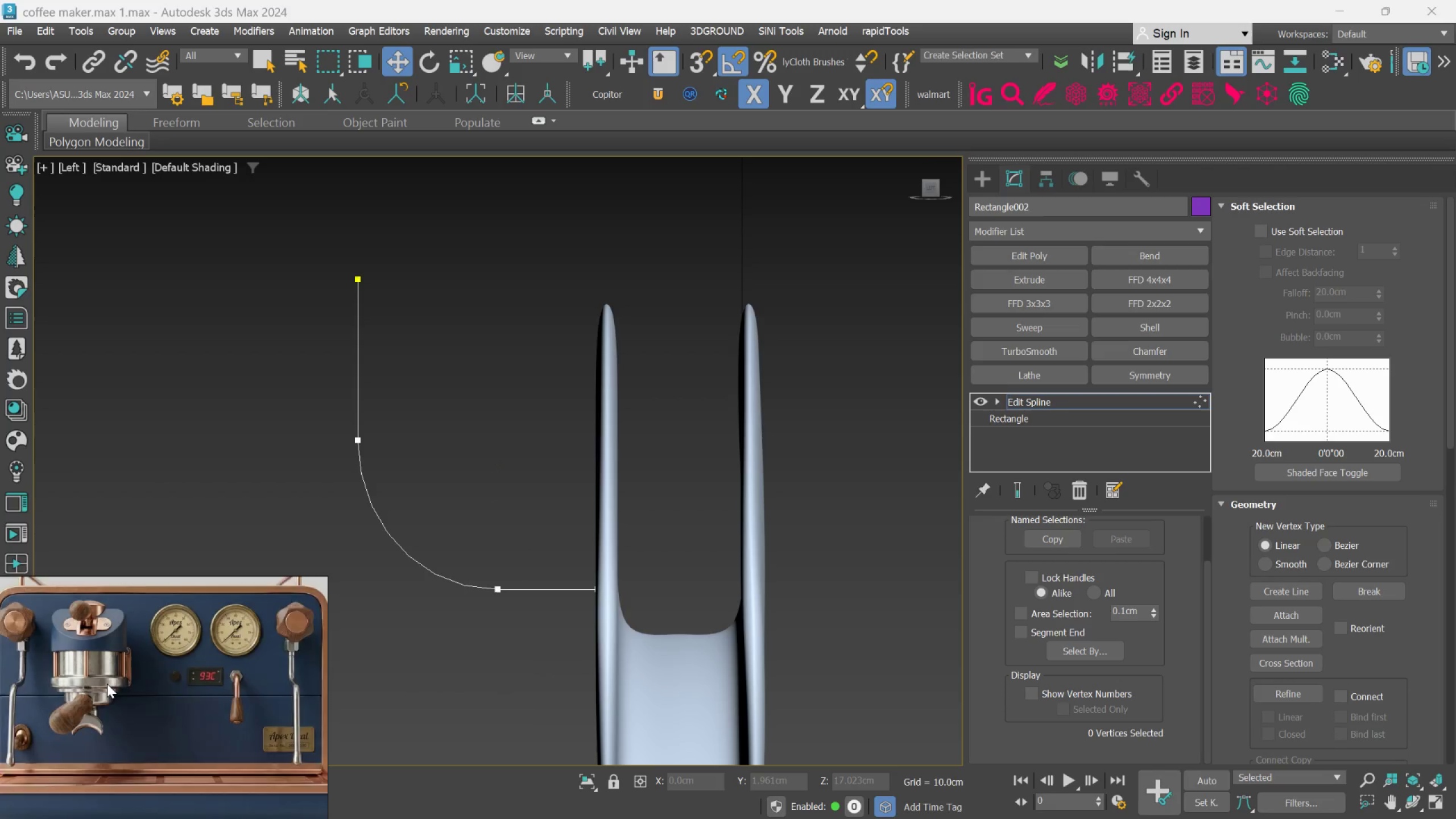 
scroll: coordinate [723, 468], scroll_direction: down, amount: 11.0
 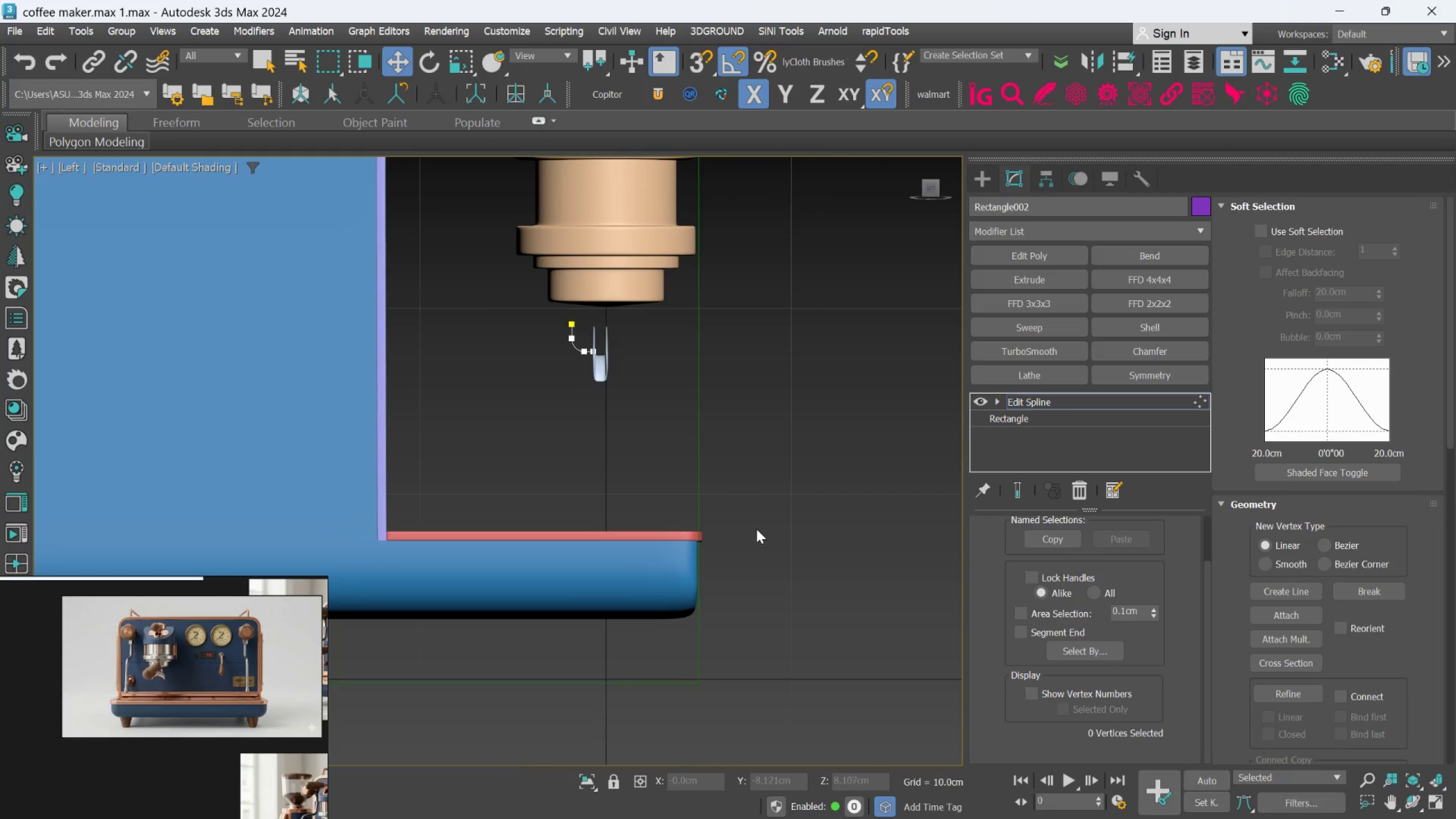 
hold_key(key=AltLeft, duration=0.9)
 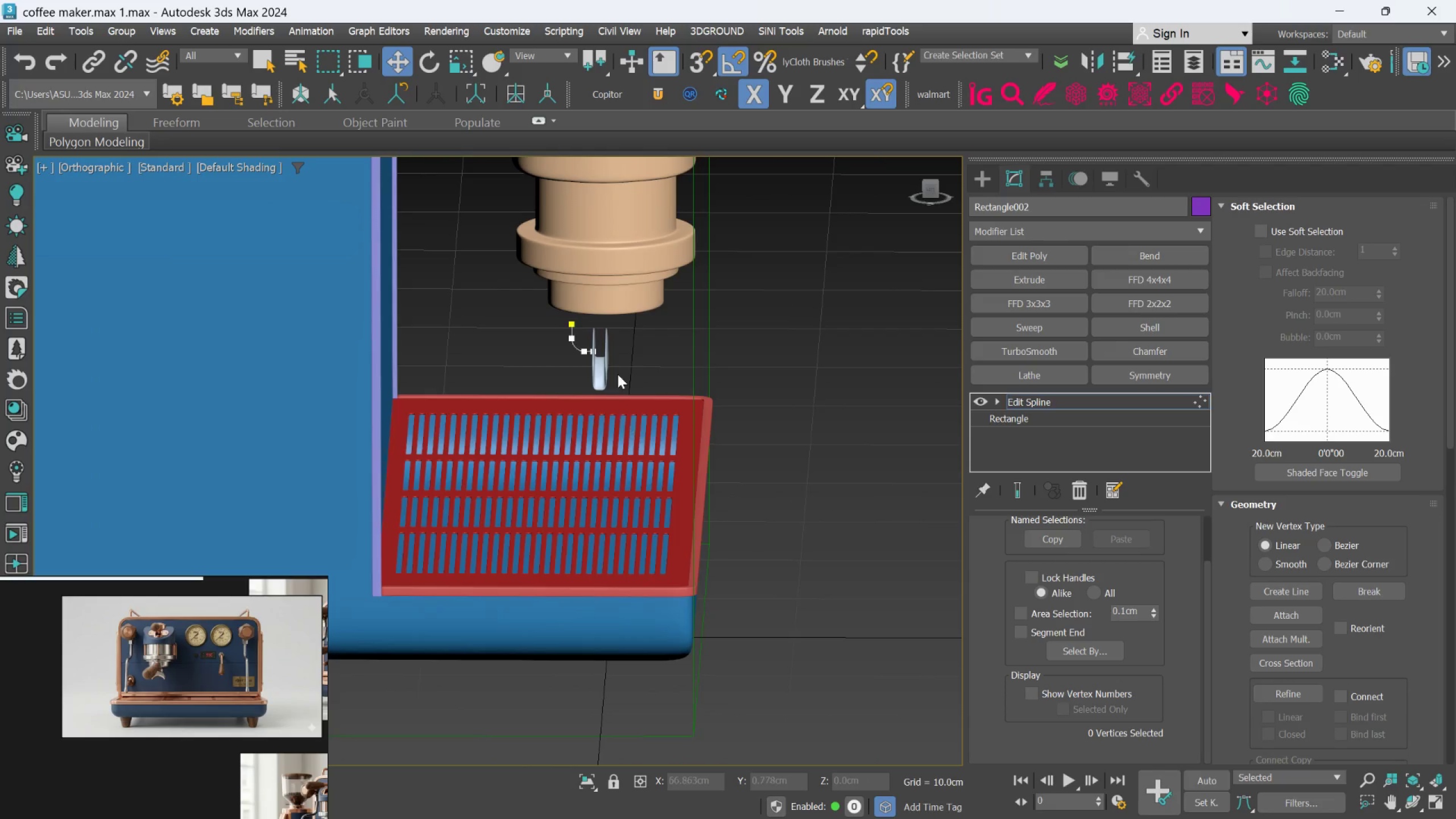 
scroll: coordinate [628, 311], scroll_direction: up, amount: 5.0
 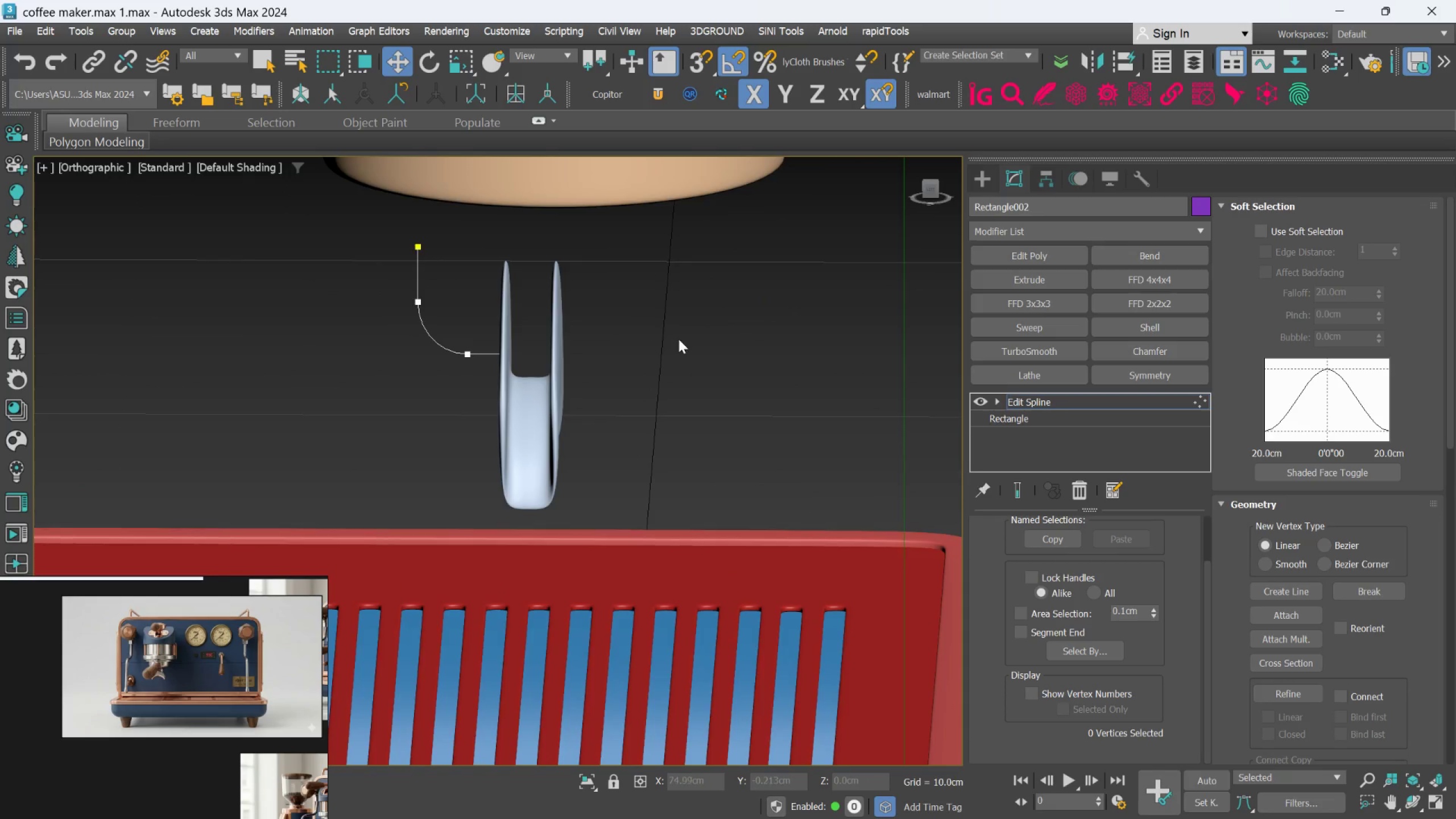 
scroll: coordinate [610, 371], scroll_direction: down, amount: 5.0
 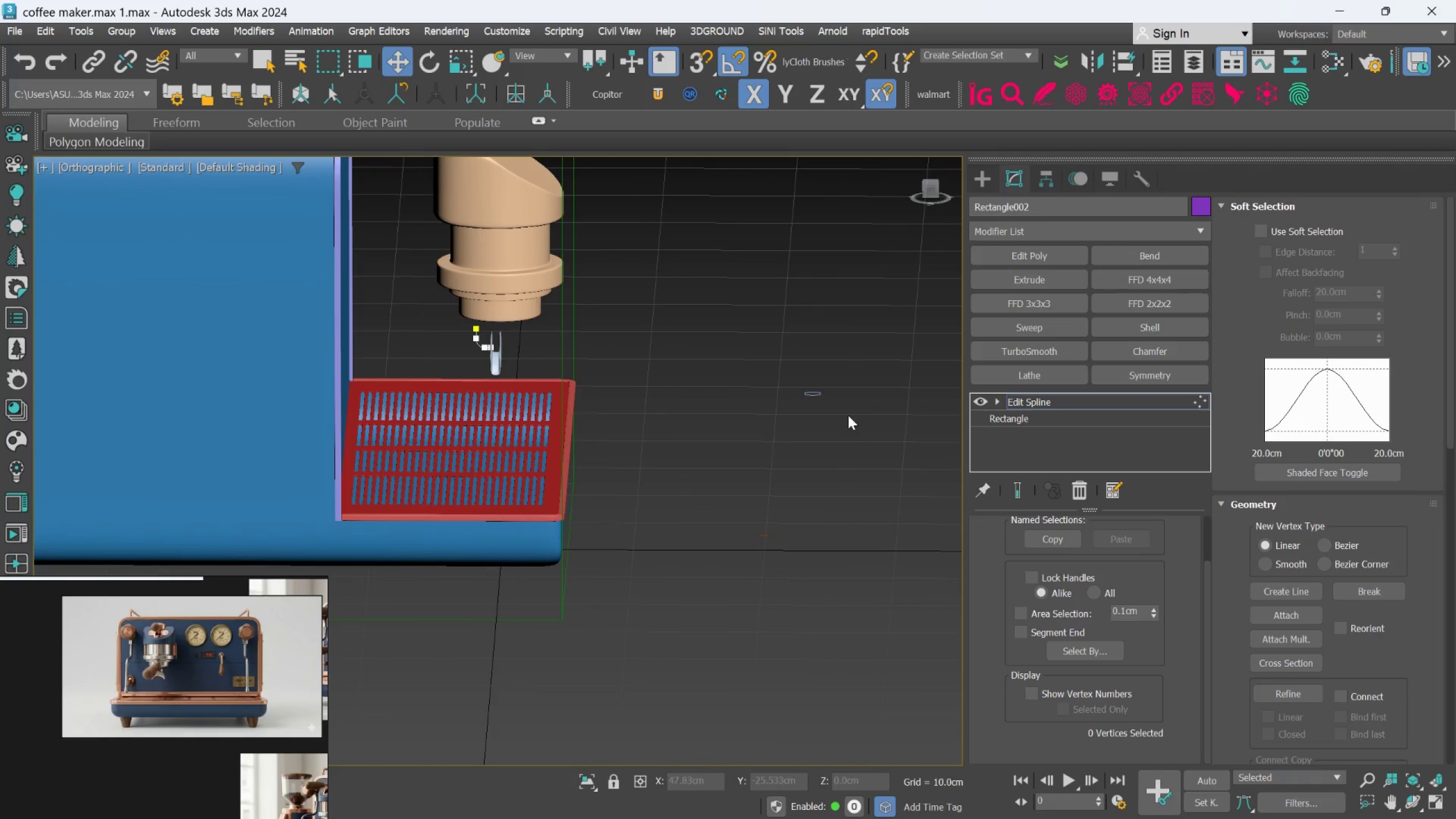 
scroll: coordinate [765, 361], scroll_direction: up, amount: 6.0
 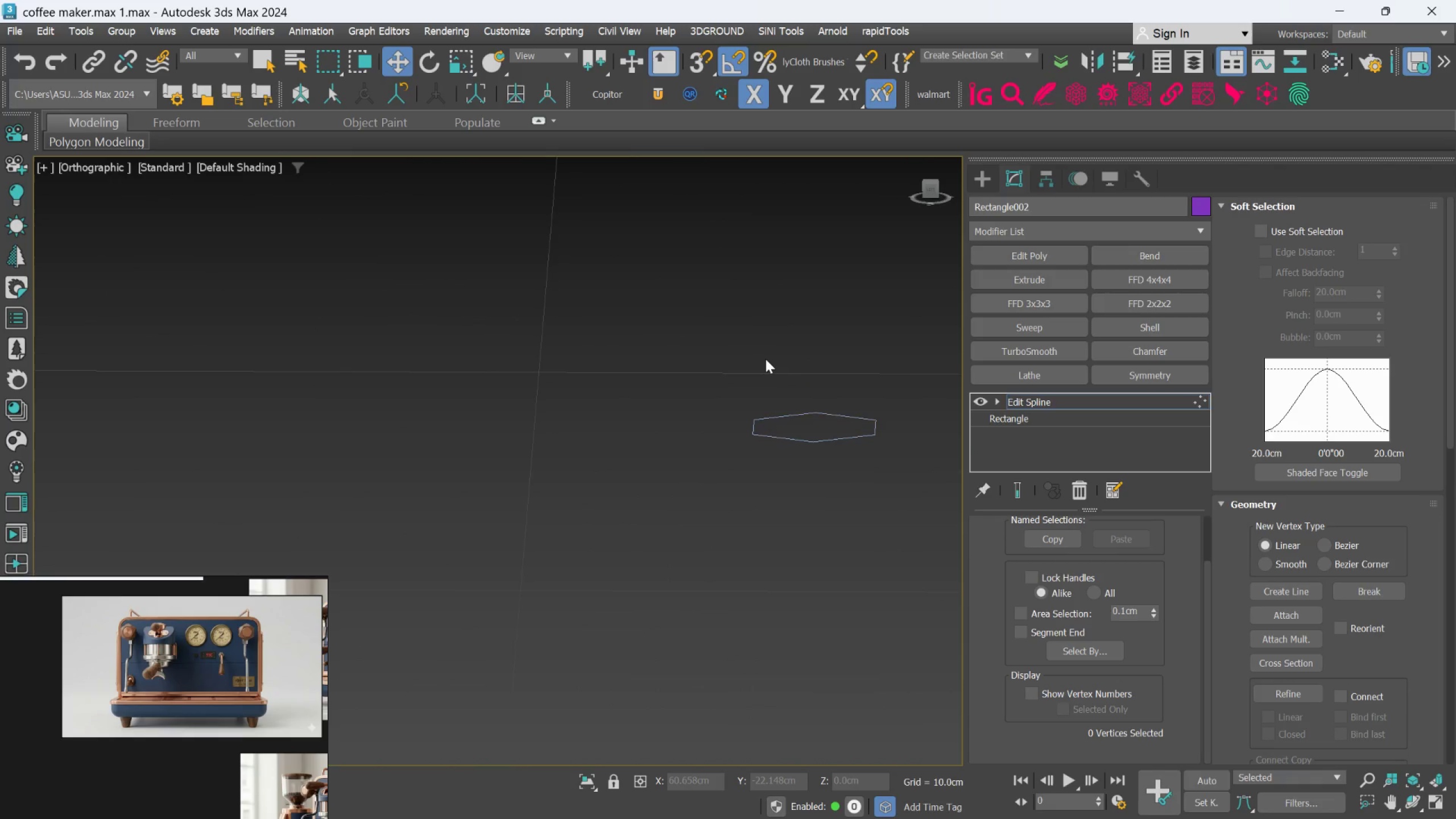 
scroll: coordinate [766, 359], scroll_direction: down, amount: 3.0
 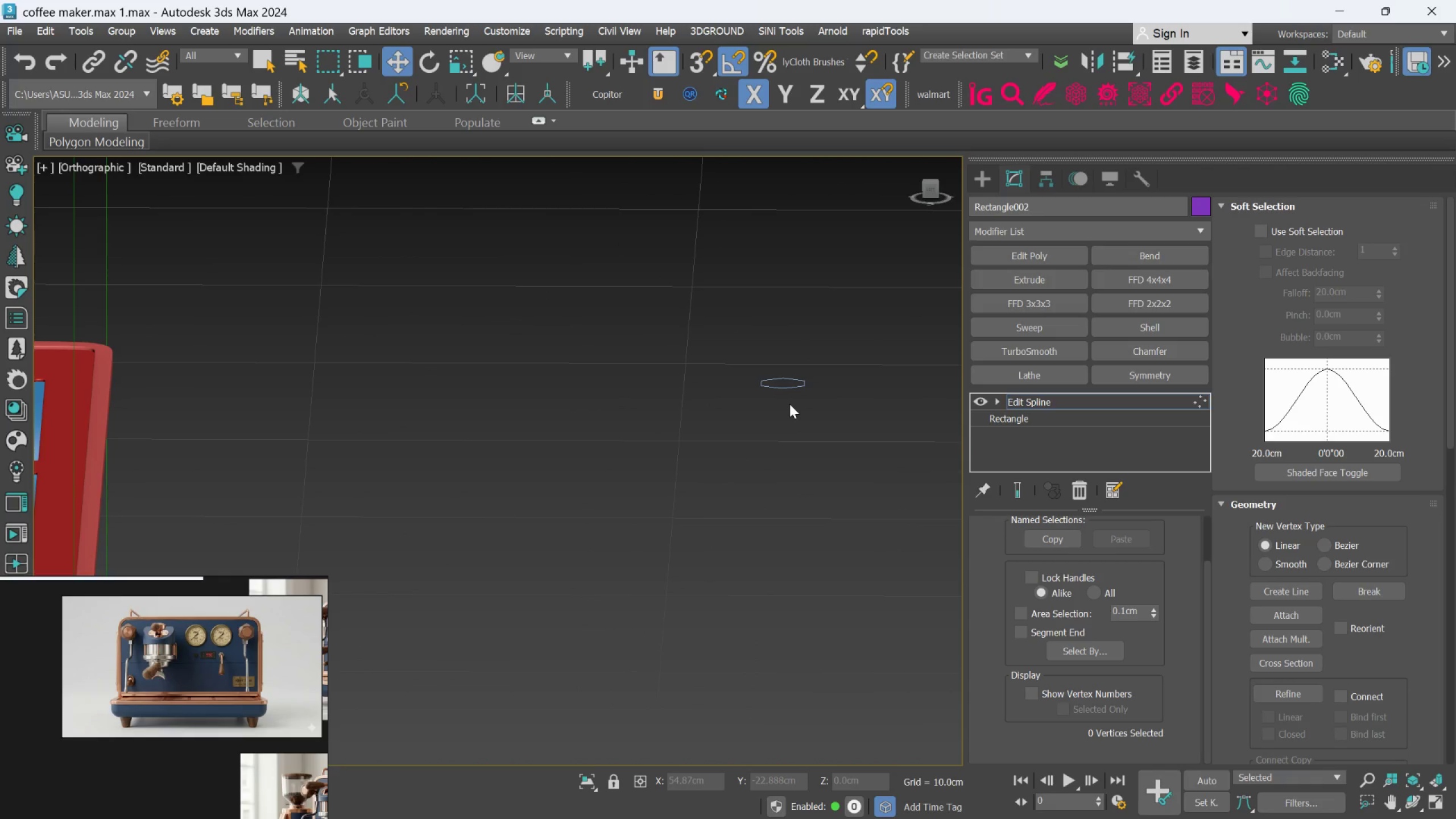 
hold_key(key=AltLeft, duration=0.48)
 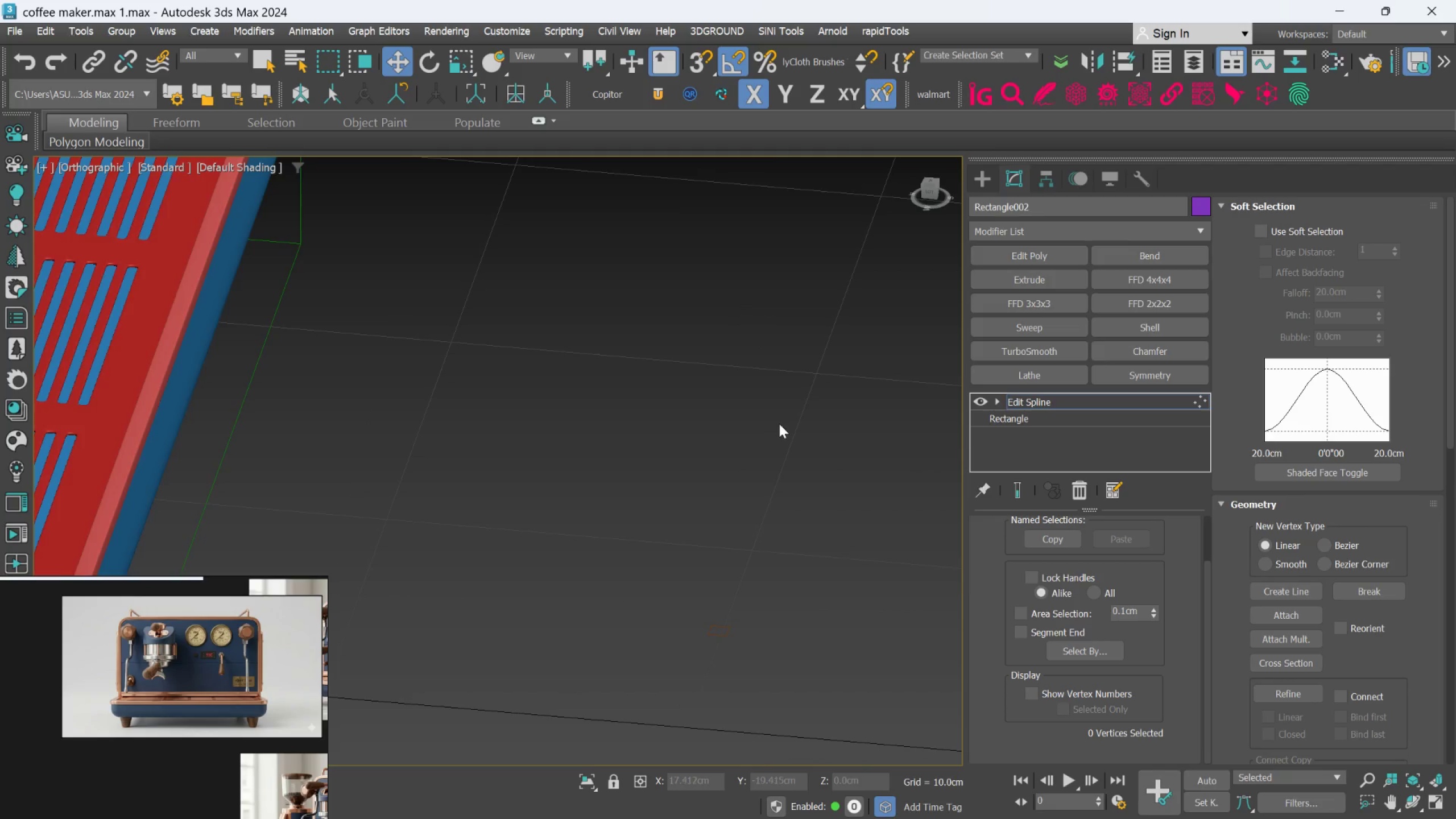 
scroll: coordinate [779, 428], scroll_direction: down, amount: 4.0
 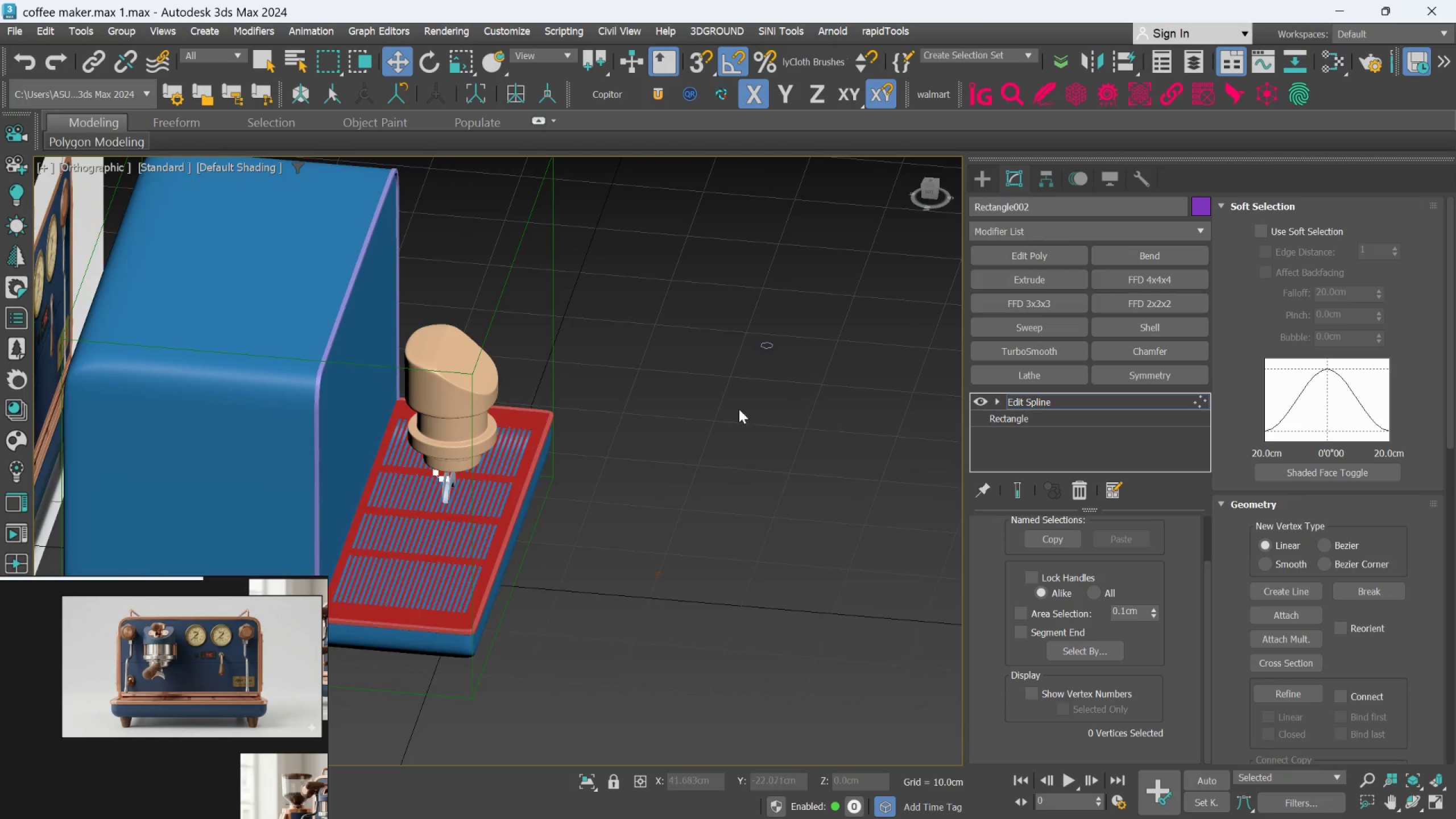 
scroll: coordinate [787, 316], scroll_direction: up, amount: 6.0
 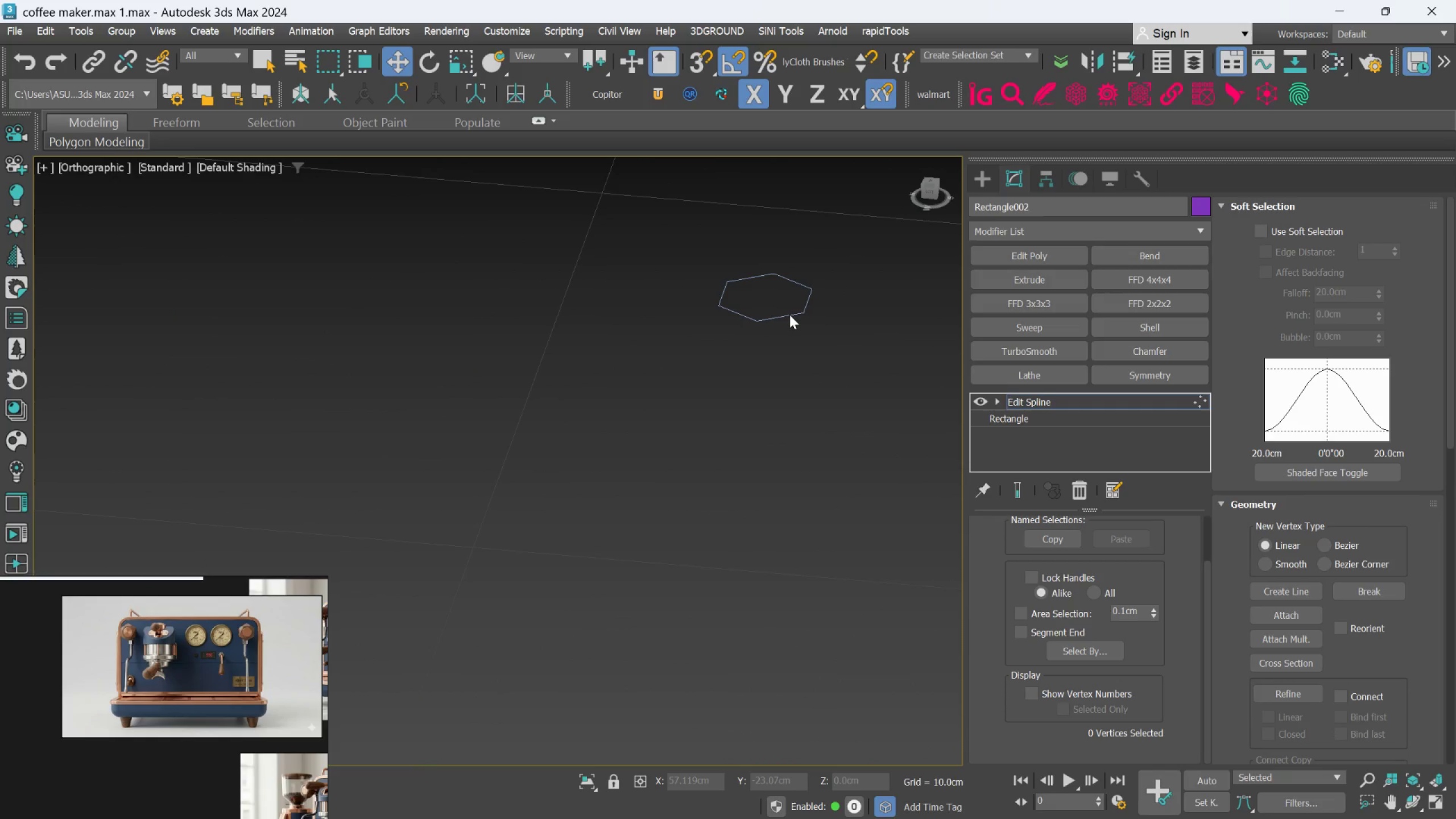 
scroll: coordinate [789, 348], scroll_direction: down, amount: 4.0
 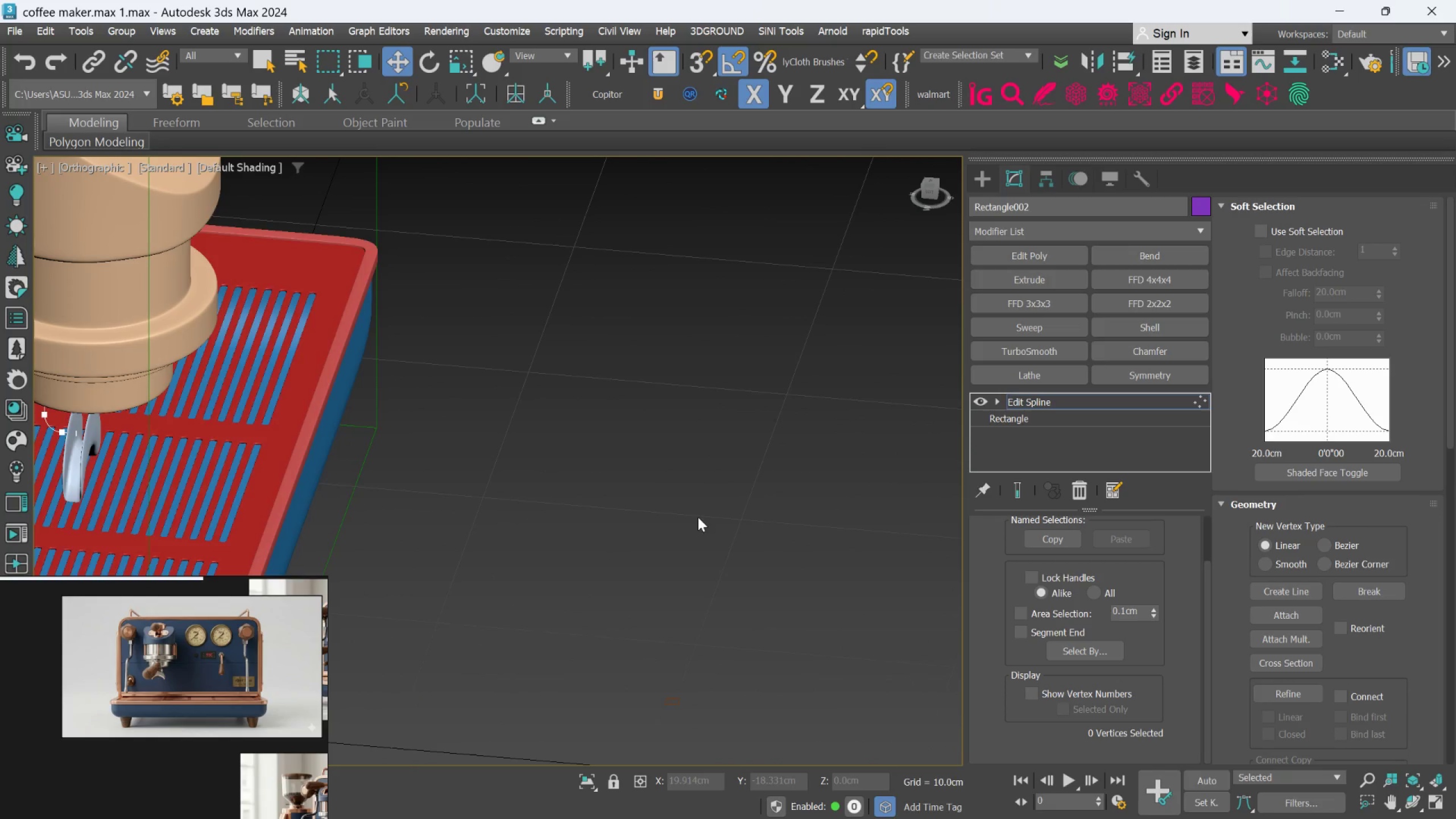 
scroll: coordinate [709, 658], scroll_direction: up, amount: 3.0
 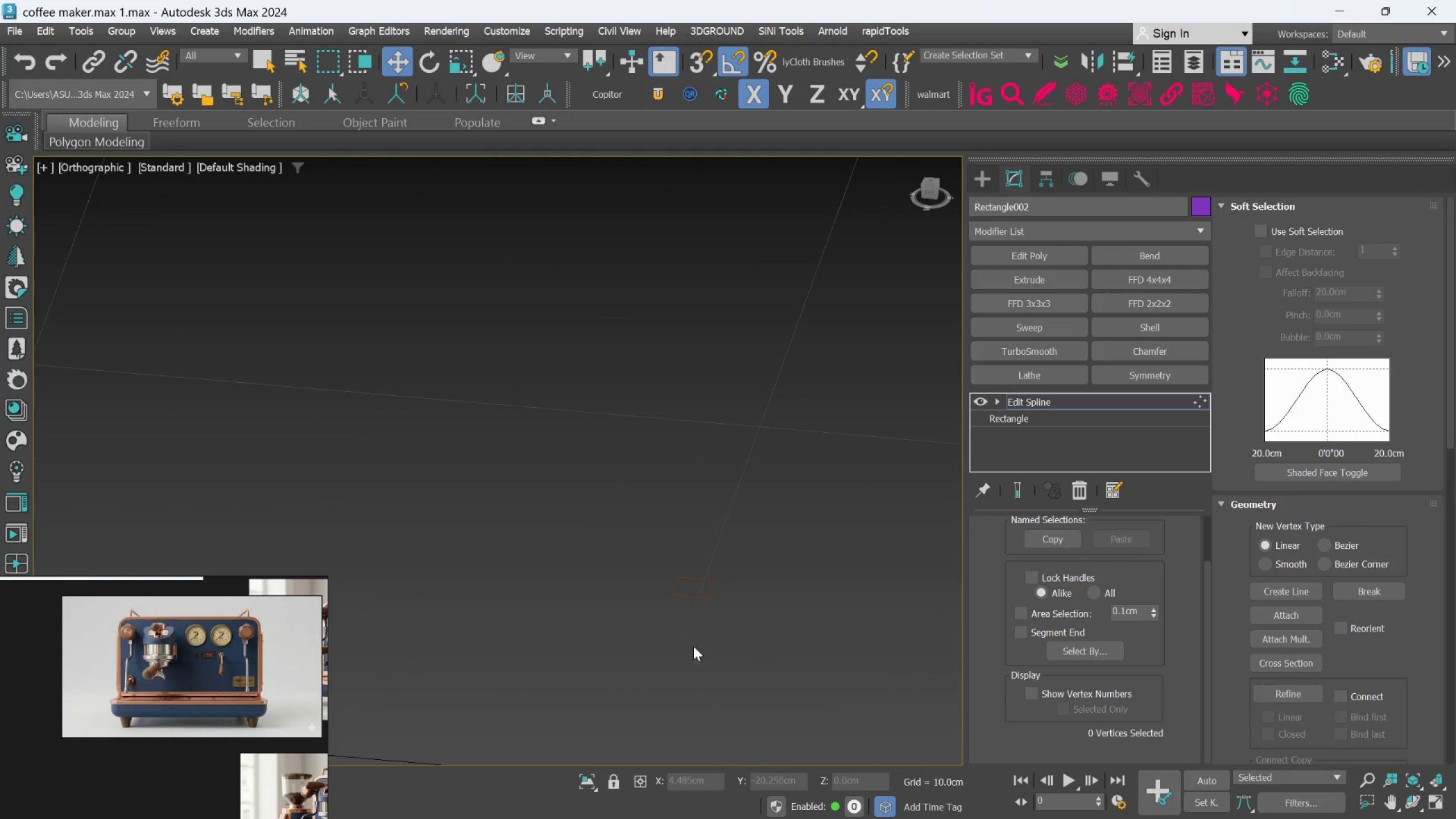 
scroll: coordinate [709, 614], scroll_direction: down, amount: 6.0
 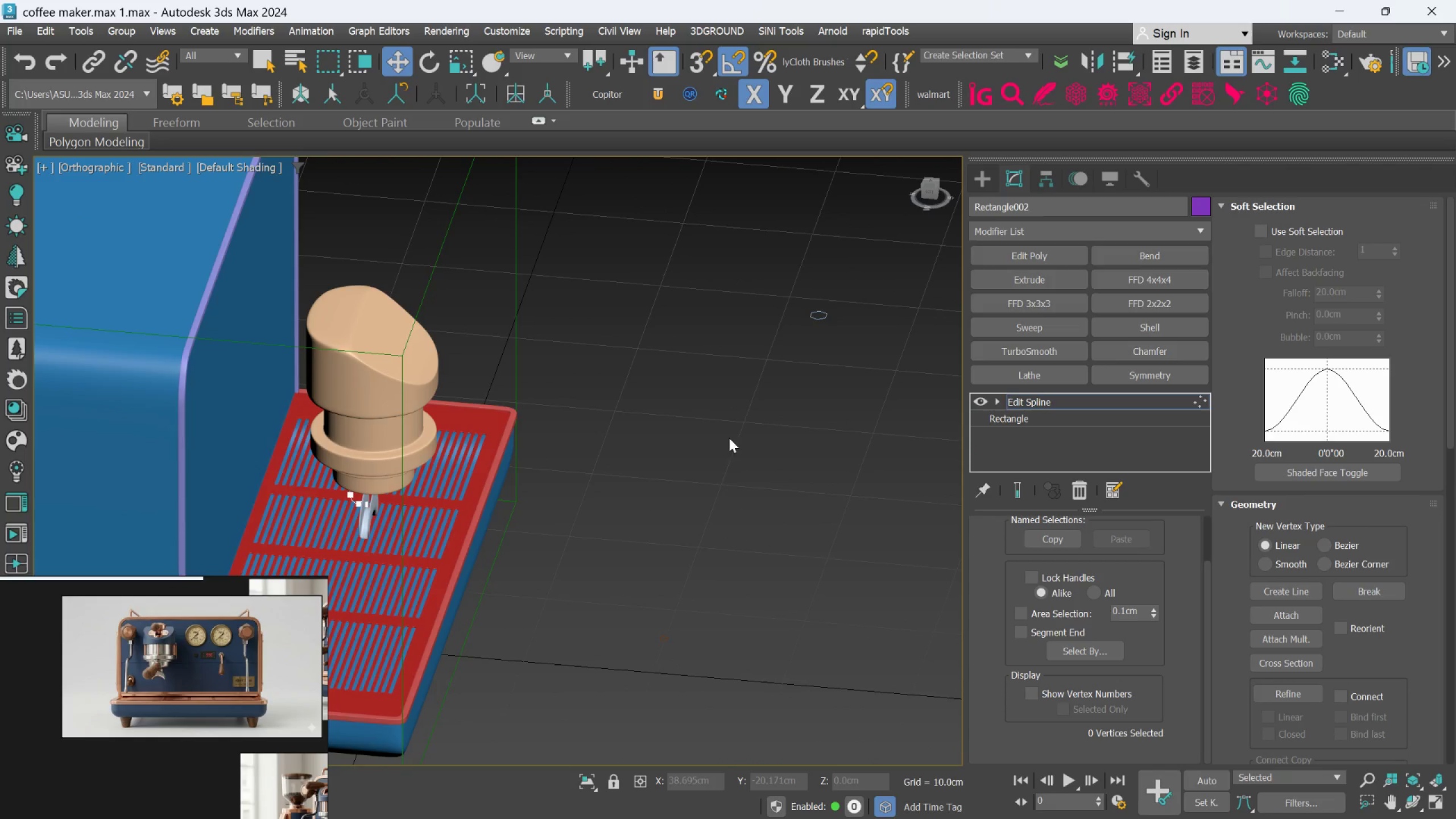 
left_click_drag(start_coordinate=[629, 543], to_coordinate=[703, 687])
 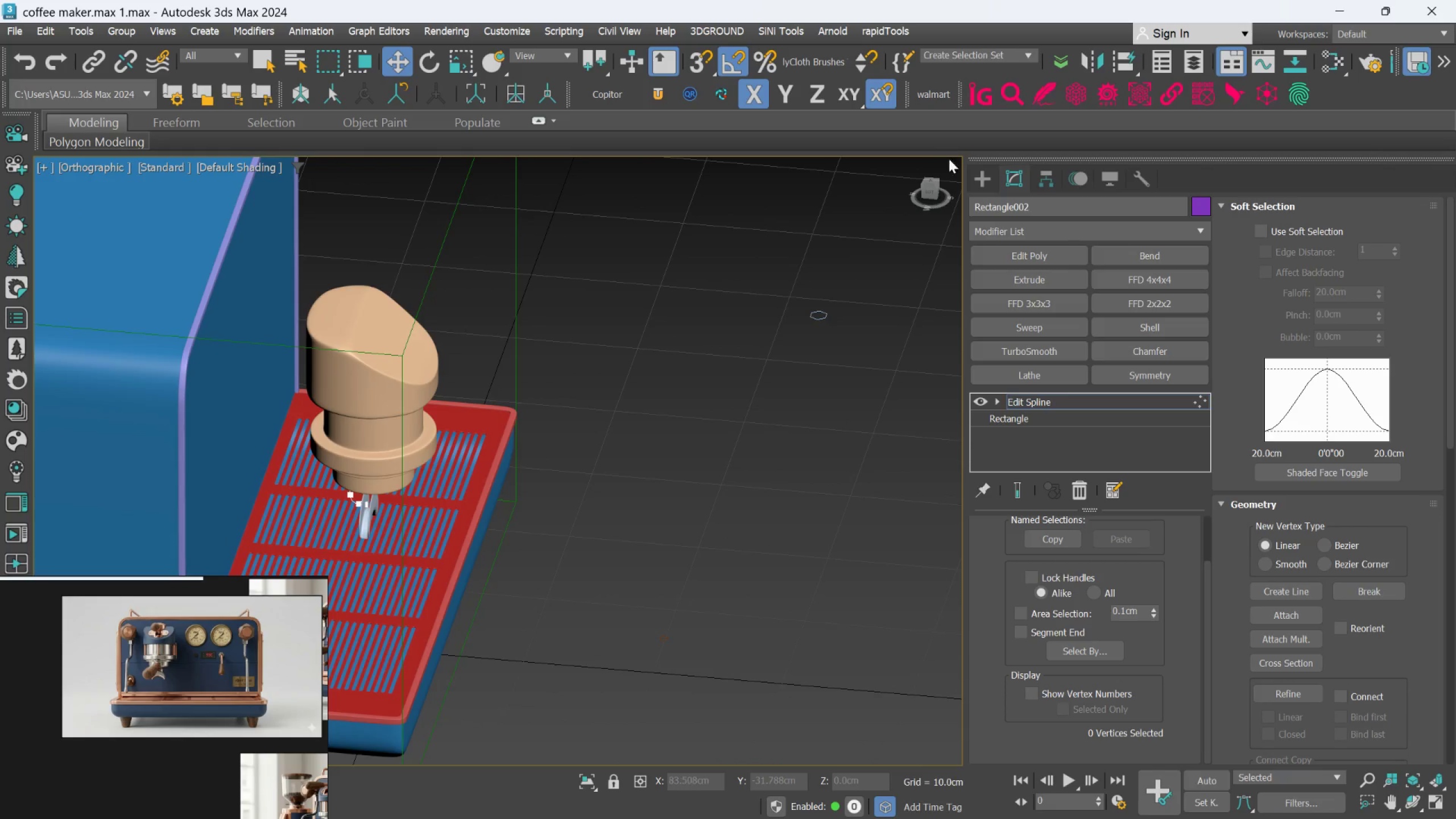 
left_click([973, 175])
 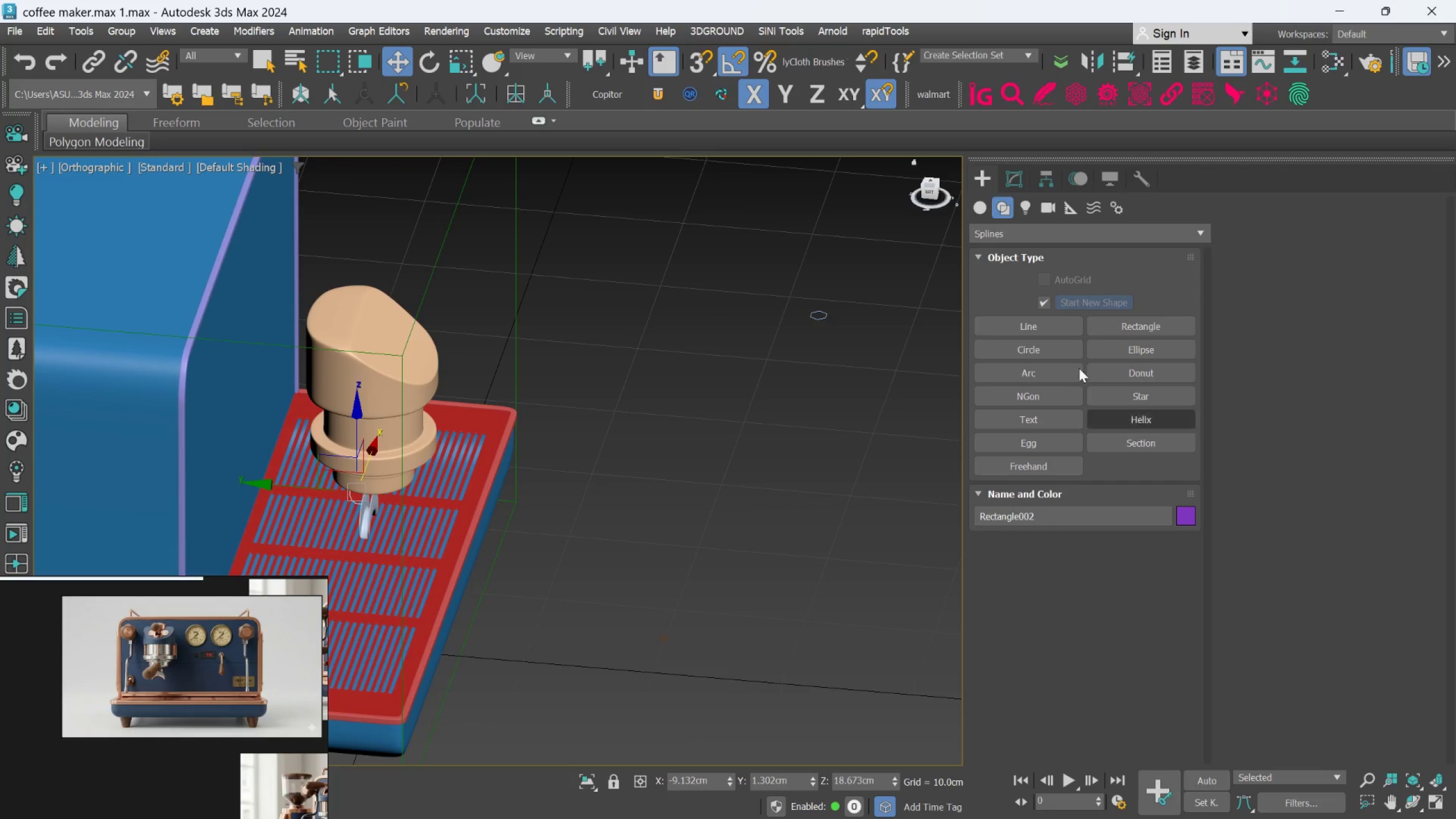 
left_click([1016, 183])
 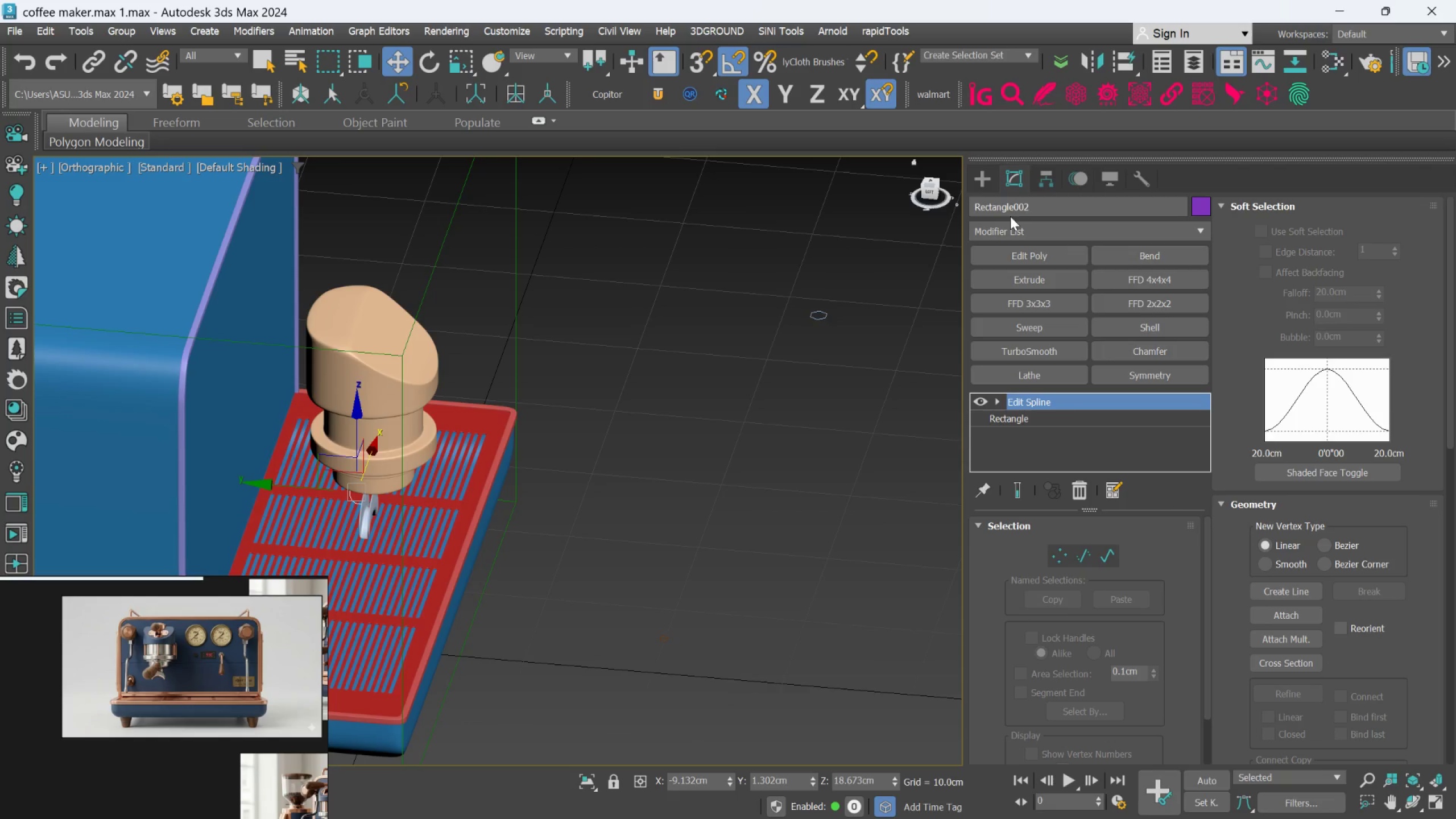 
left_click([987, 179])
 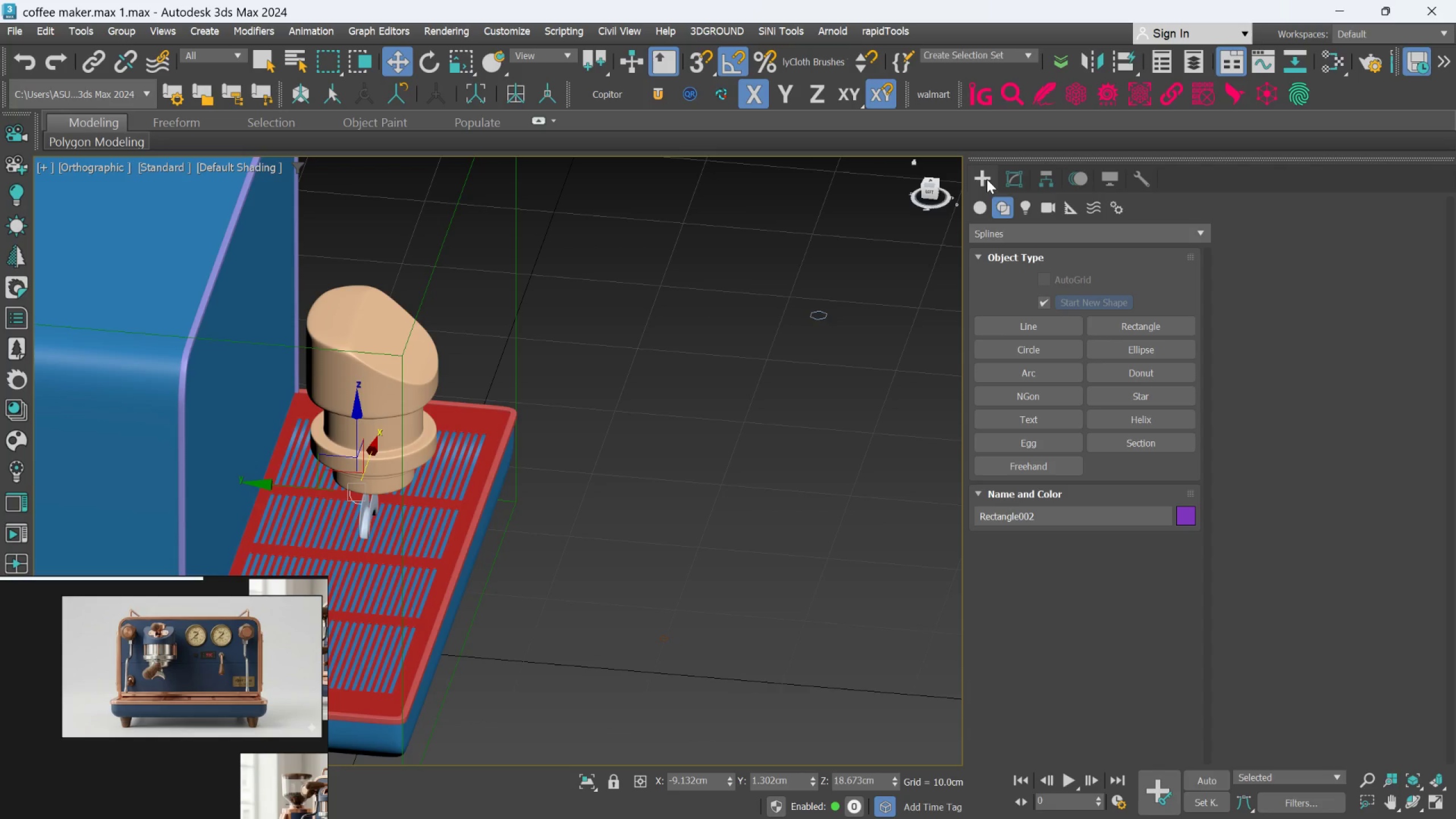 
wait(30.99)
 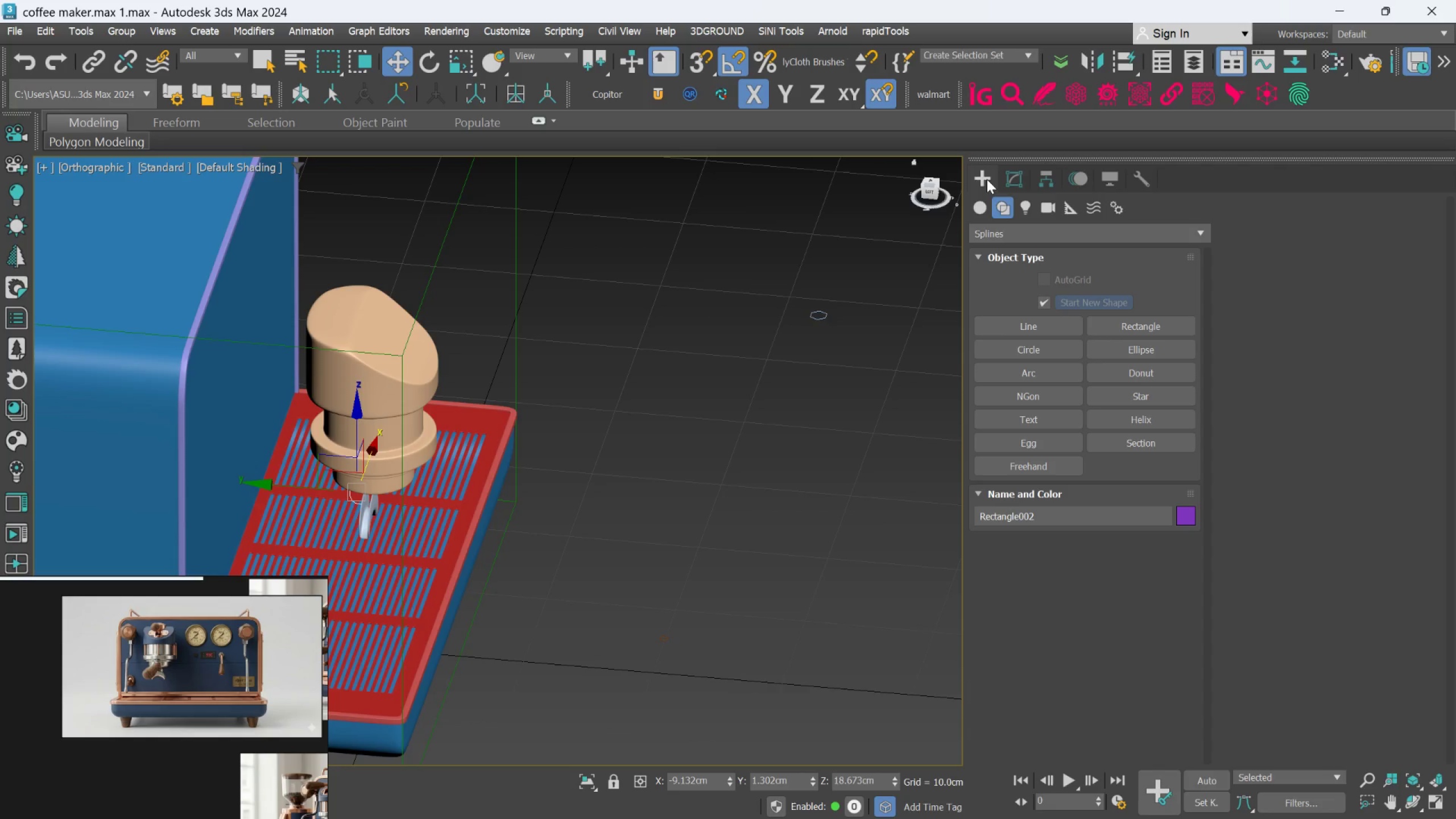 
key(L)
 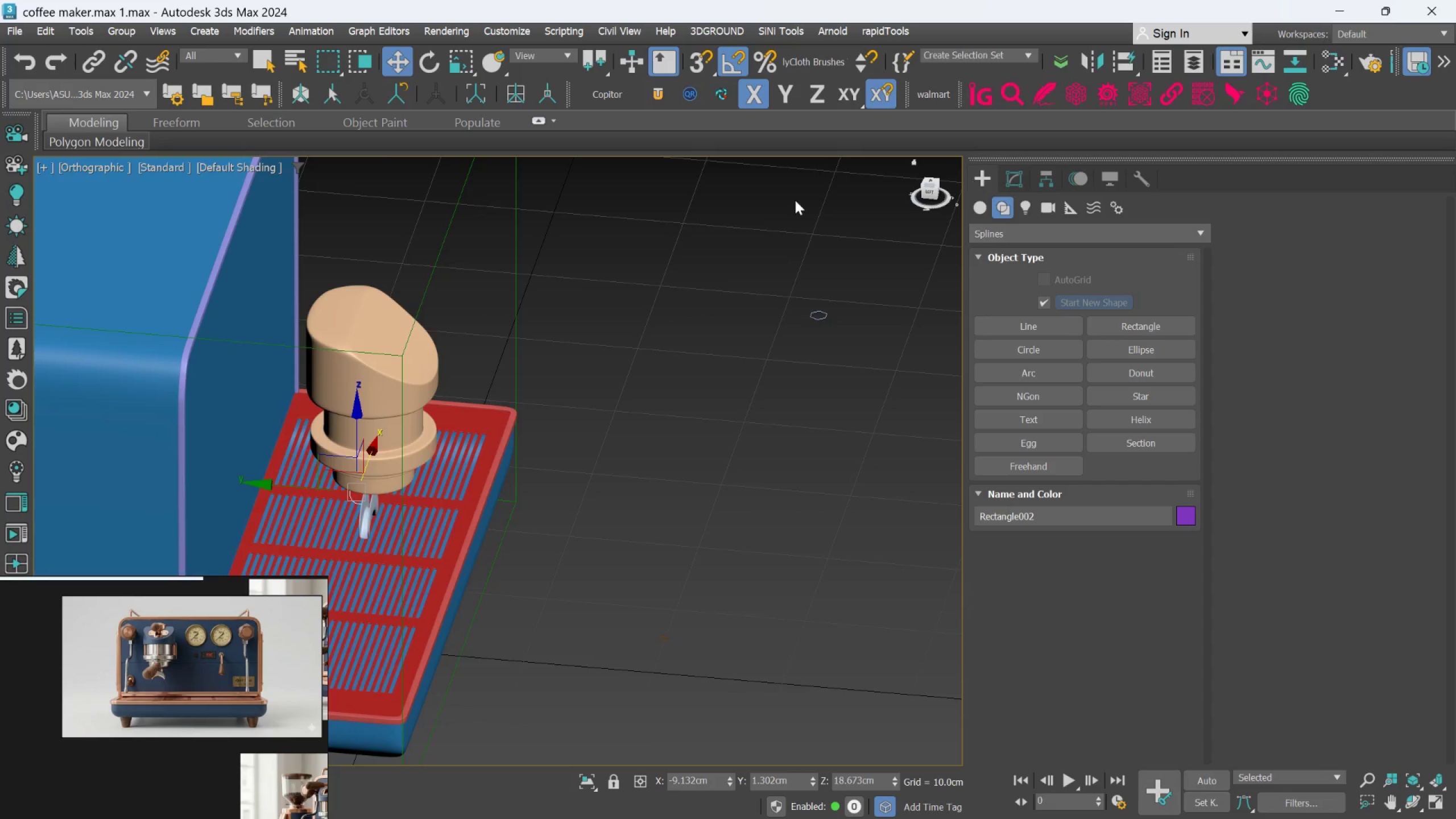 
scroll: coordinate [759, 333], scroll_direction: down, amount: 4.0
 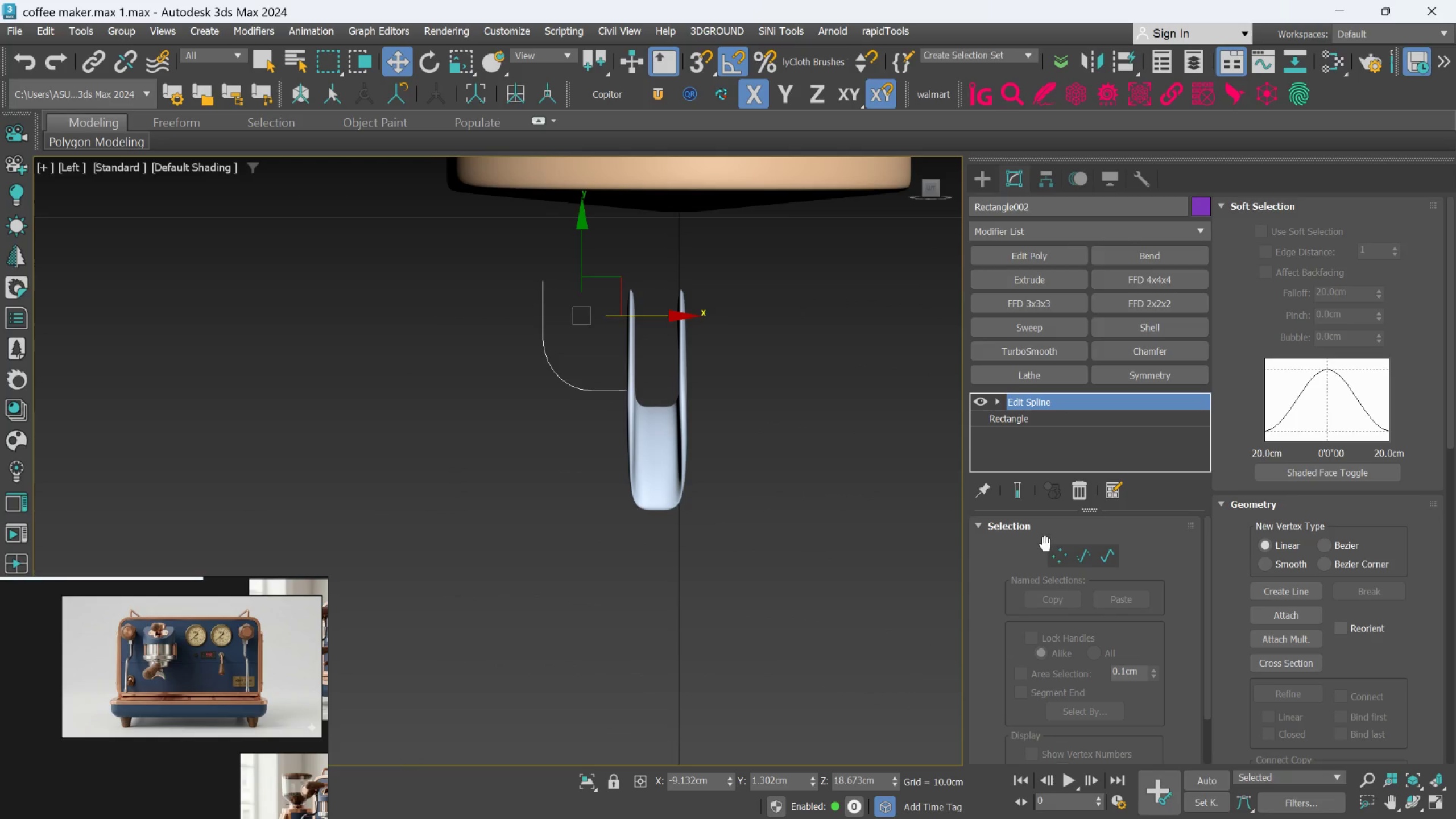 
left_click([1062, 560])
 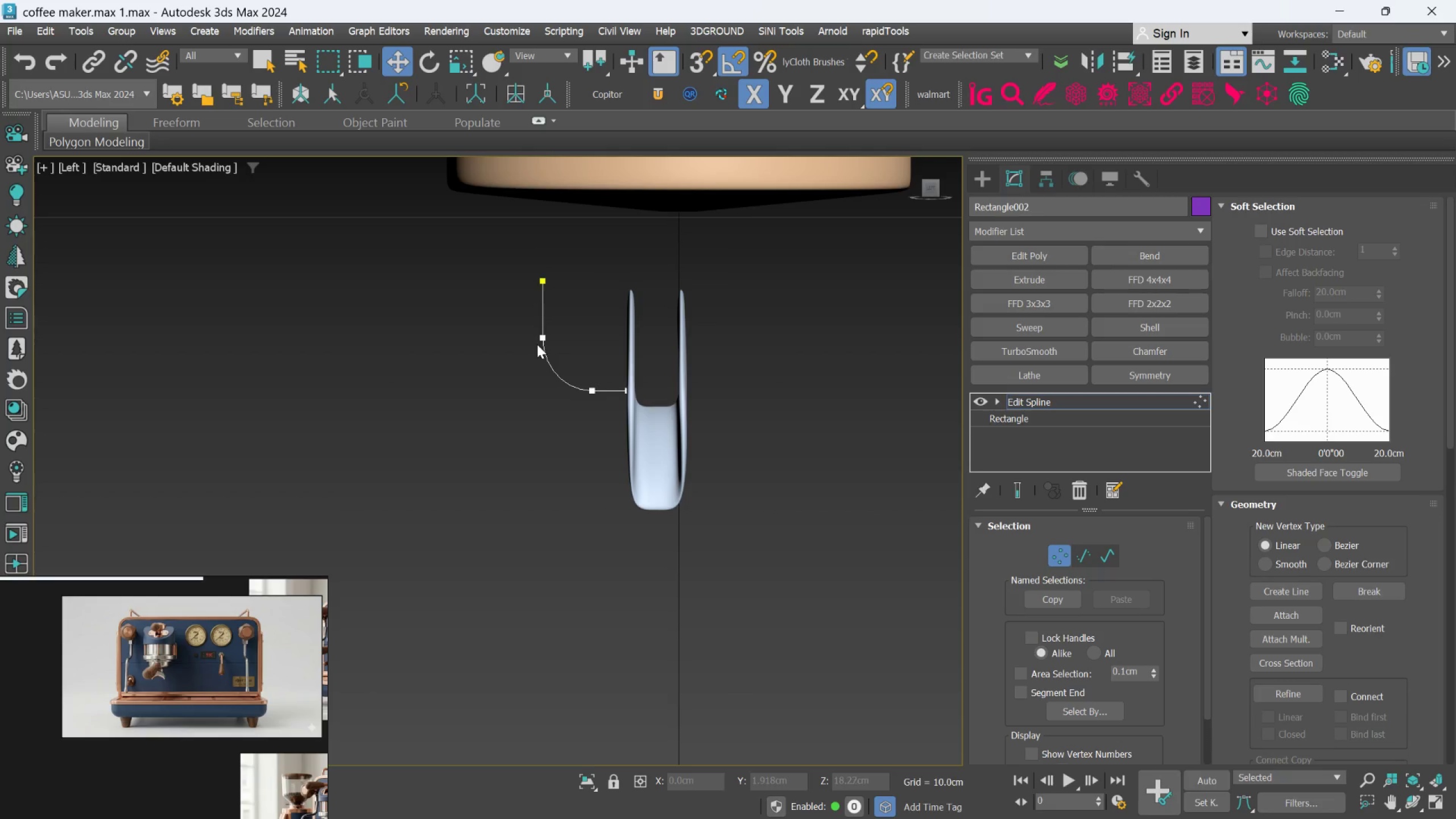 
scroll: coordinate [626, 378], scroll_direction: up, amount: 3.0
 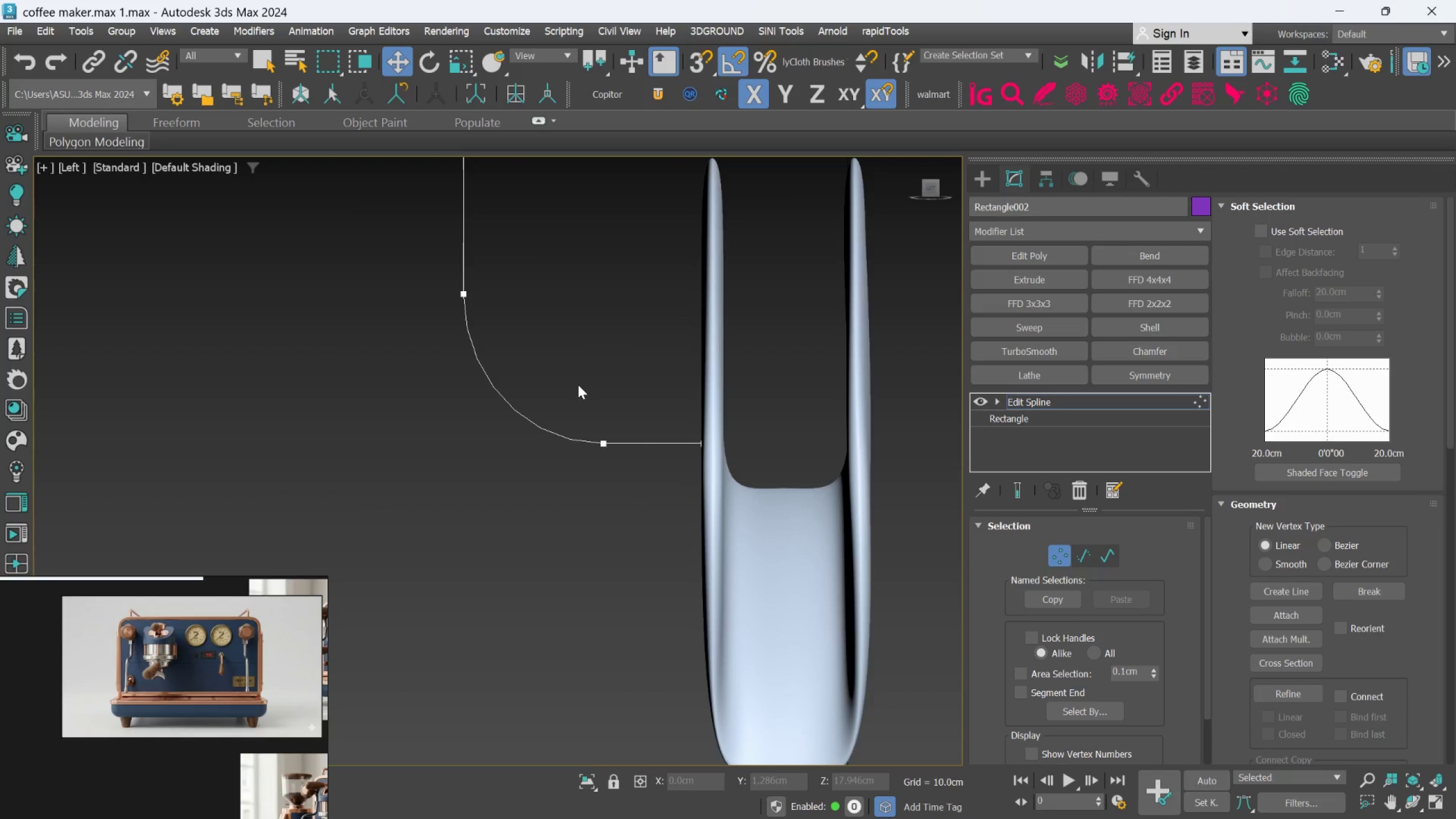 
left_click_drag(start_coordinate=[578, 384], to_coordinate=[758, 494])
 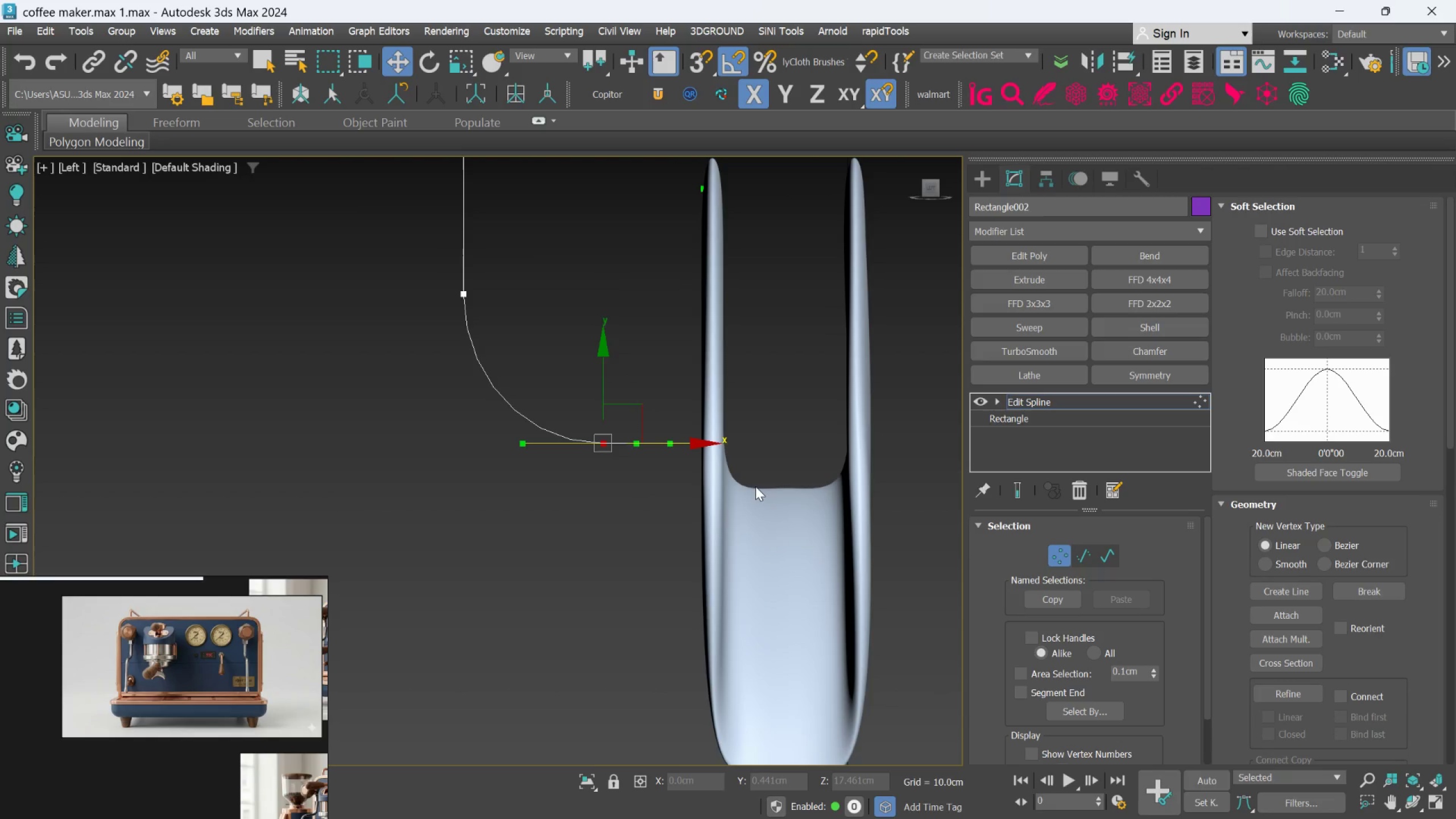 
key(R)
 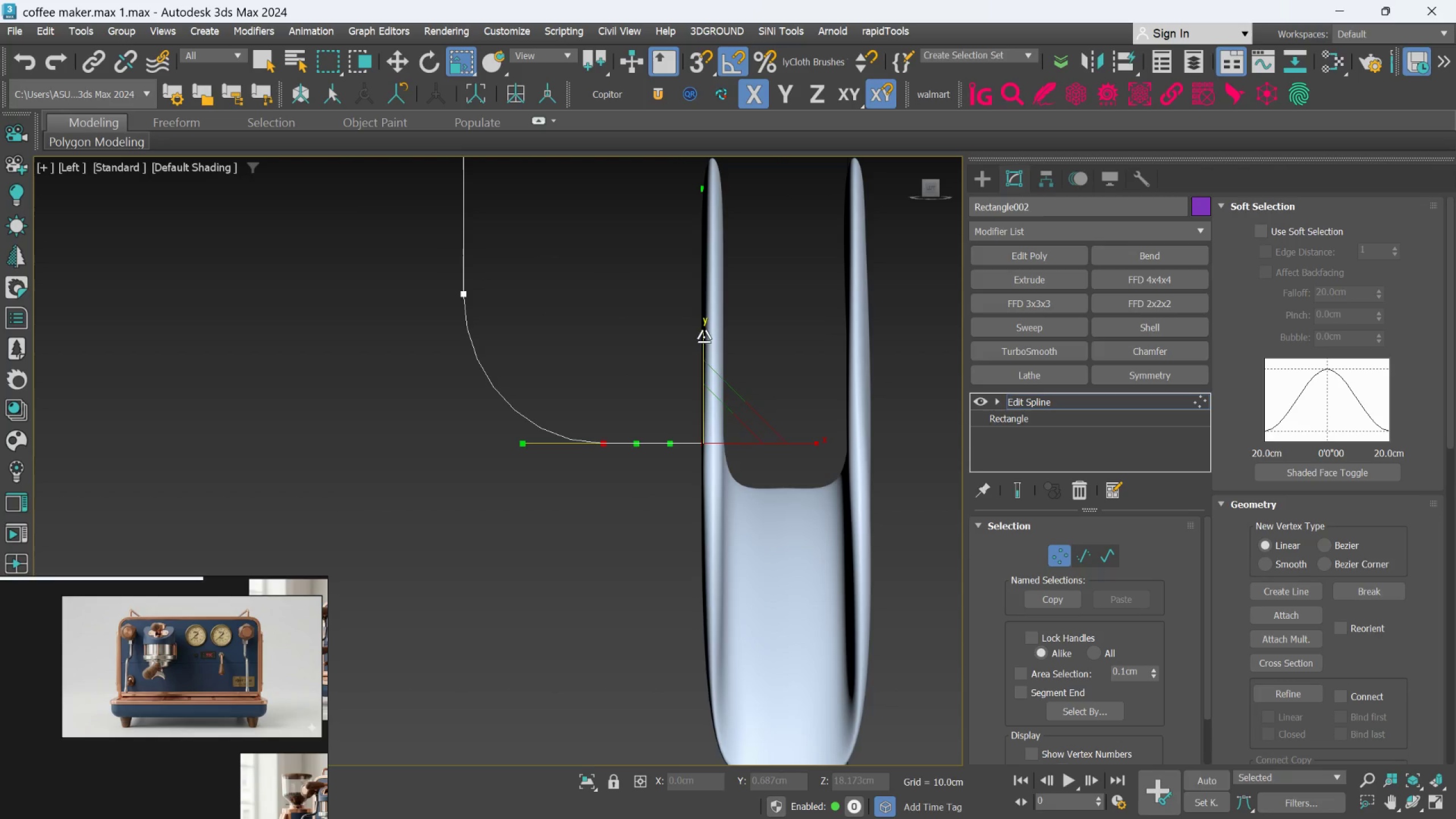 
left_click_drag(start_coordinate=[704, 340], to_coordinate=[724, 363])
 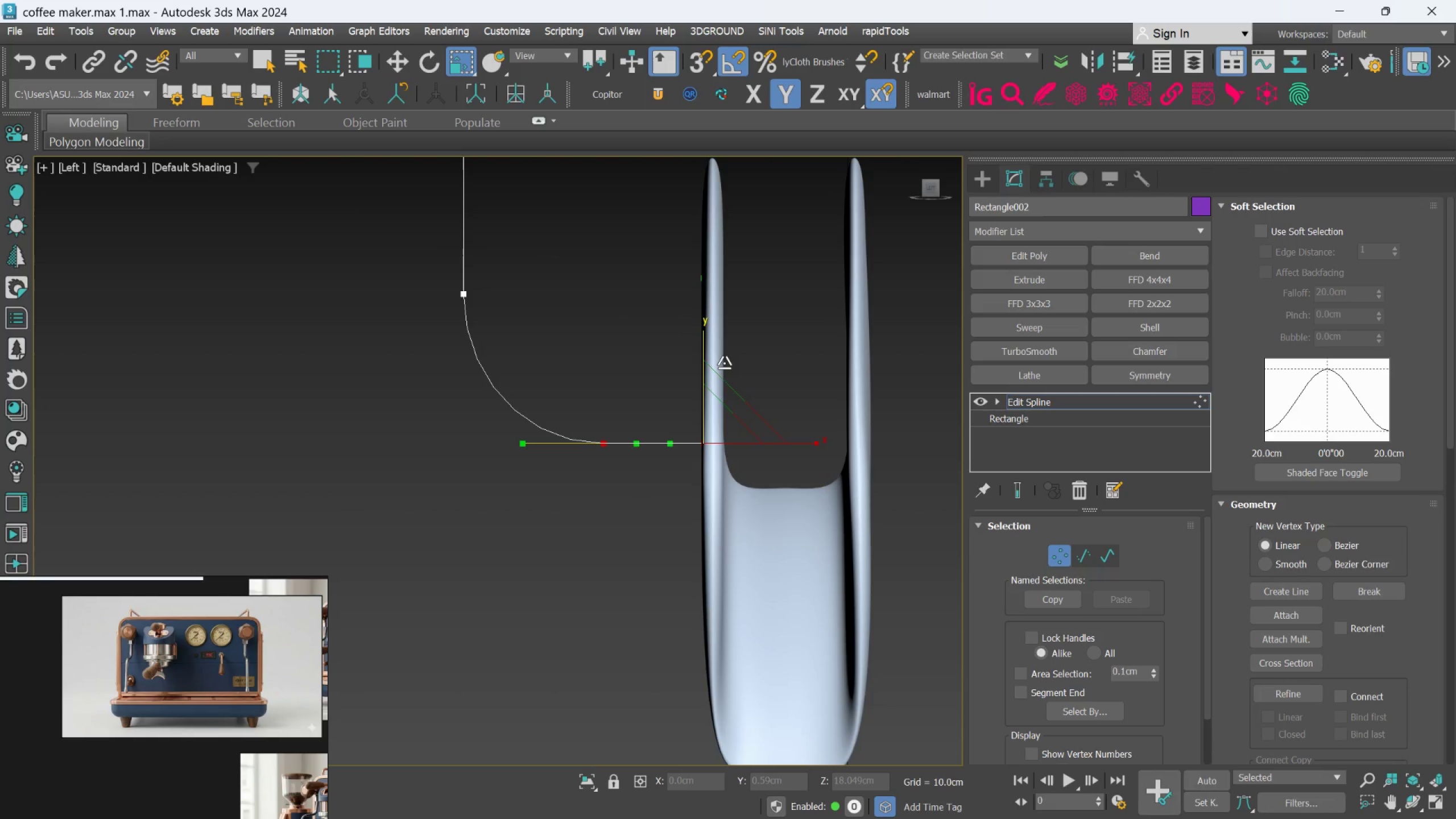 
key(Control+Z)
 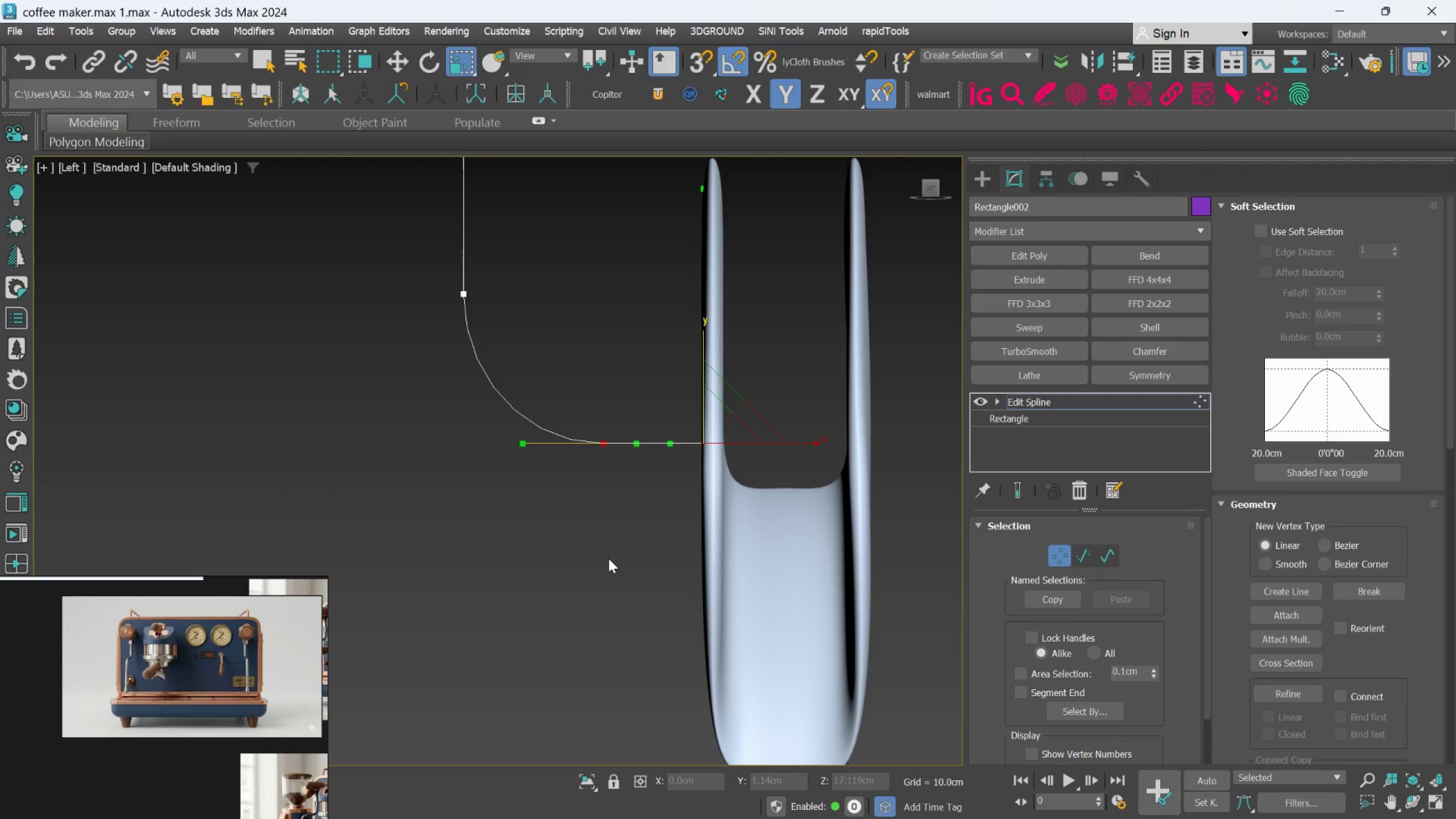 
hold_key(key=AltLeft, duration=1.45)
 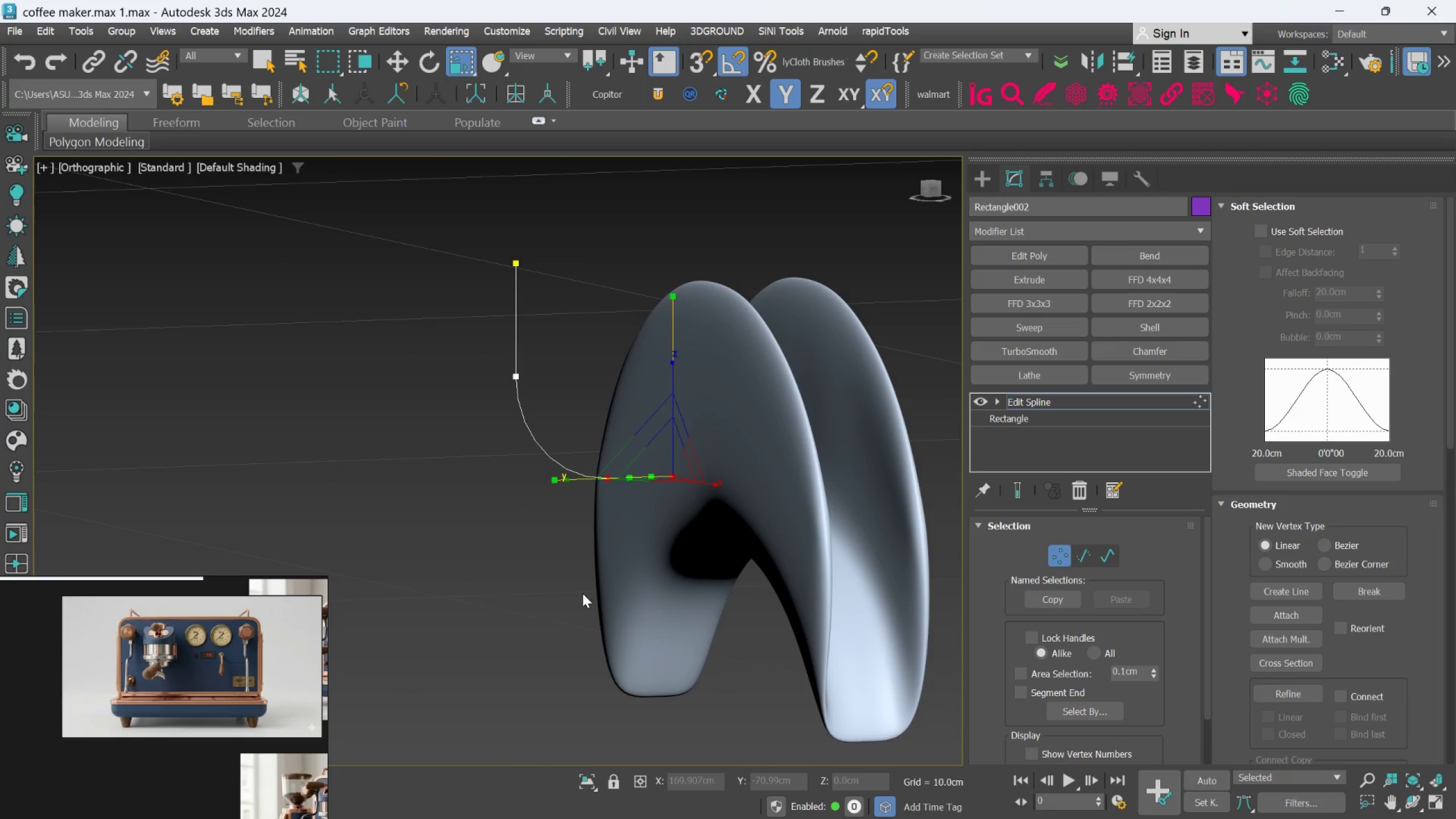 
scroll: coordinate [609, 559], scroll_direction: down, amount: 1.0
 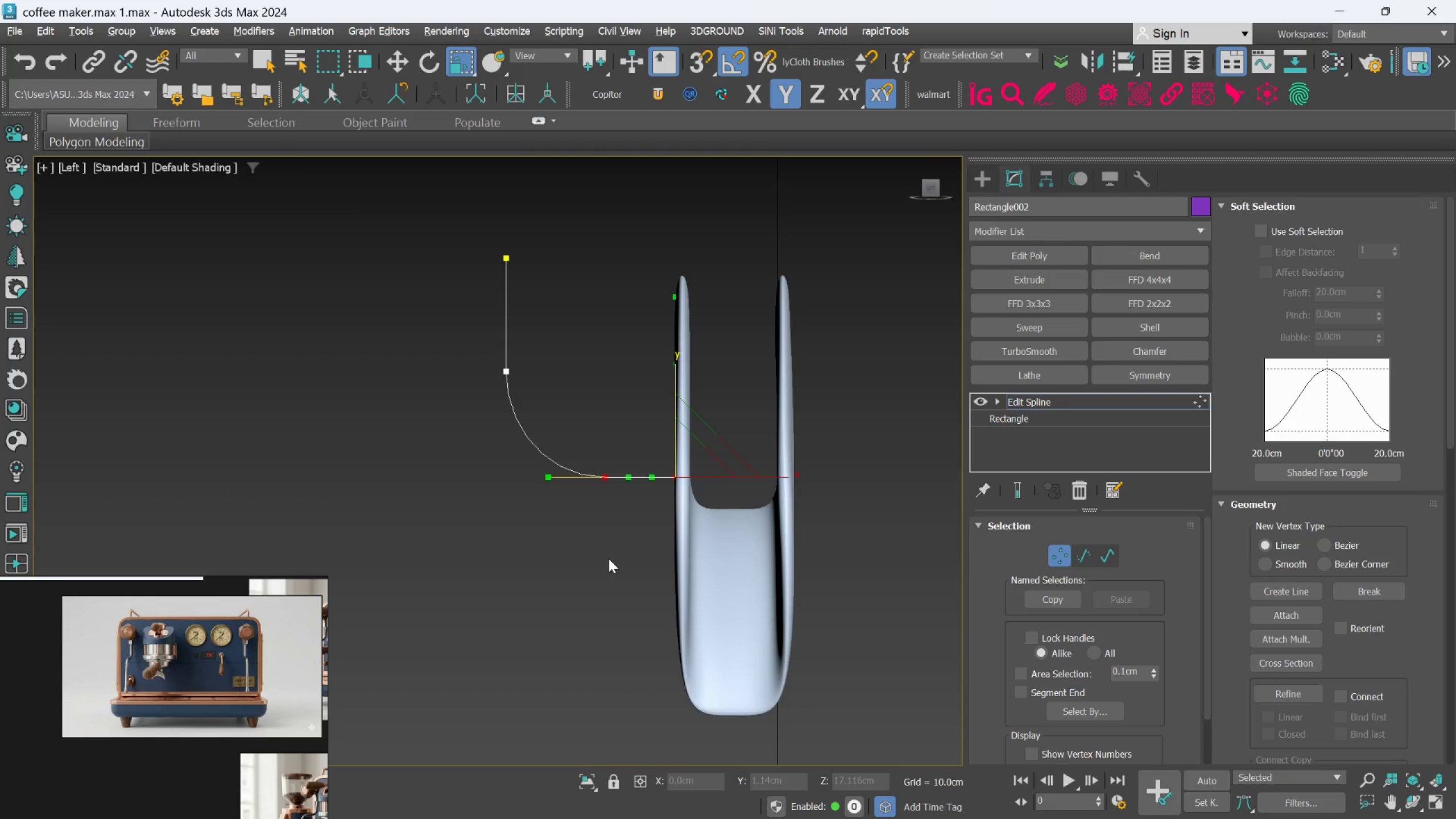 
left_click([582, 593])
 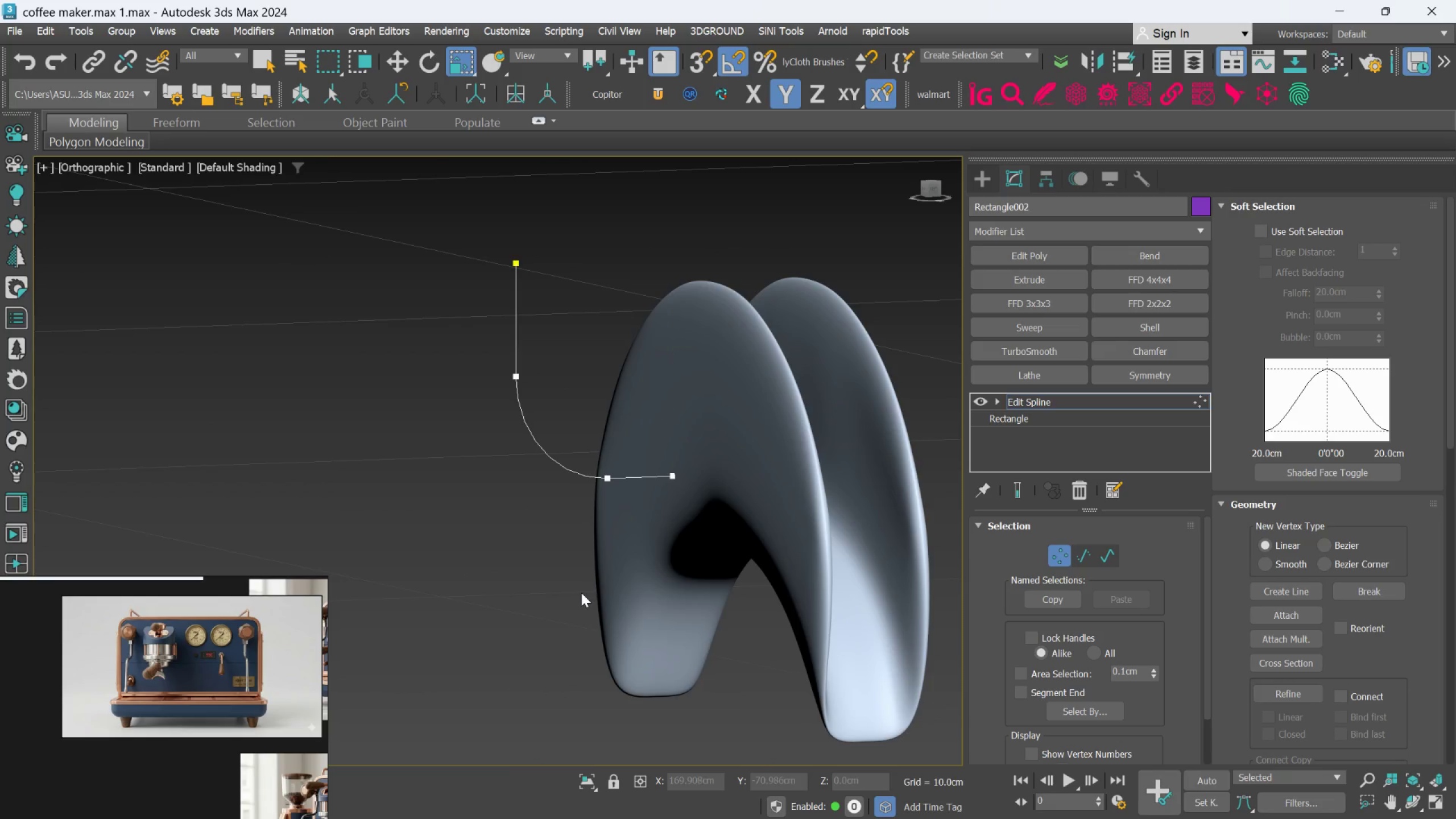 
hold_key(key=AltLeft, duration=0.53)
 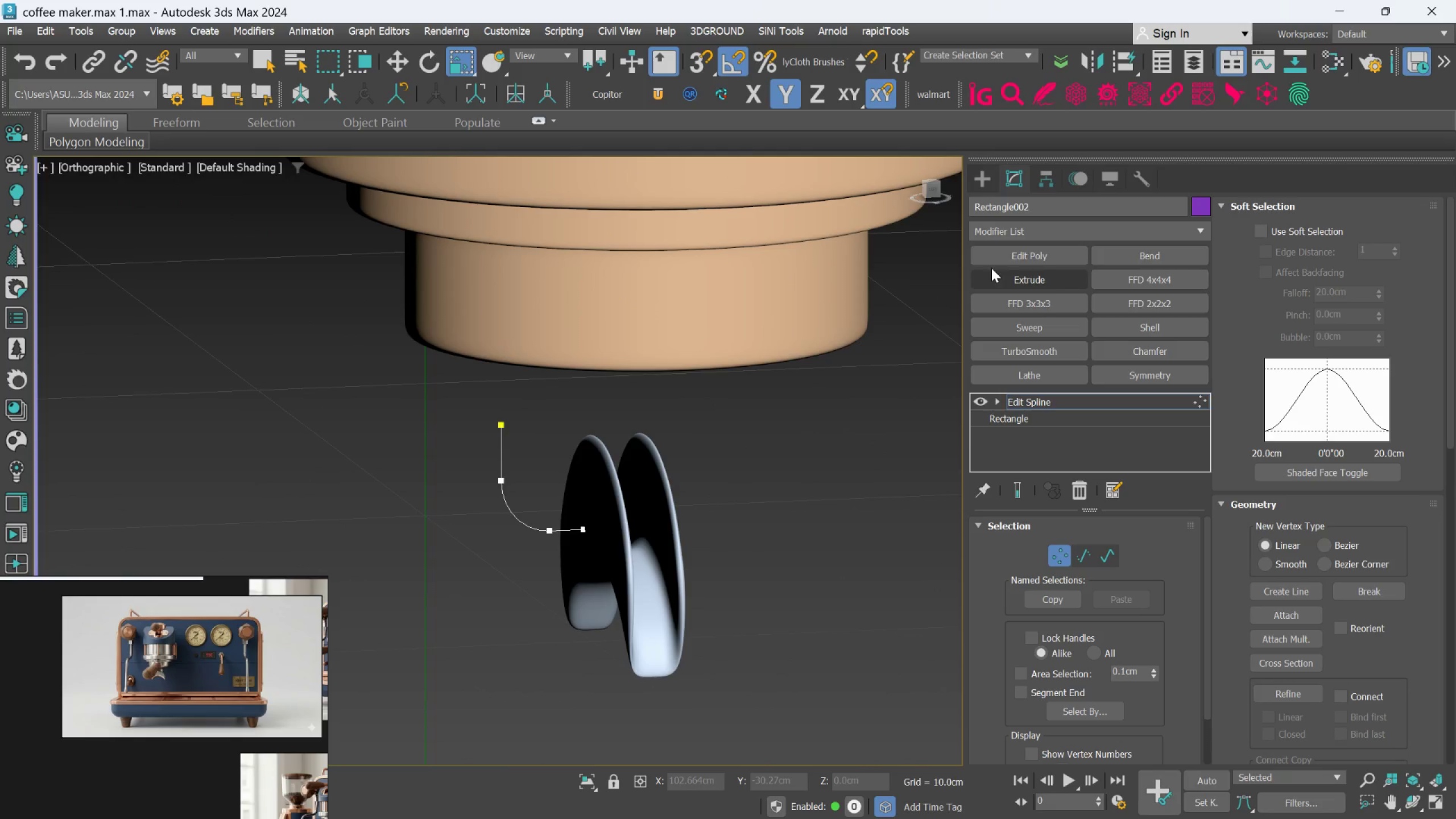 
scroll: coordinate [581, 593], scroll_direction: down, amount: 2.0
 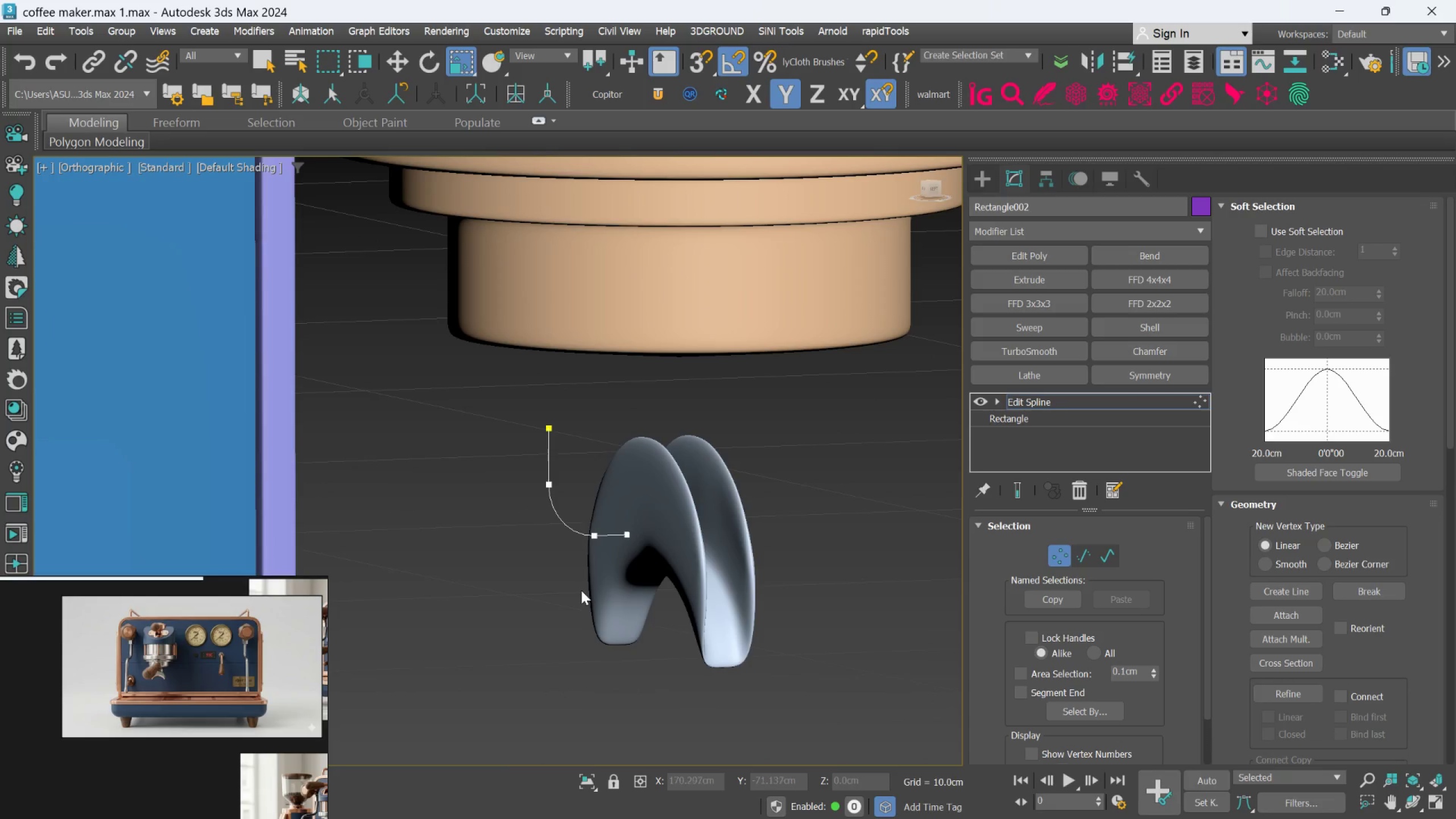 
left_click([981, 180])
 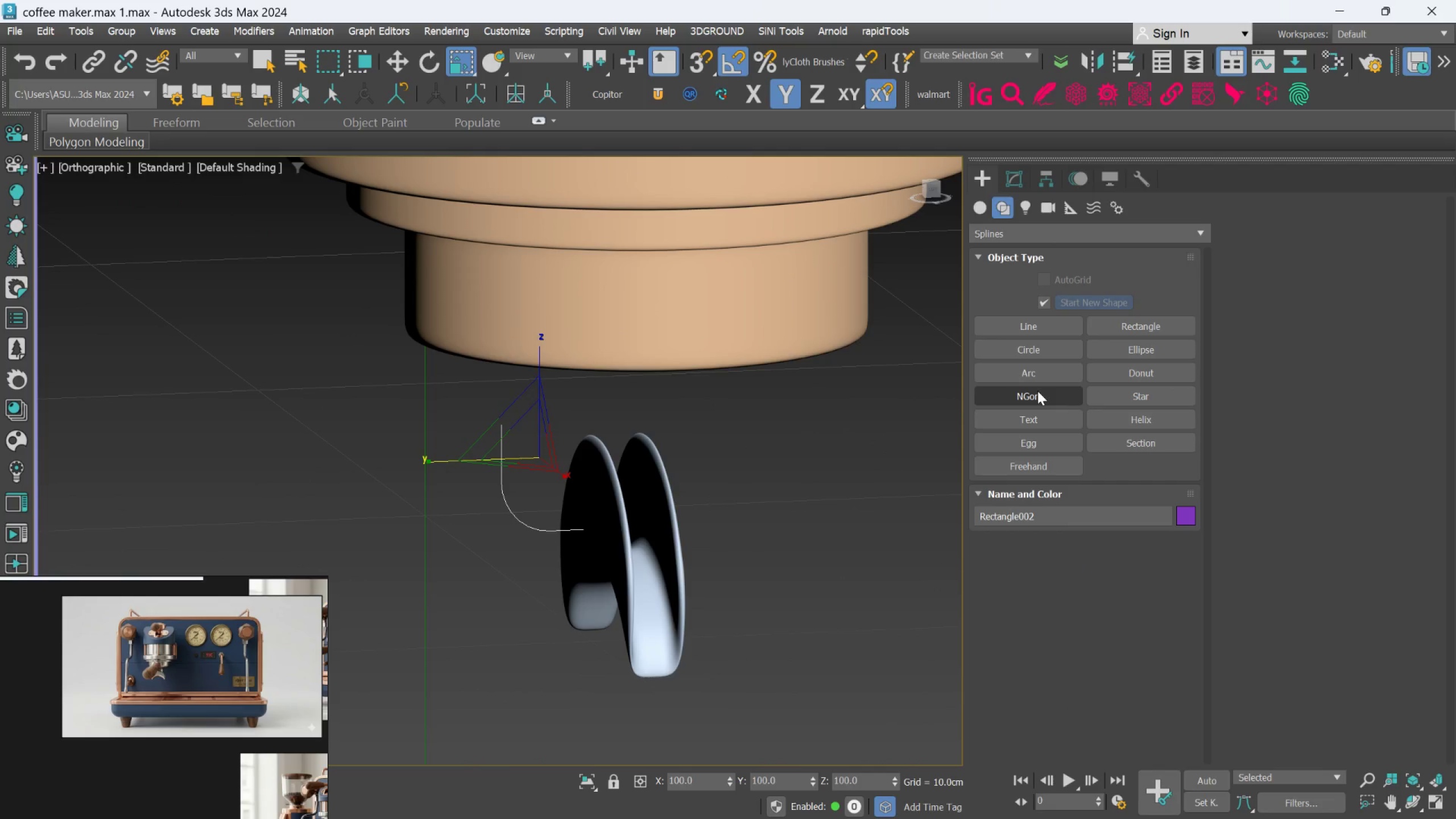 
mouse_move([1003, 778])
 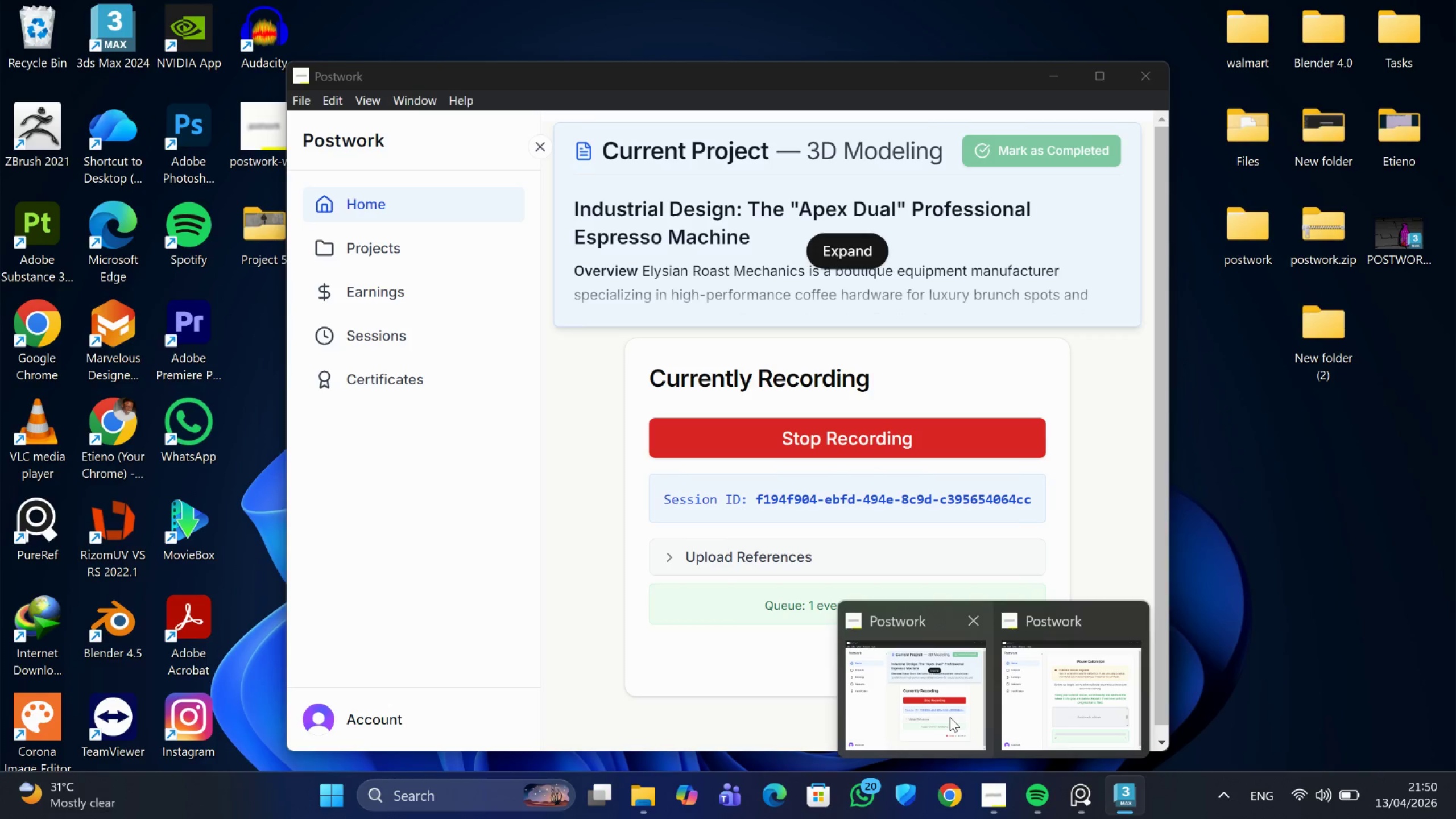 
left_click([950, 717])
 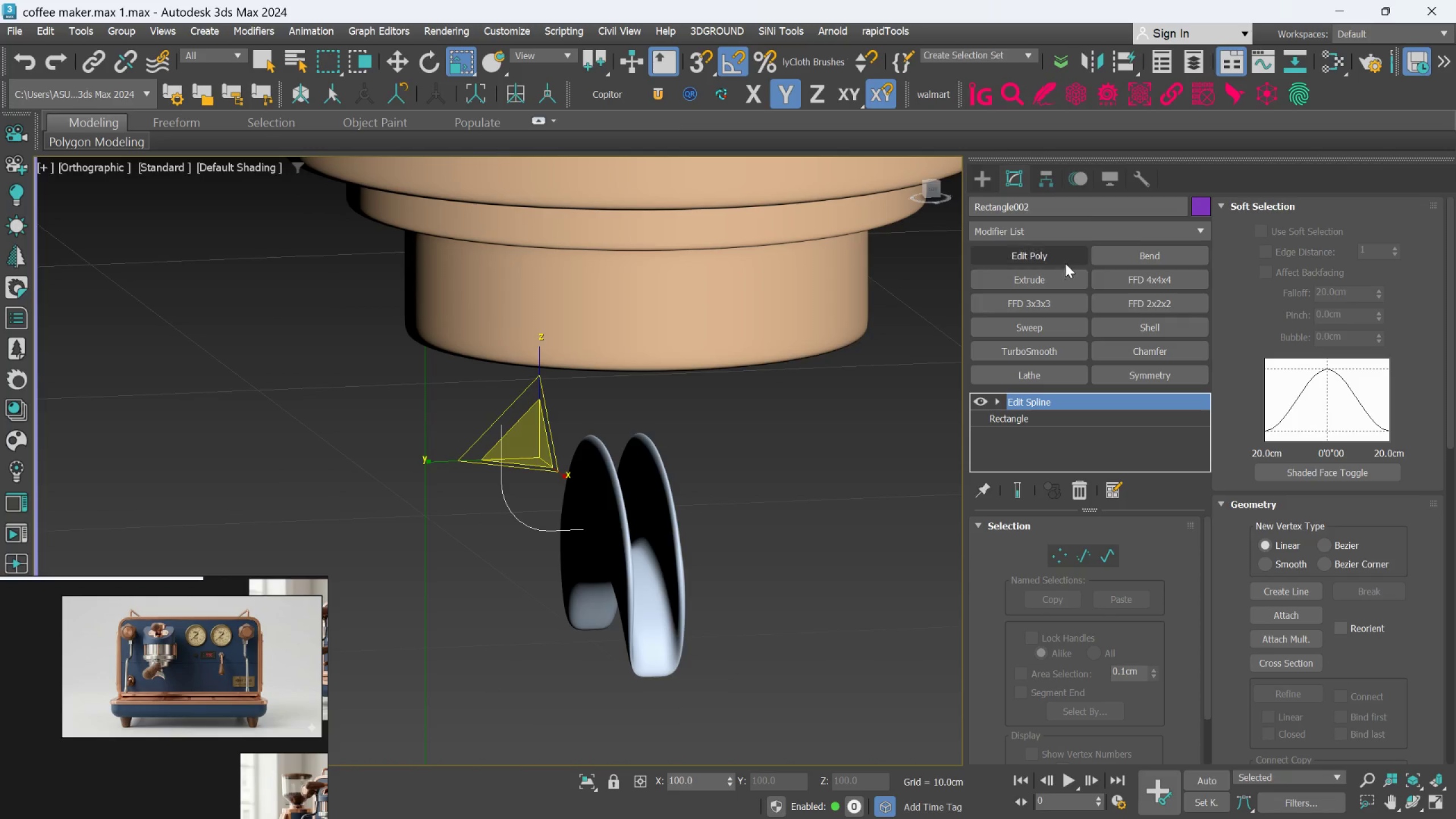 
wait(10.4)
 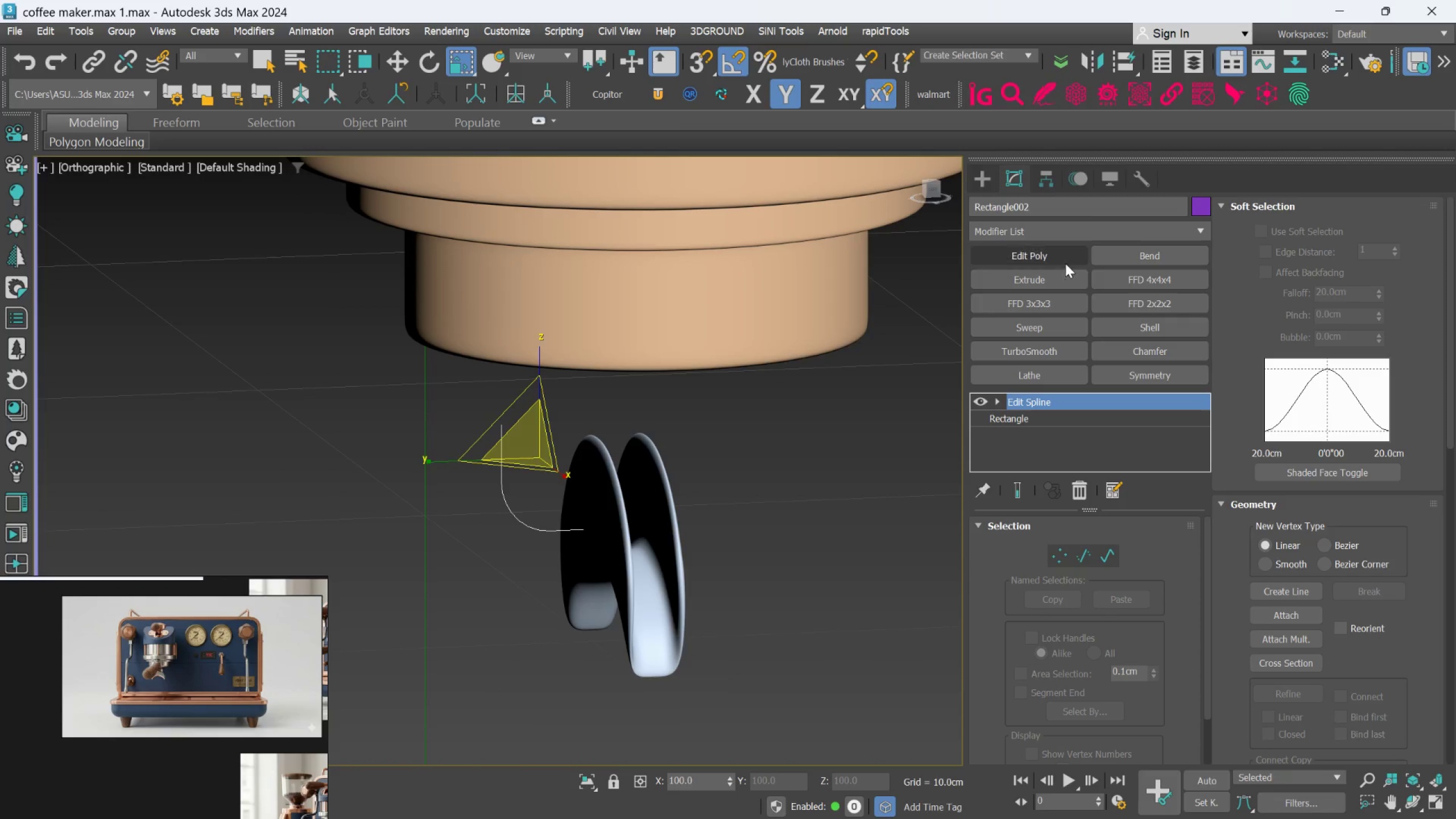 
left_click([987, 177])
 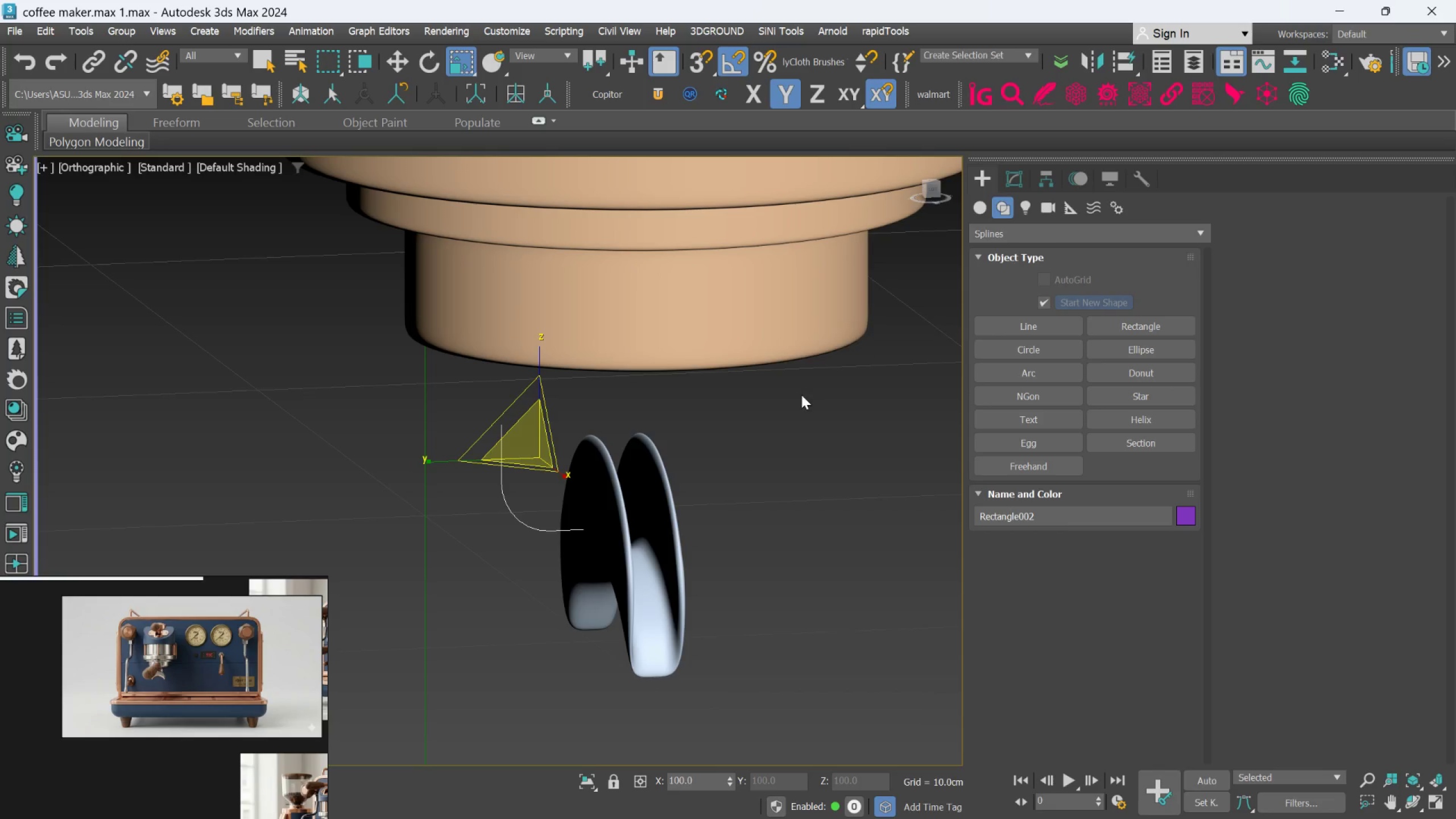 
left_click([801, 395])
 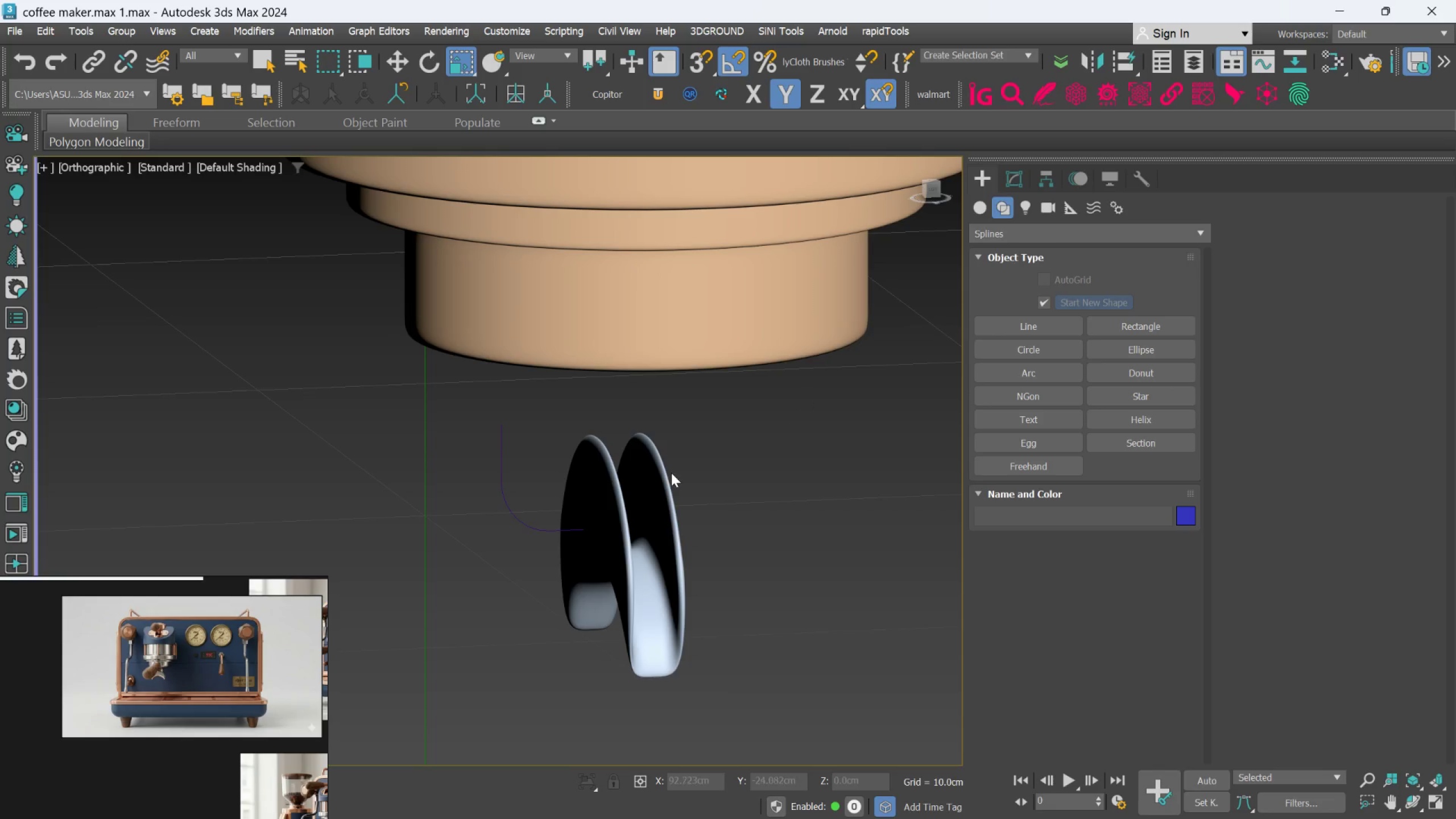 
scroll: coordinate [671, 472], scroll_direction: up, amount: 1.0
 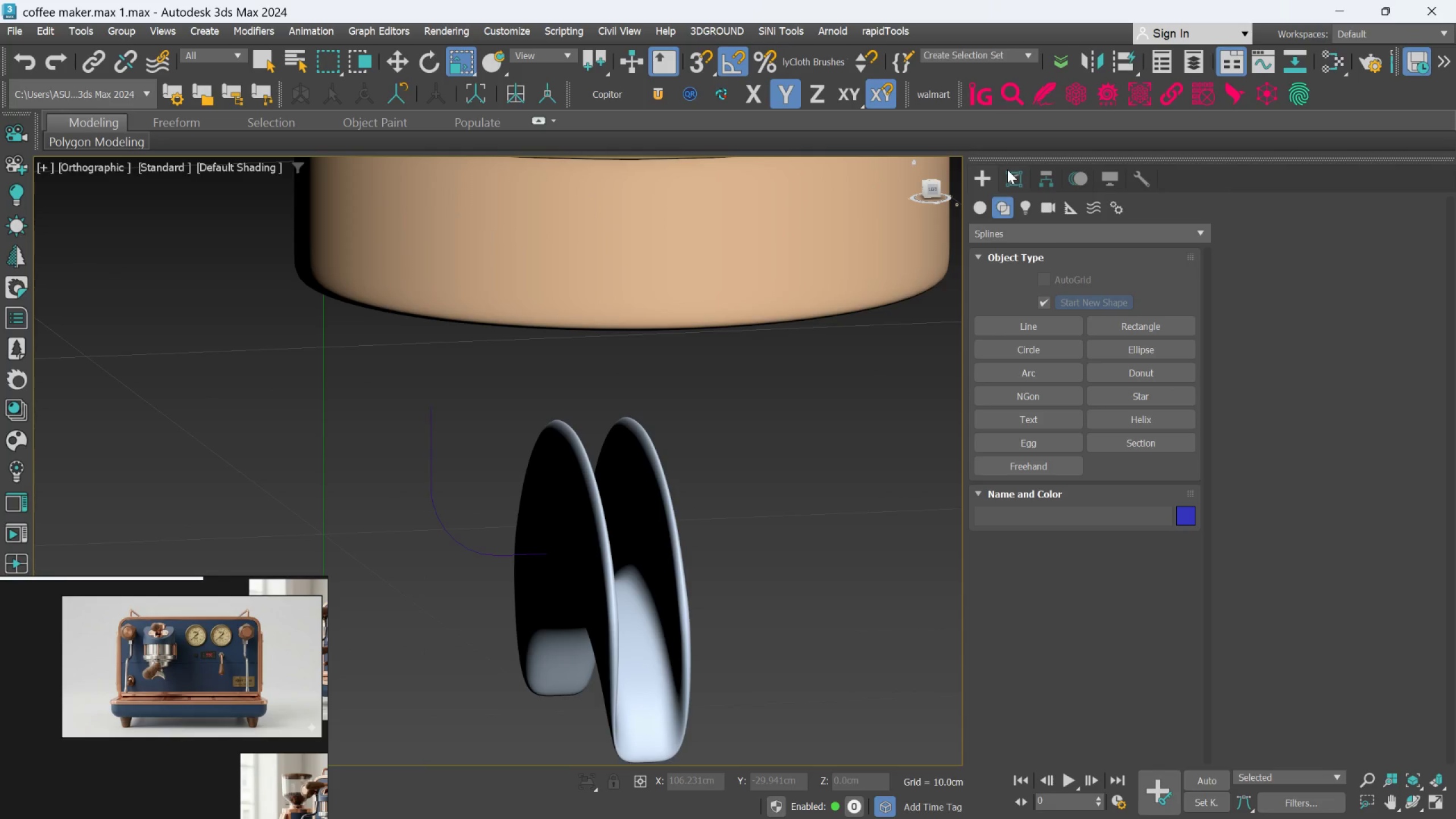 
left_click([1008, 169])
 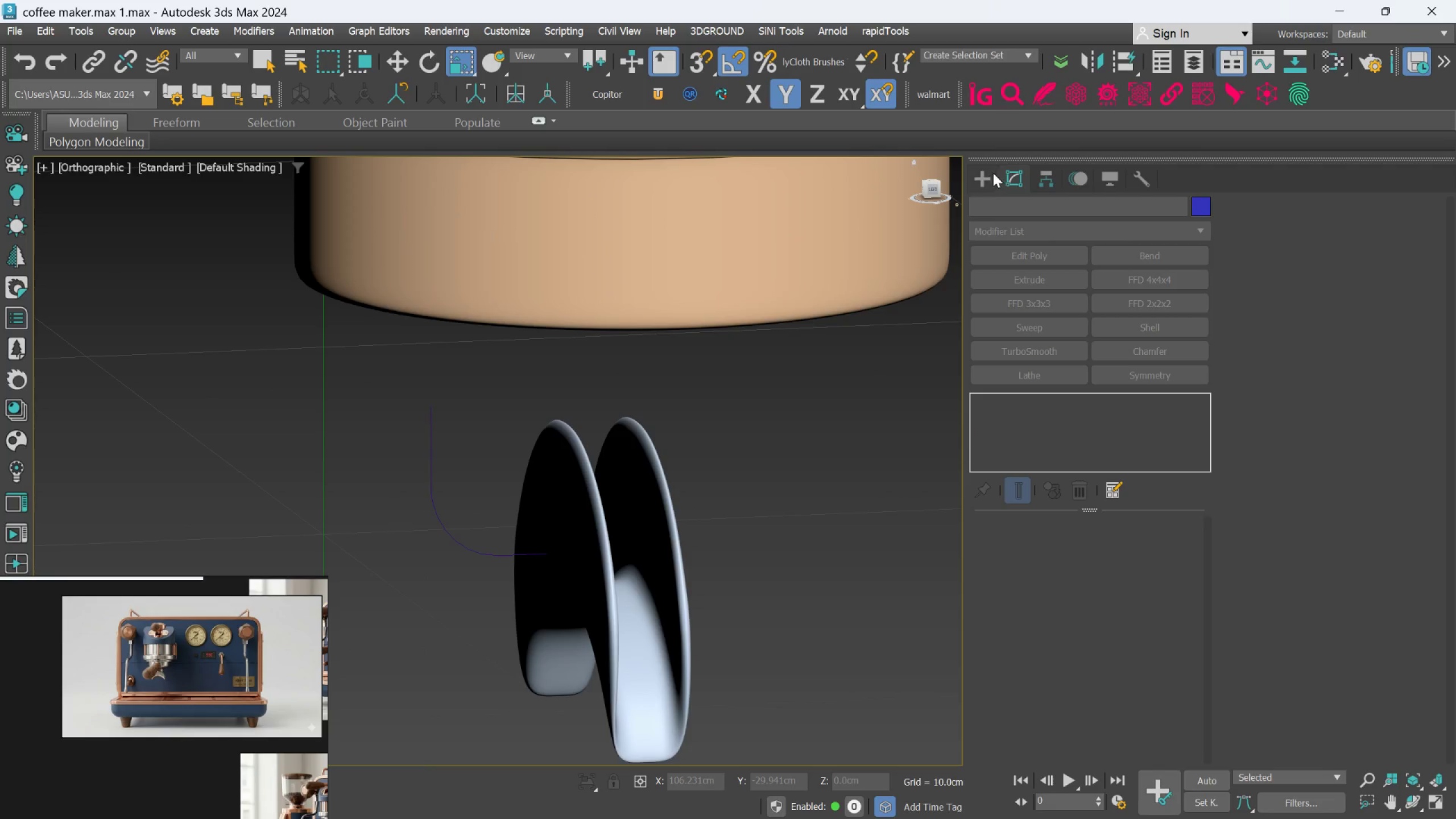 
left_click([988, 173])
 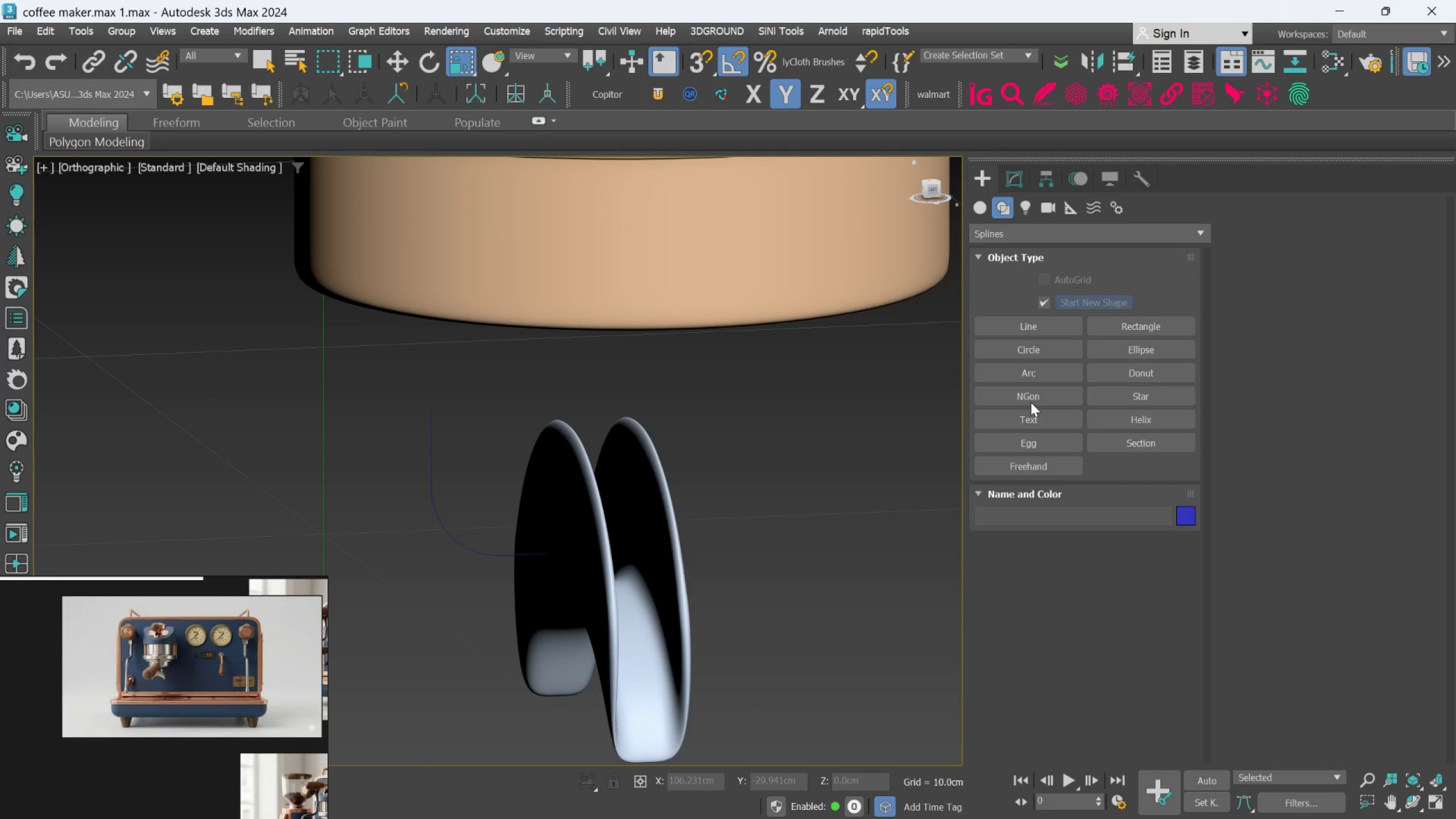 
left_click([1031, 398])
 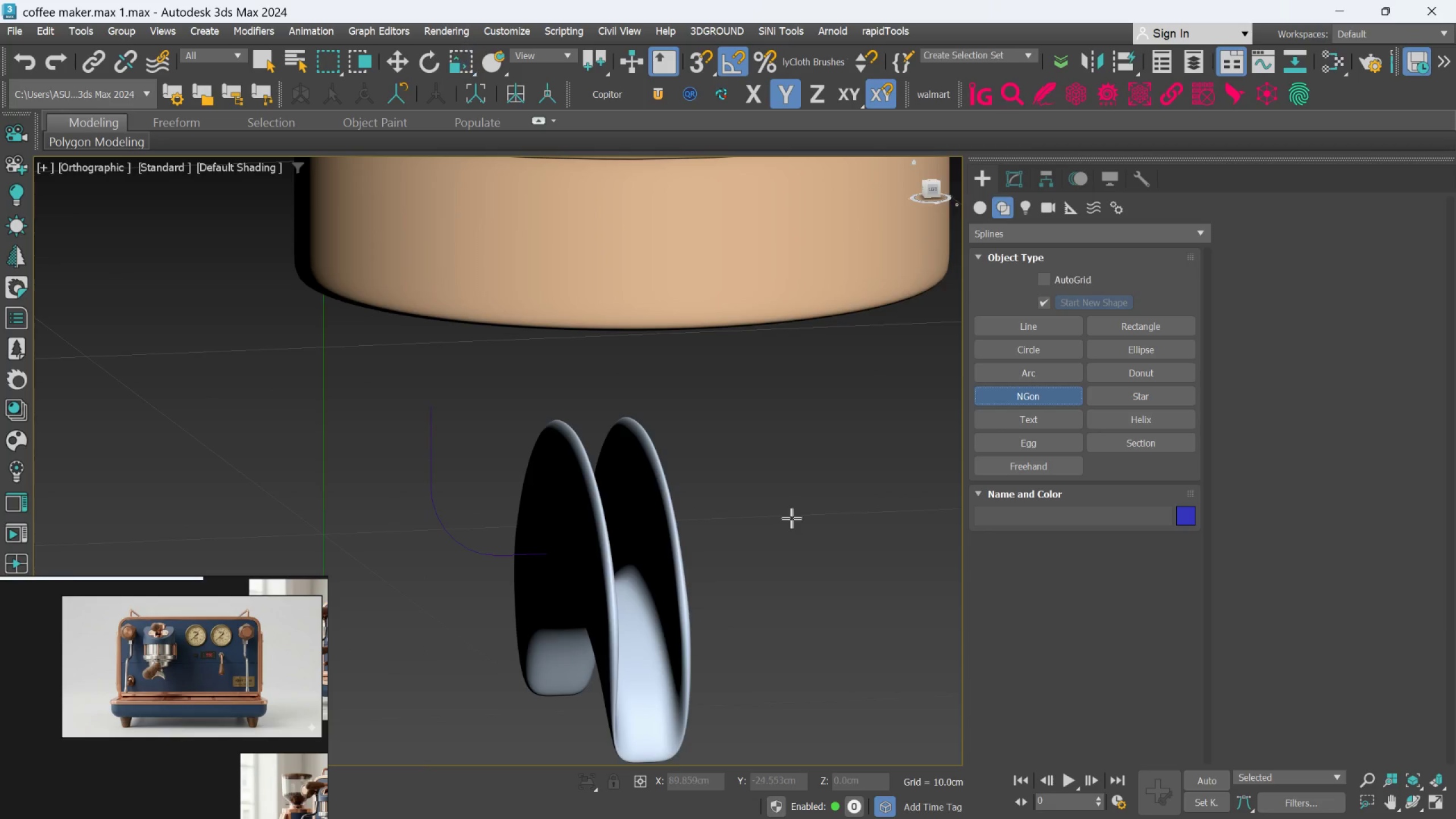 
scroll: coordinate [636, 410], scroll_direction: down, amount: 3.0
 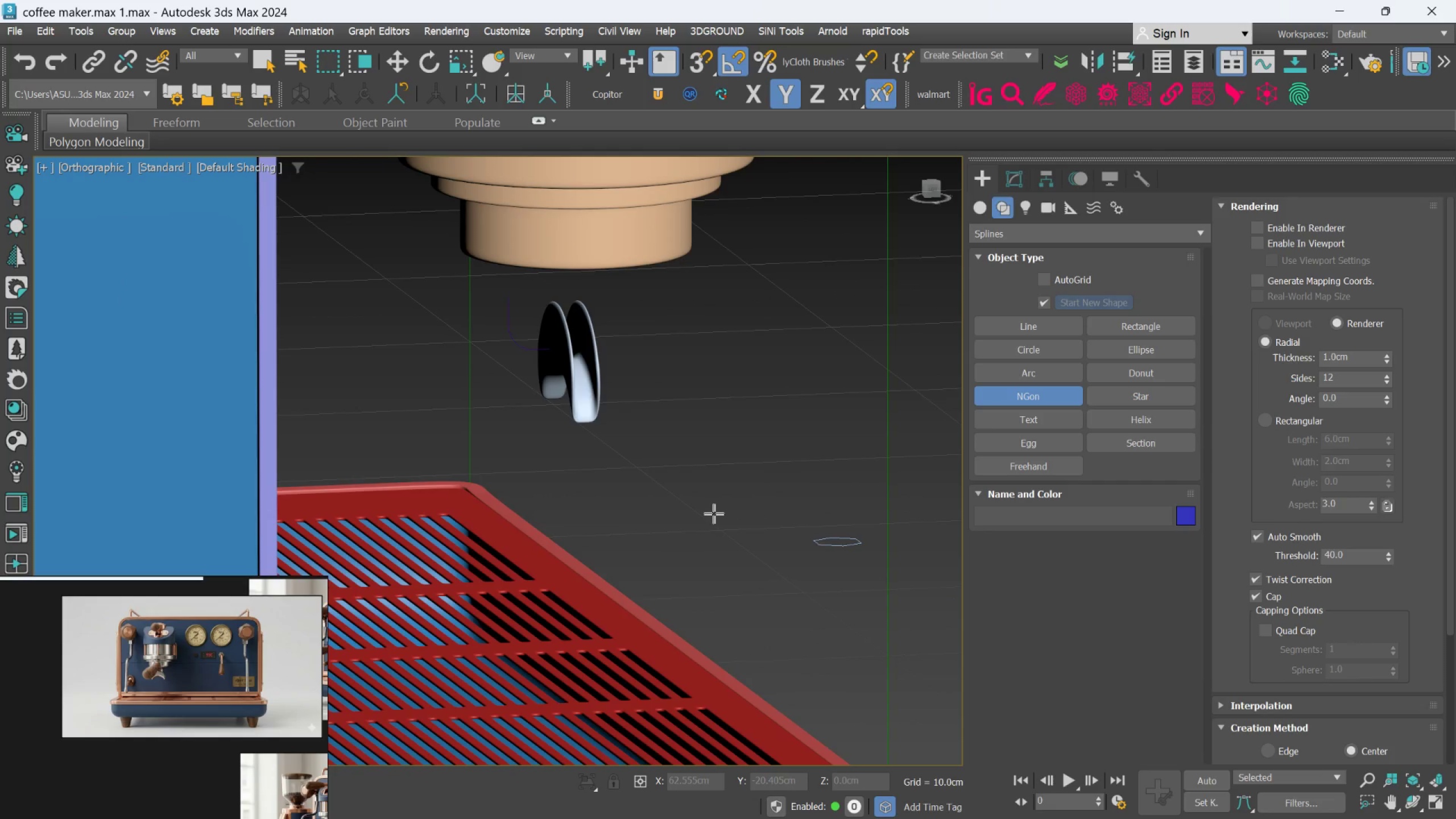 
left_click_drag(start_coordinate=[714, 514], to_coordinate=[722, 520])
 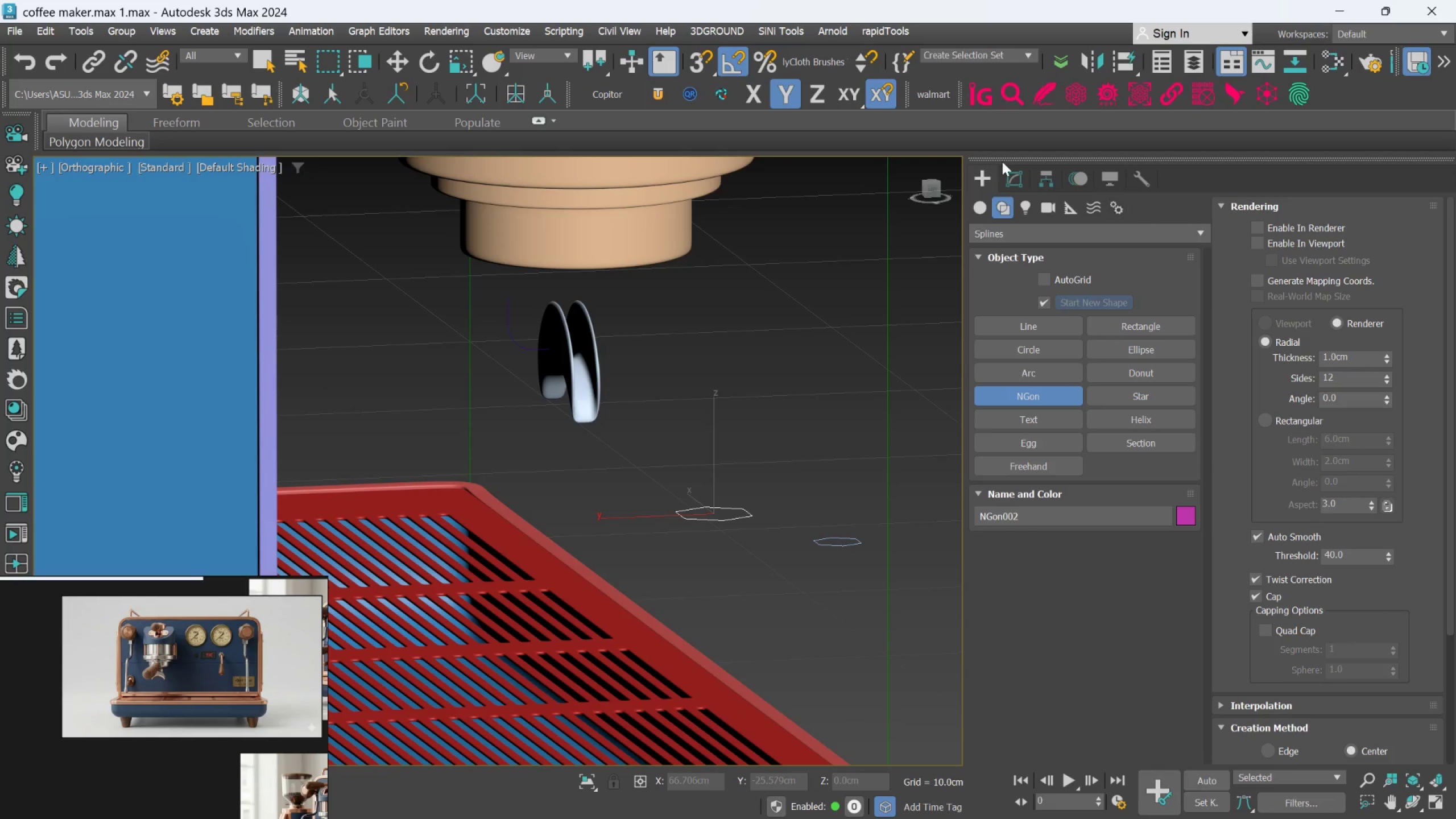 
left_click([1010, 176])
 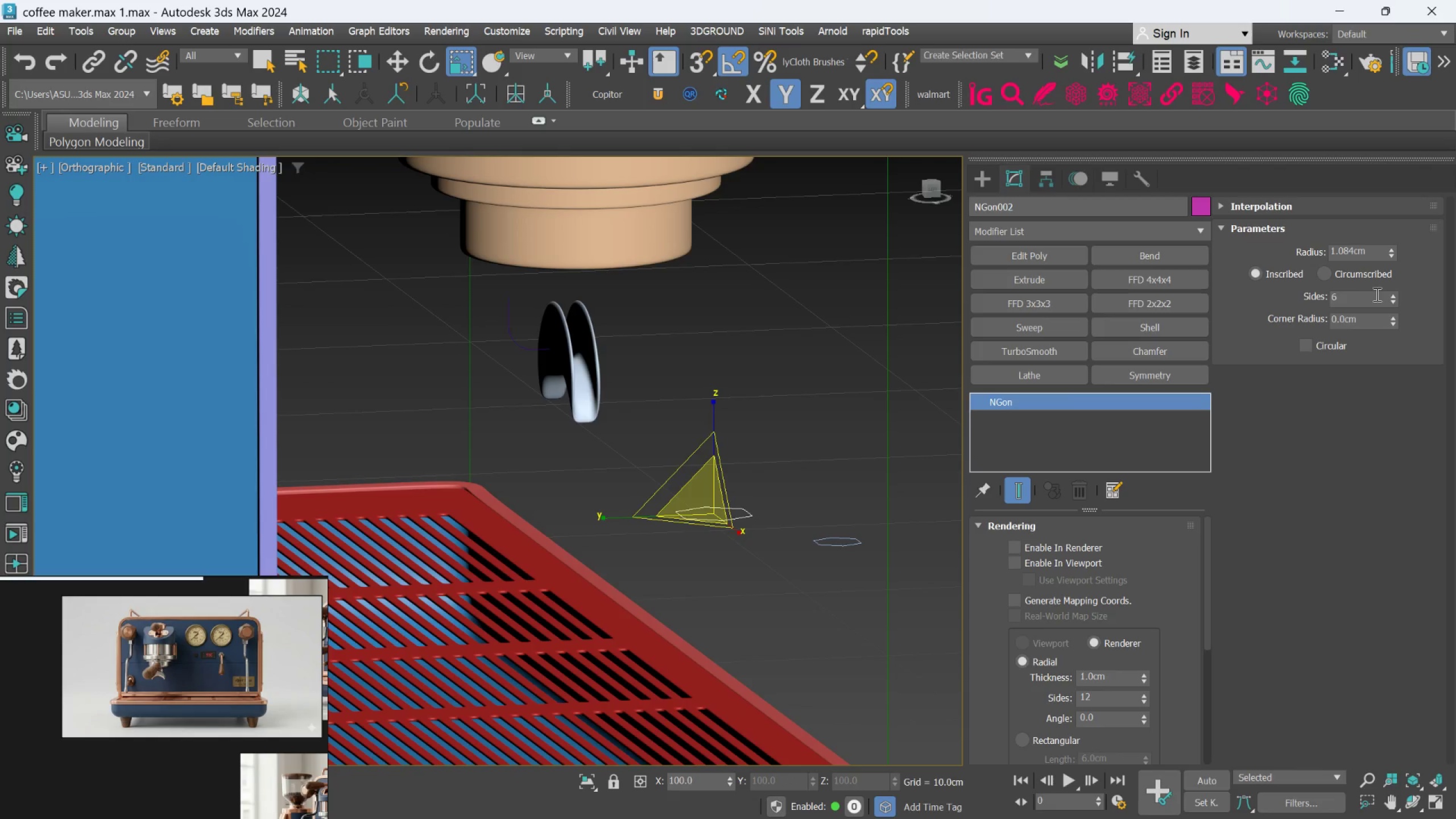 
double_click([1368, 294])
 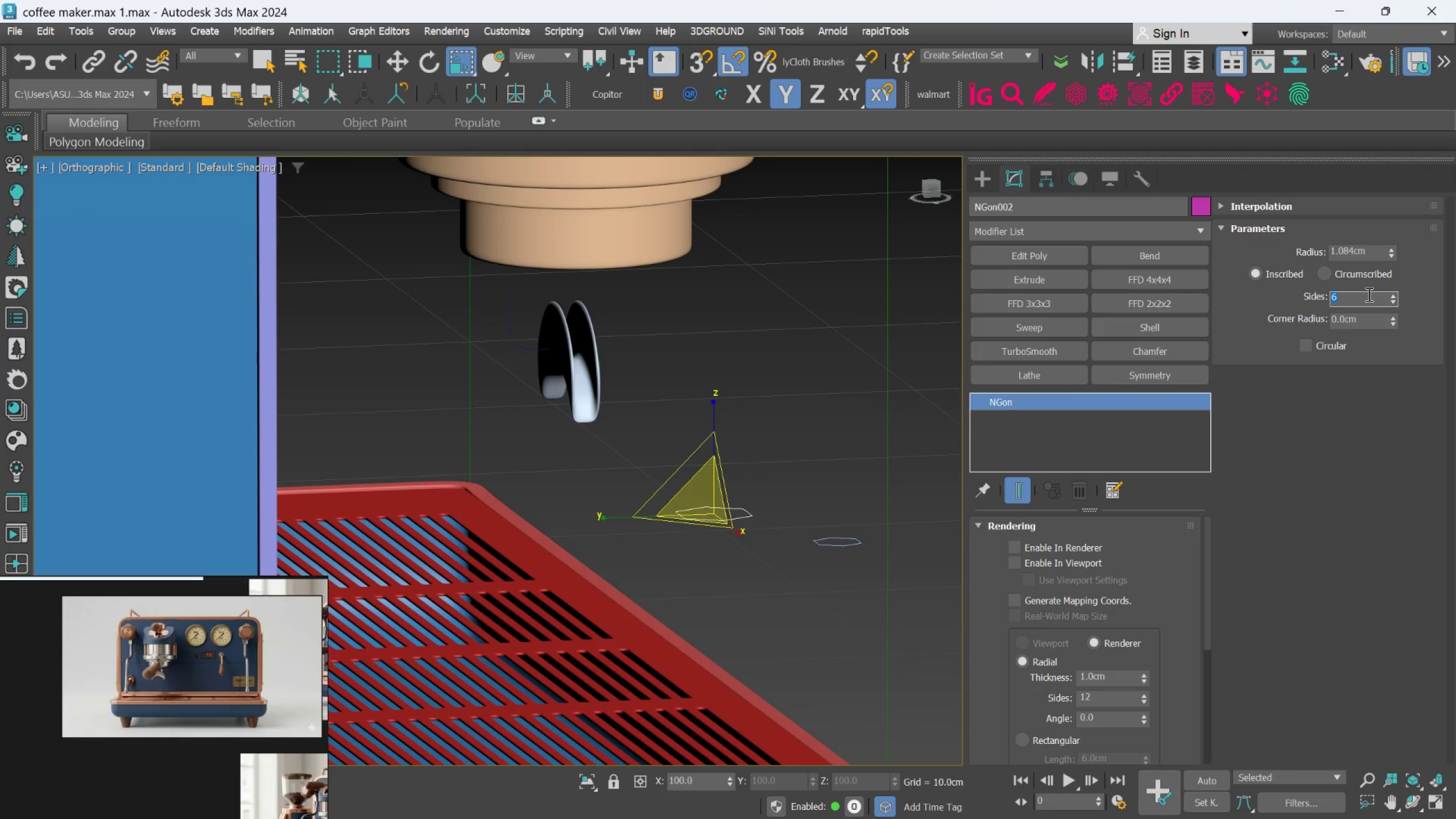 
key(8)
 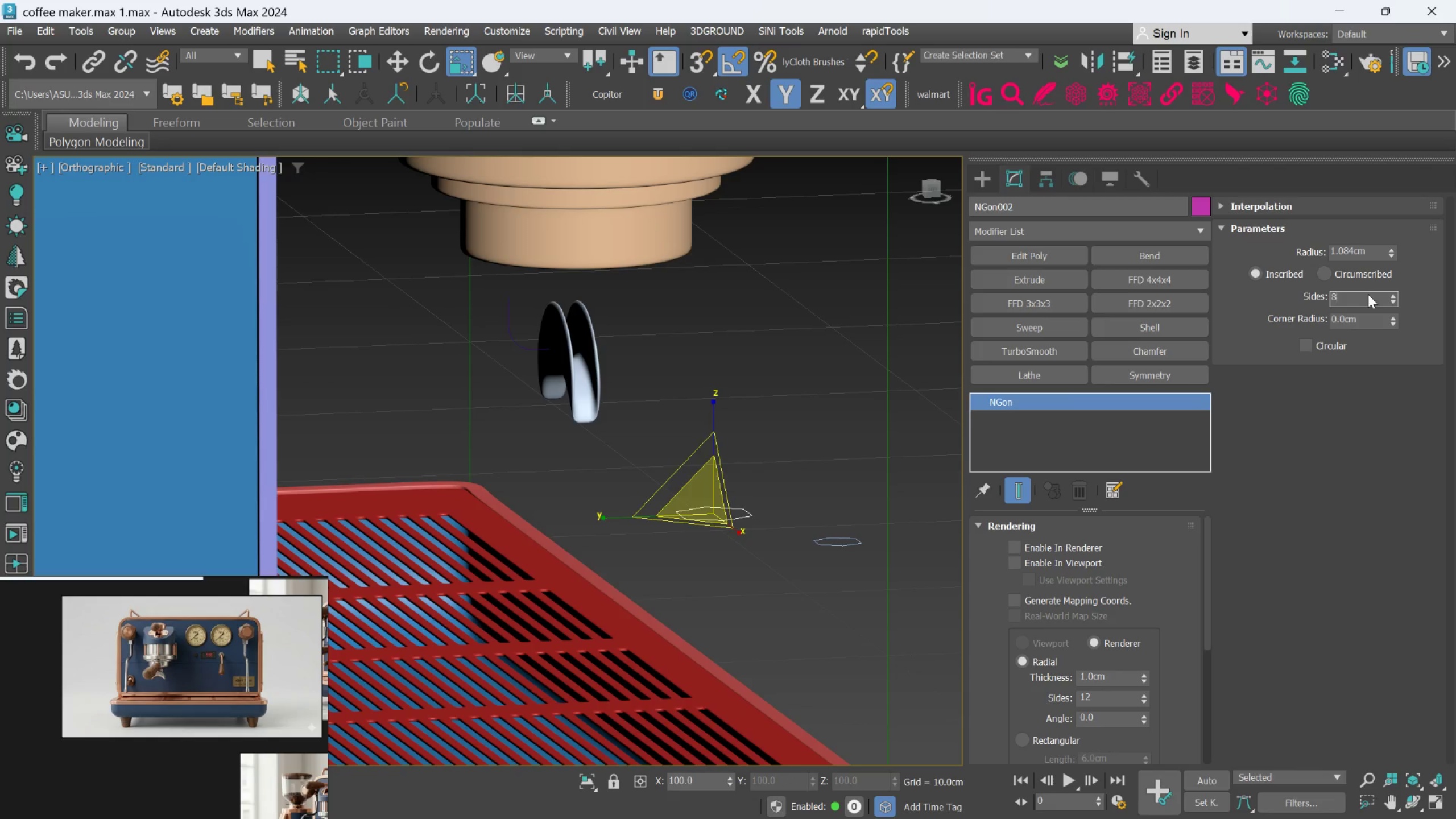 
key(Enter)
 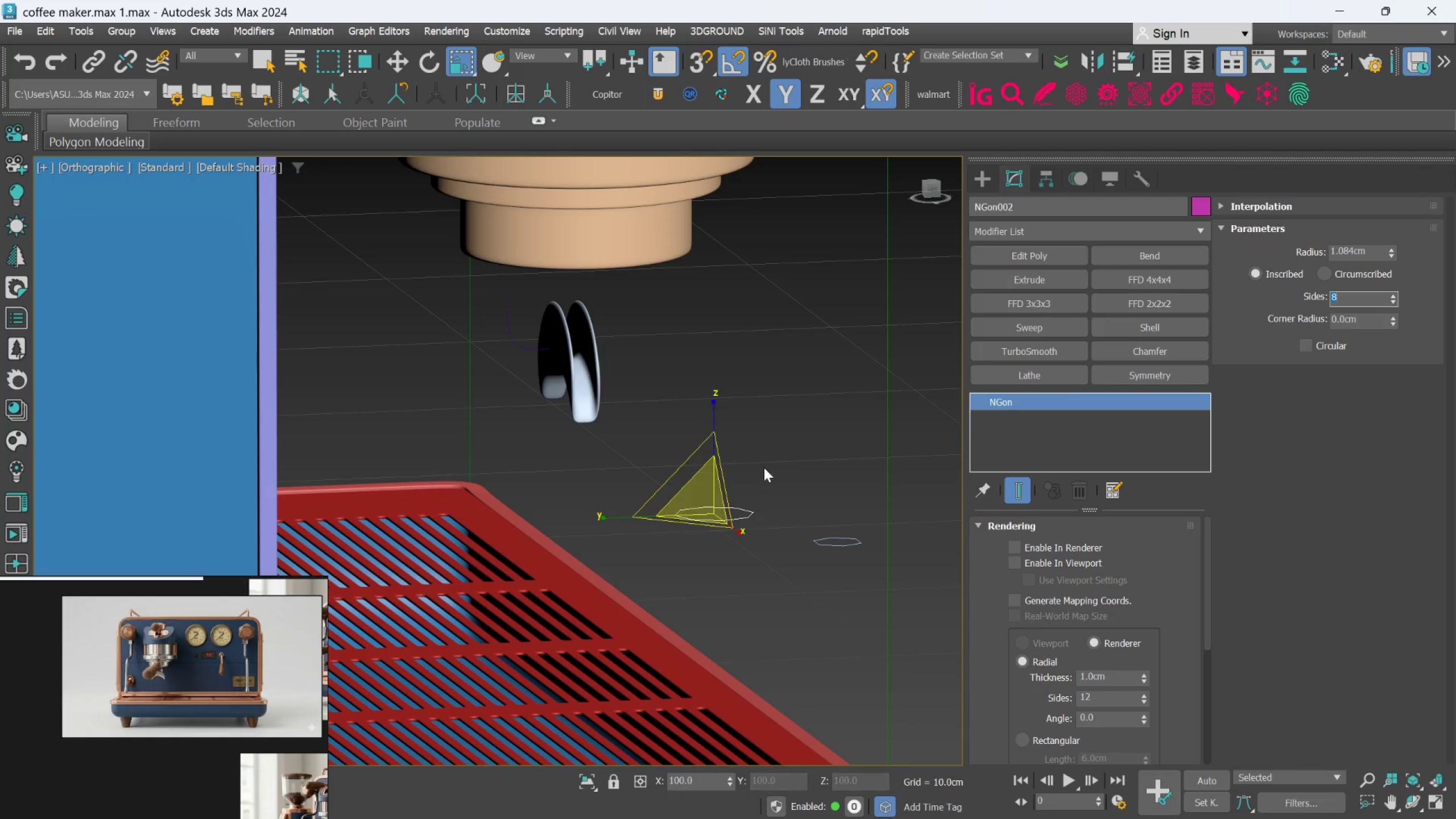 
left_click([792, 439])
 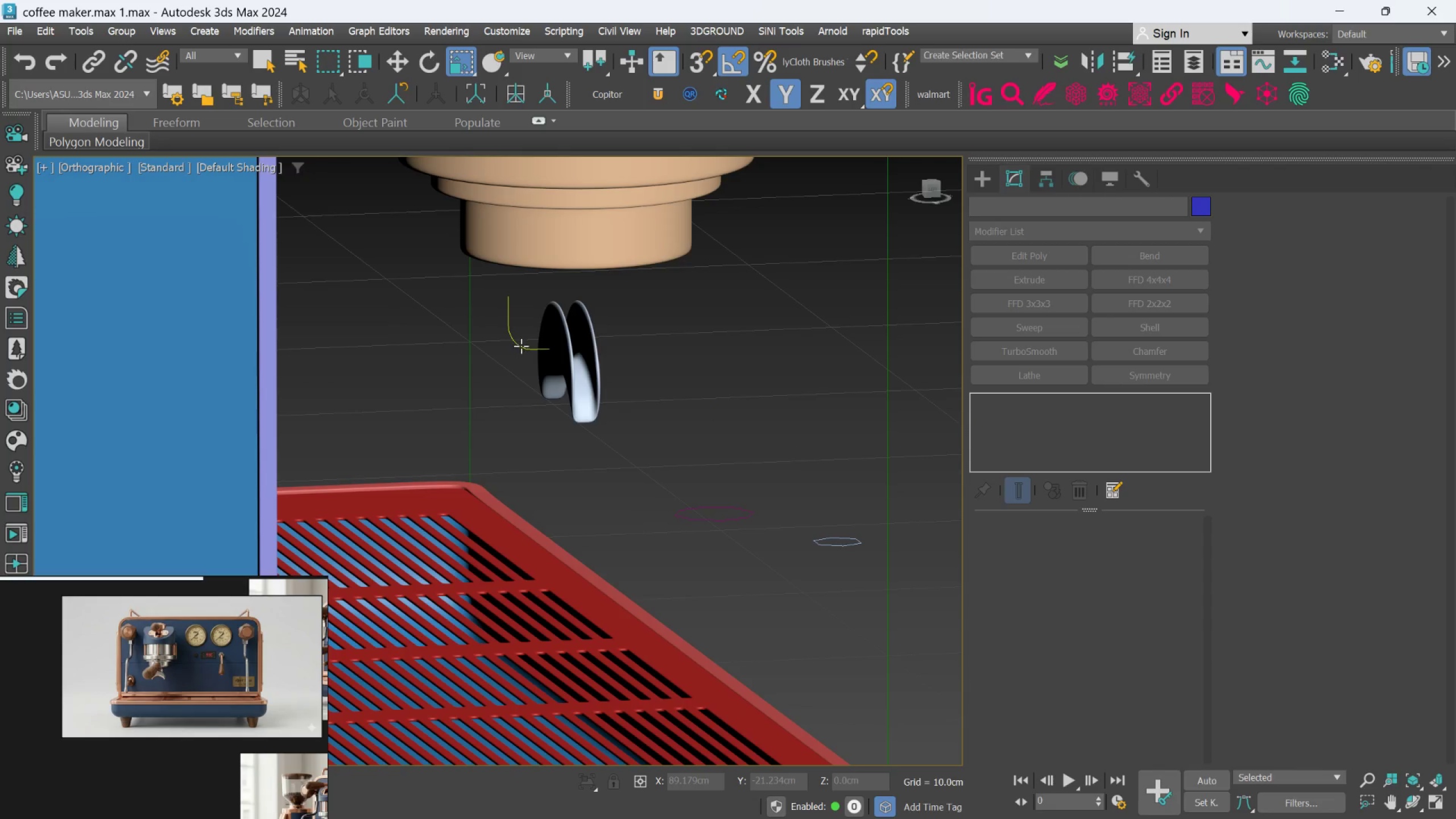 
left_click([520, 346])
 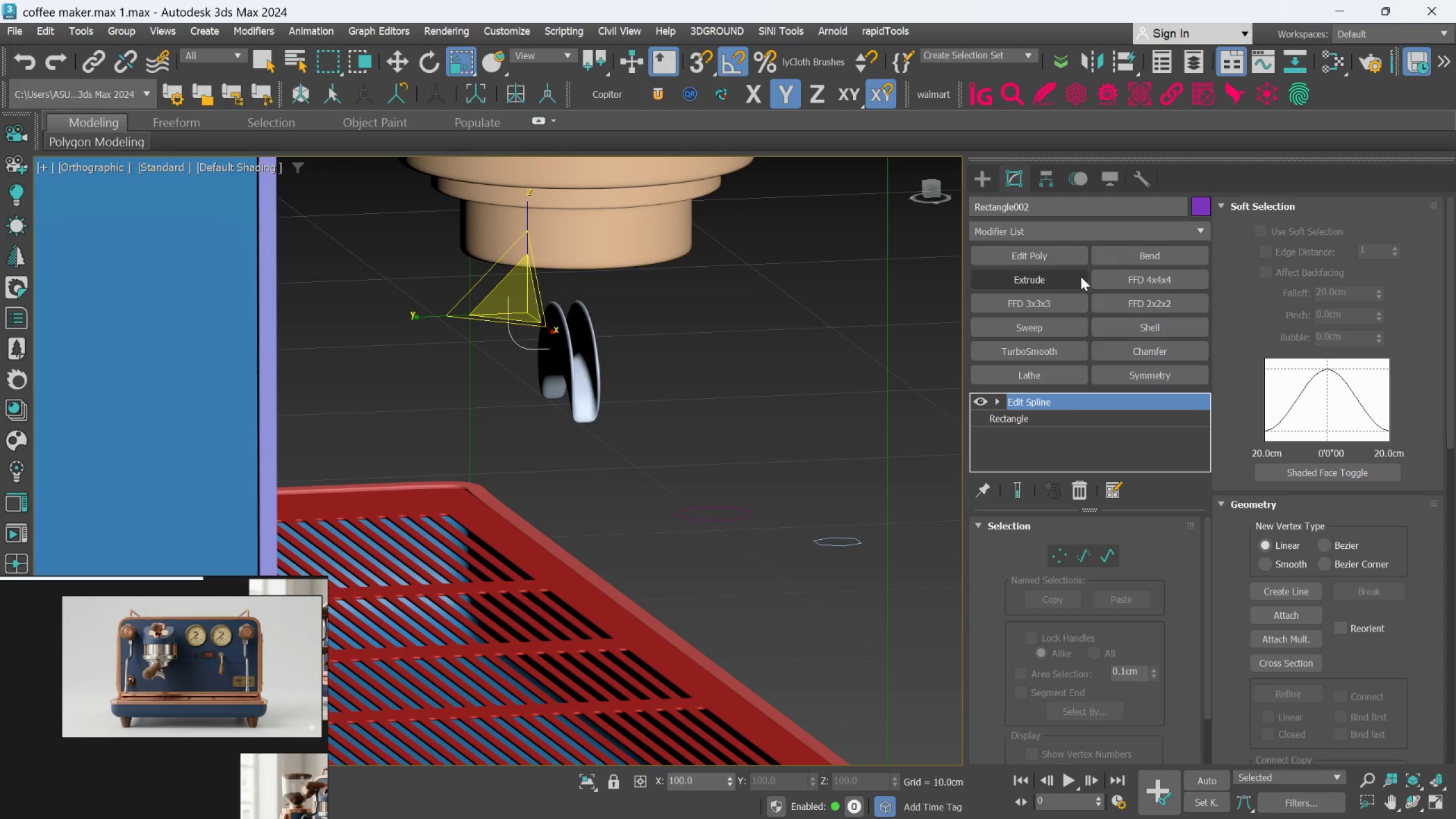 
left_click([1056, 235])
 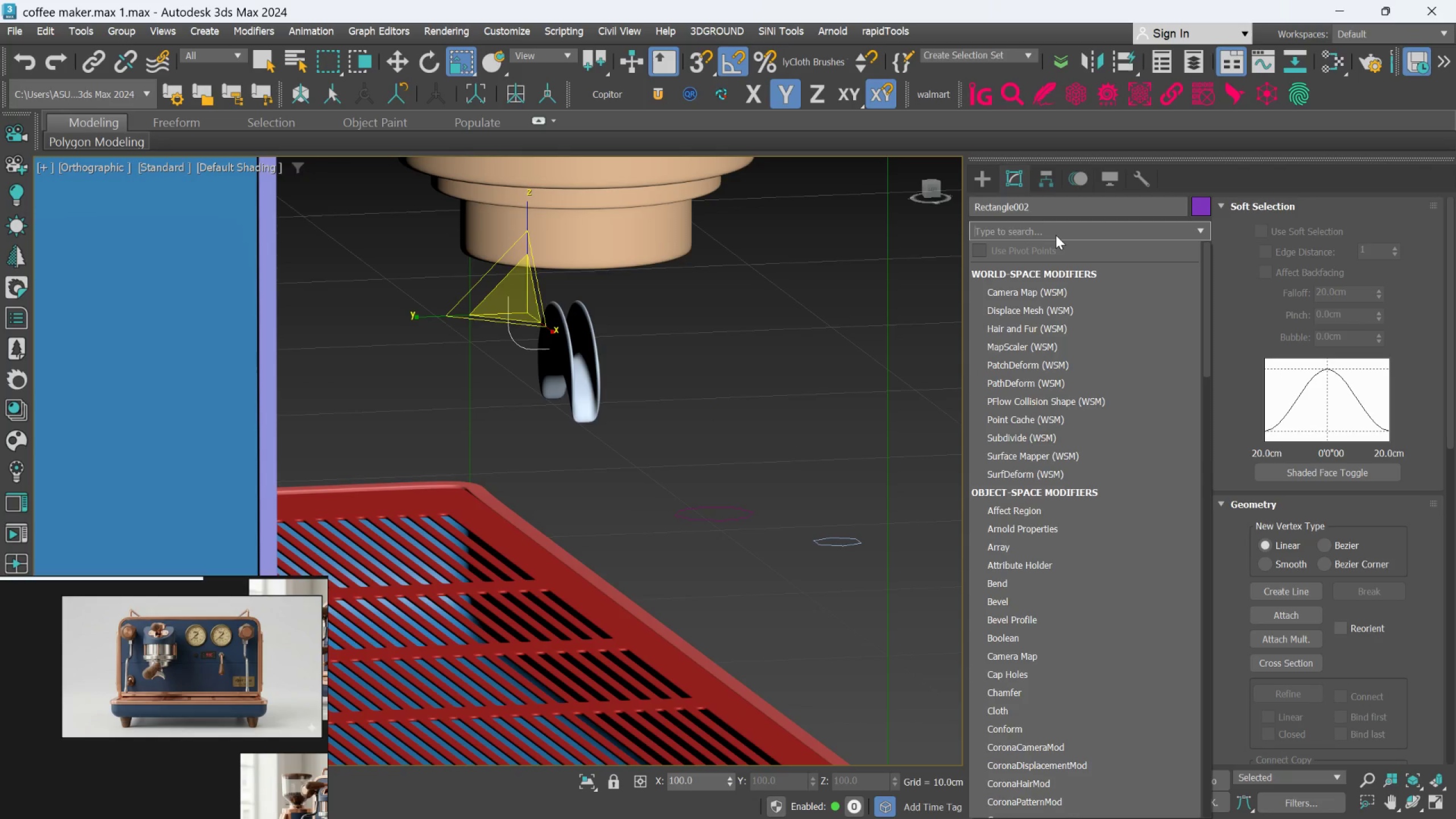 
type(sw)
 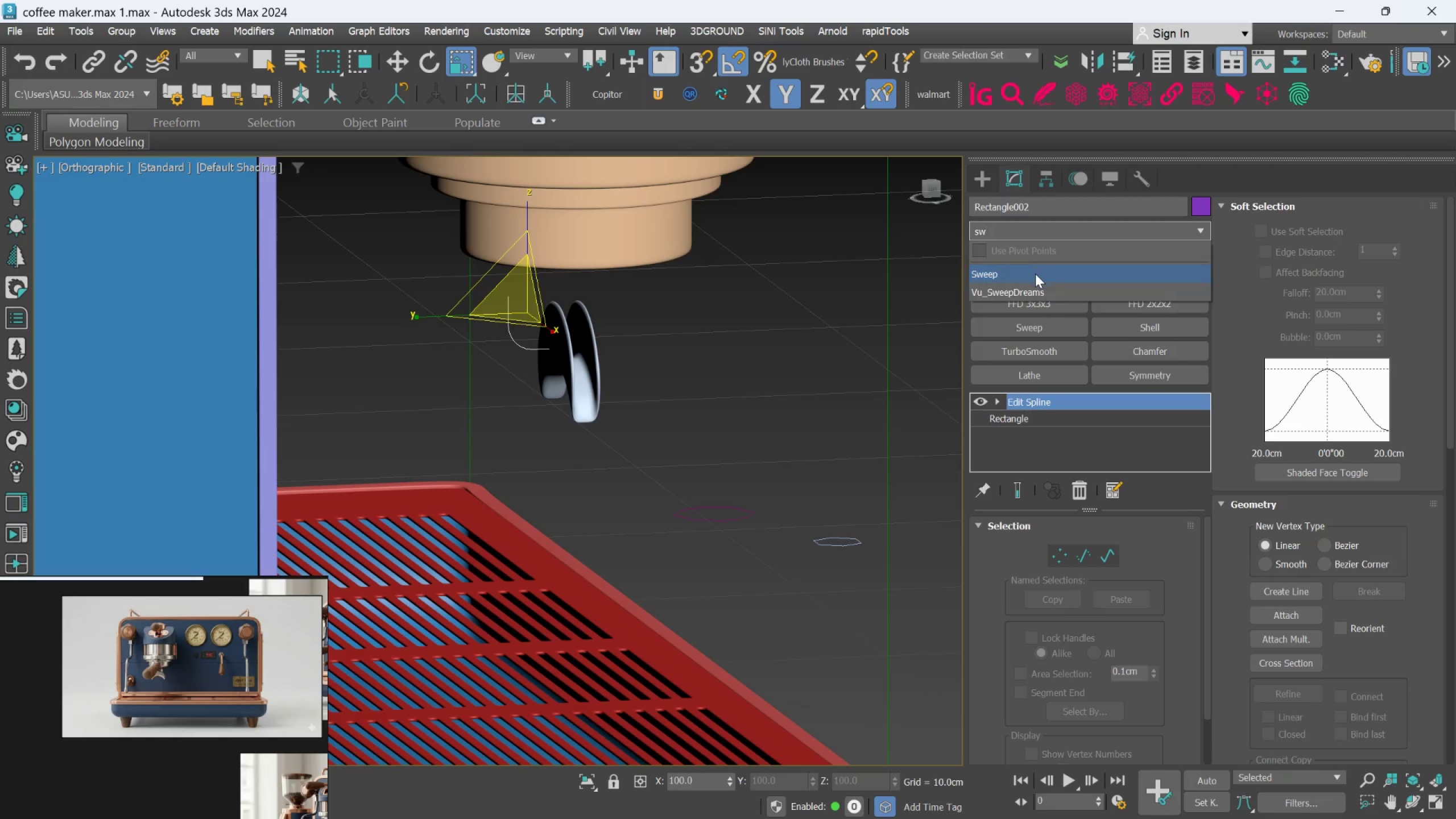 
left_click([1035, 274])
 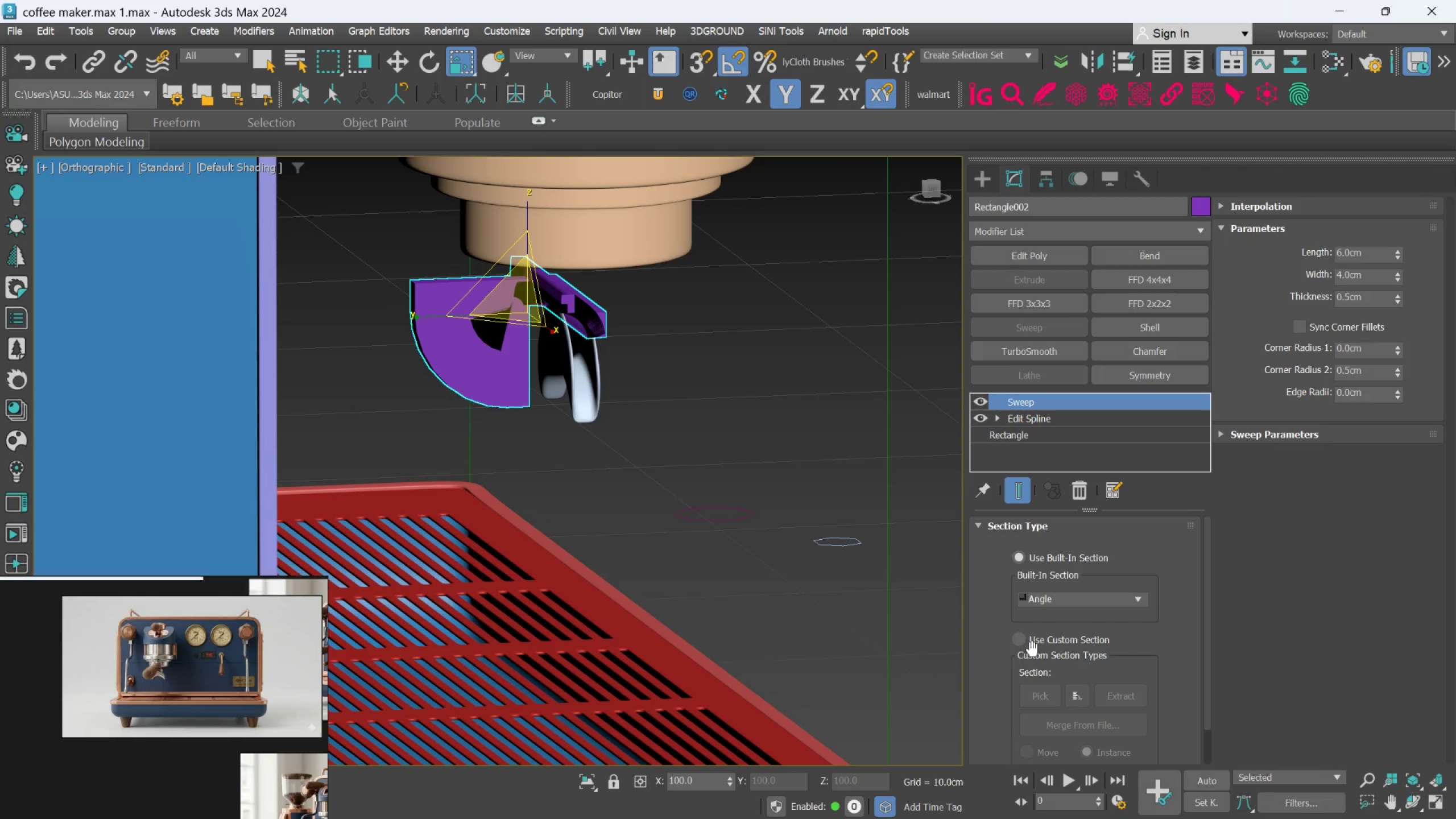 
left_click([1020, 638])
 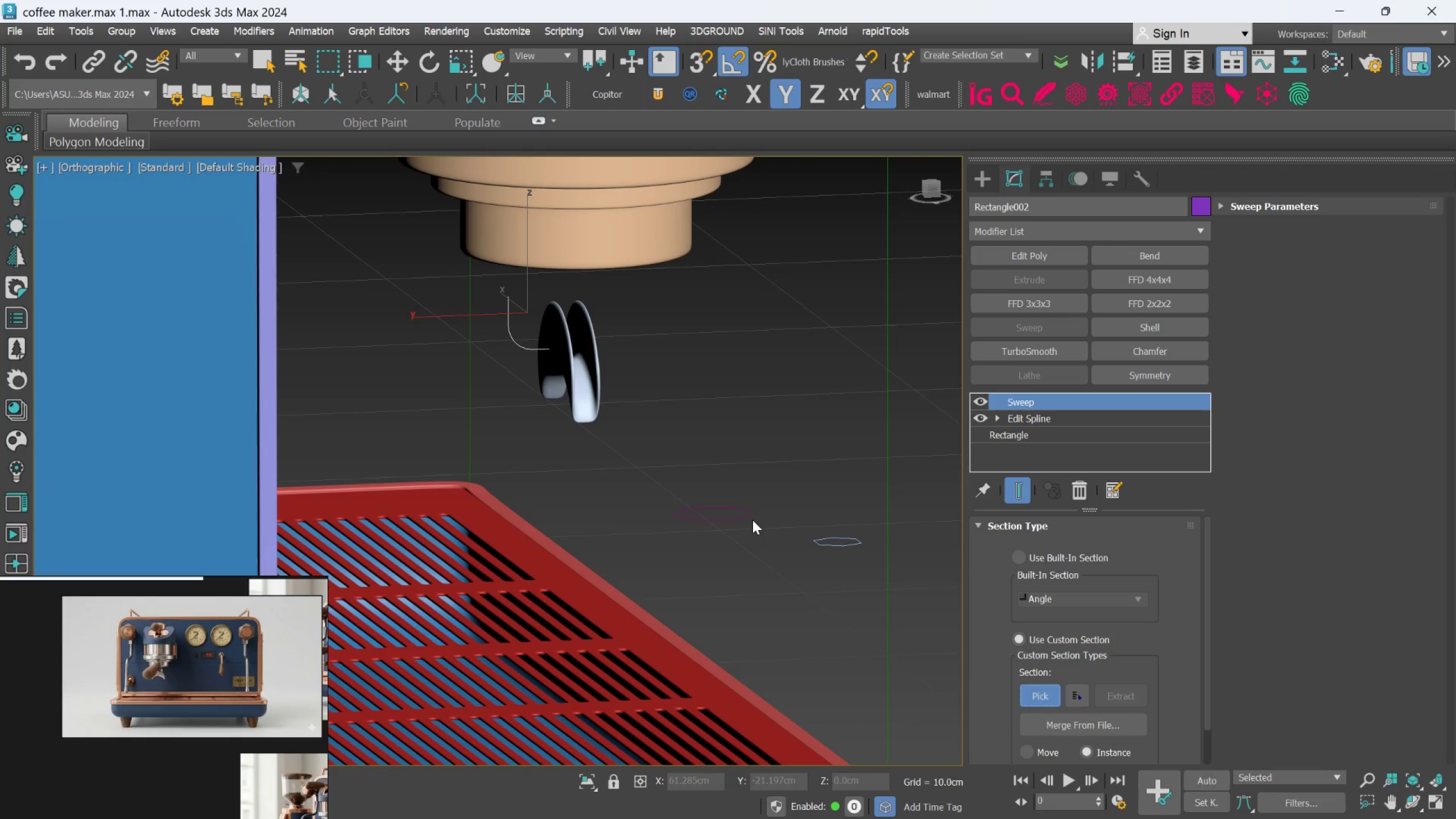 
left_click([750, 515])
 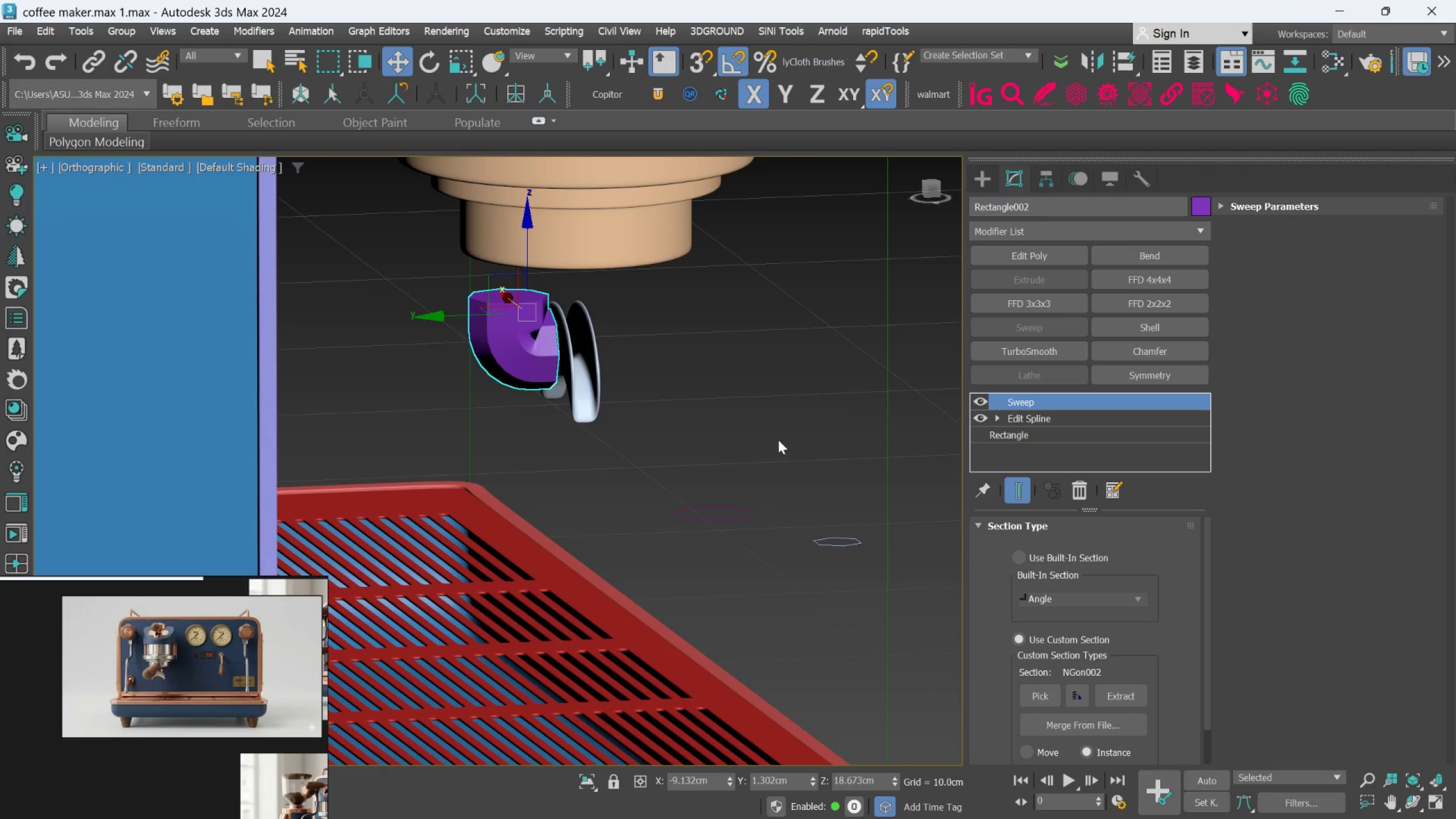 
scroll: coordinate [710, 502], scroll_direction: up, amount: 1.0
 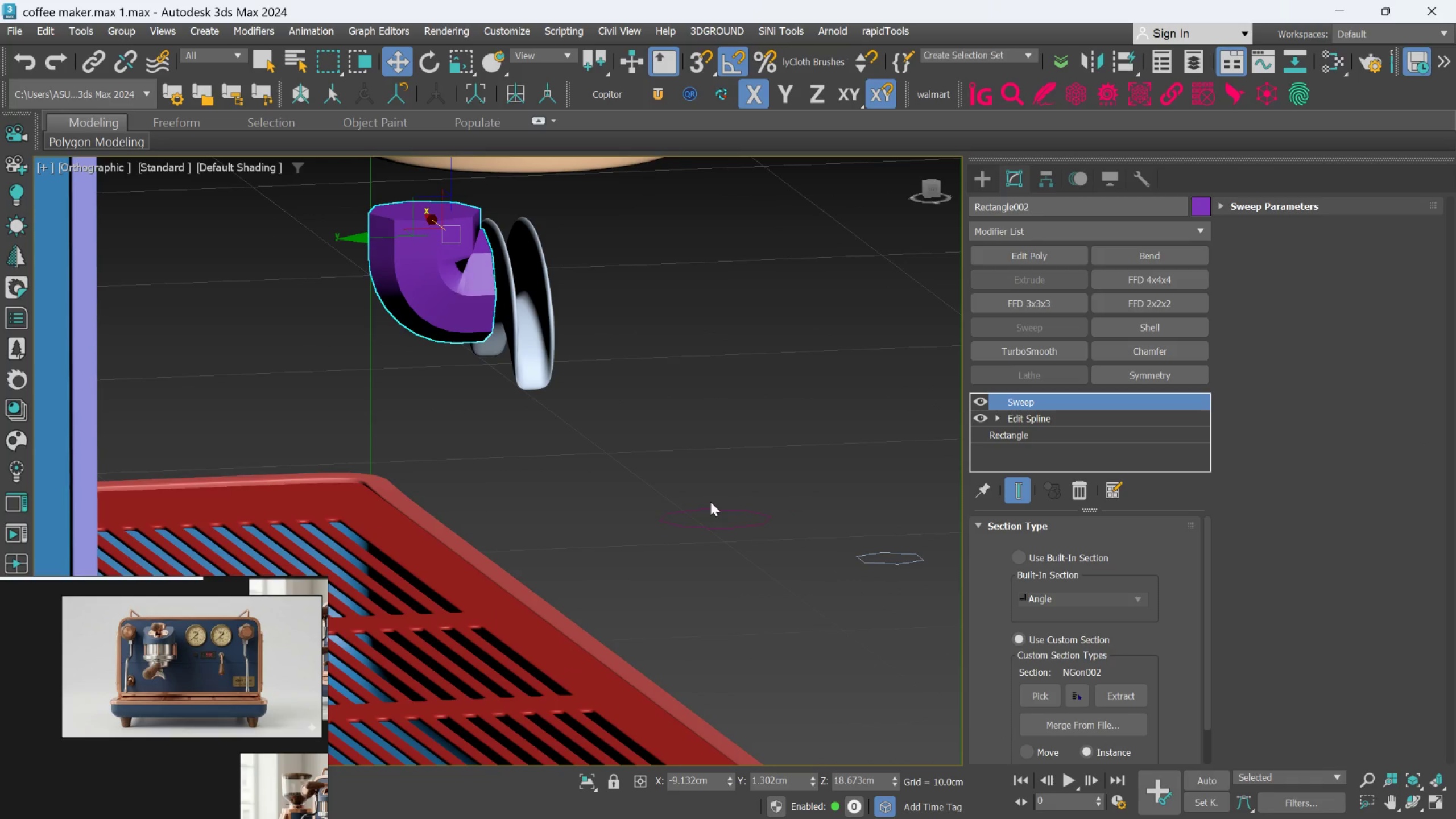 
scroll: coordinate [710, 502], scroll_direction: down, amount: 1.0
 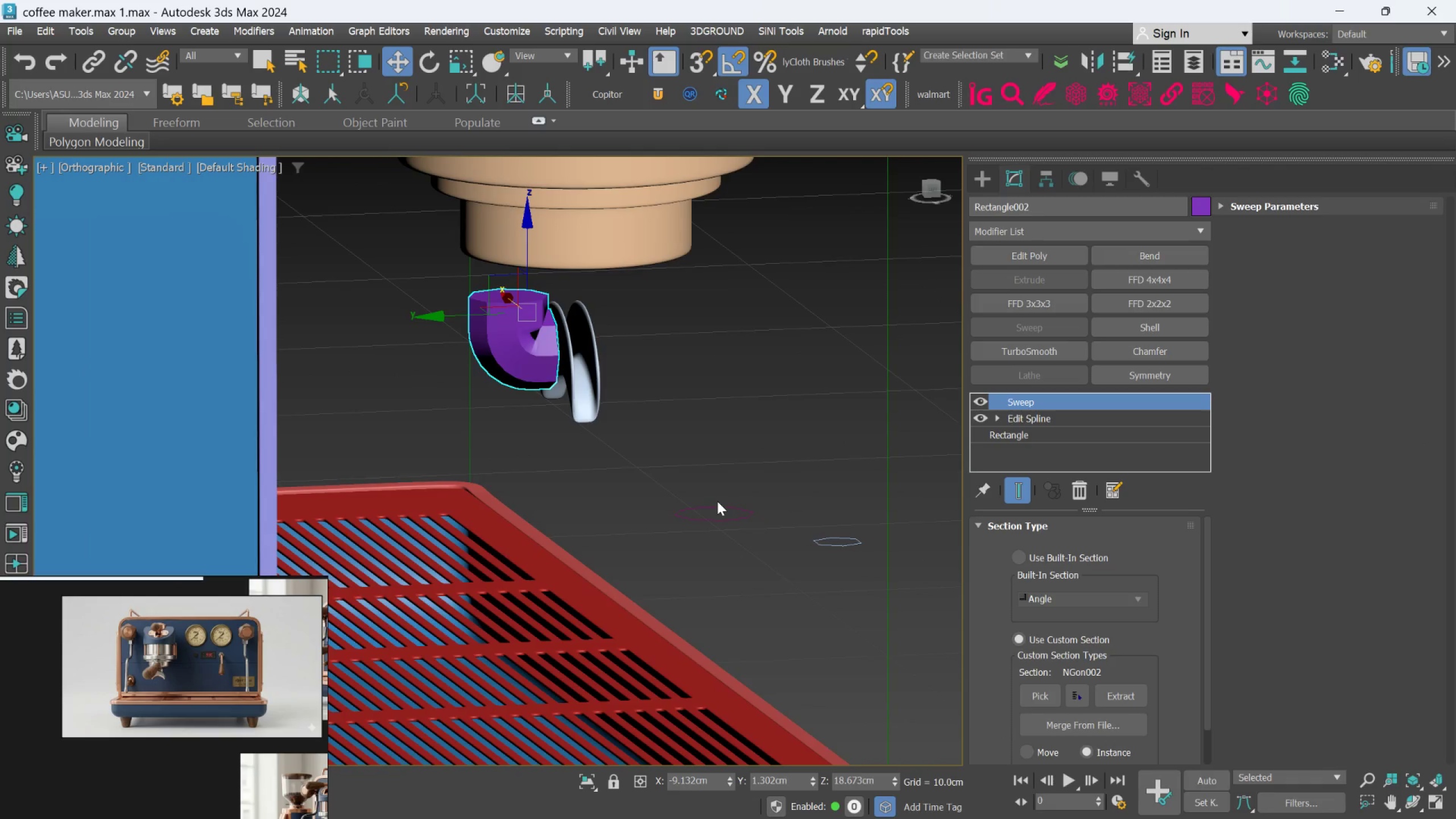 
hold_key(key=AltLeft, duration=0.4)
 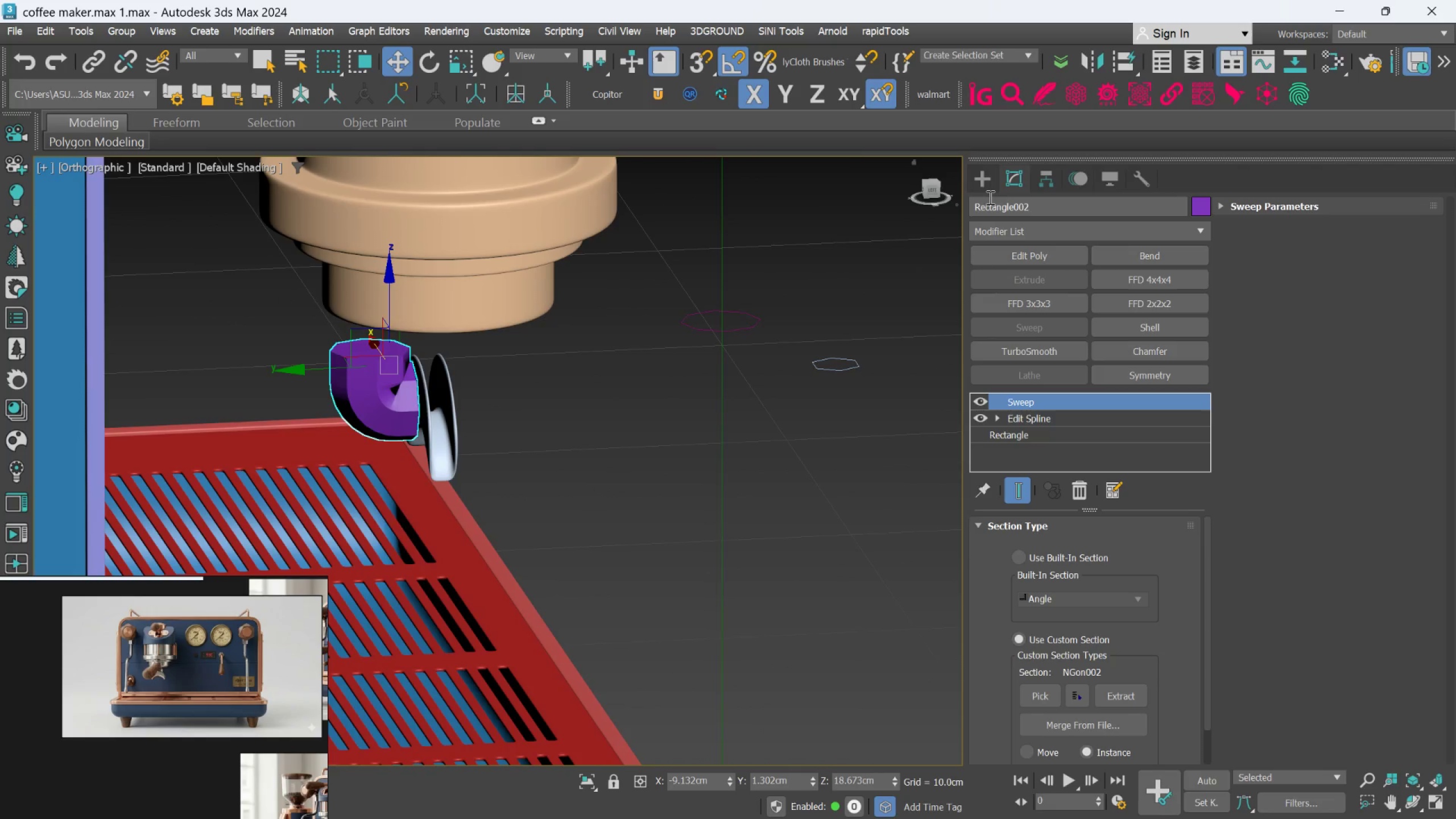 
left_click([991, 184])
 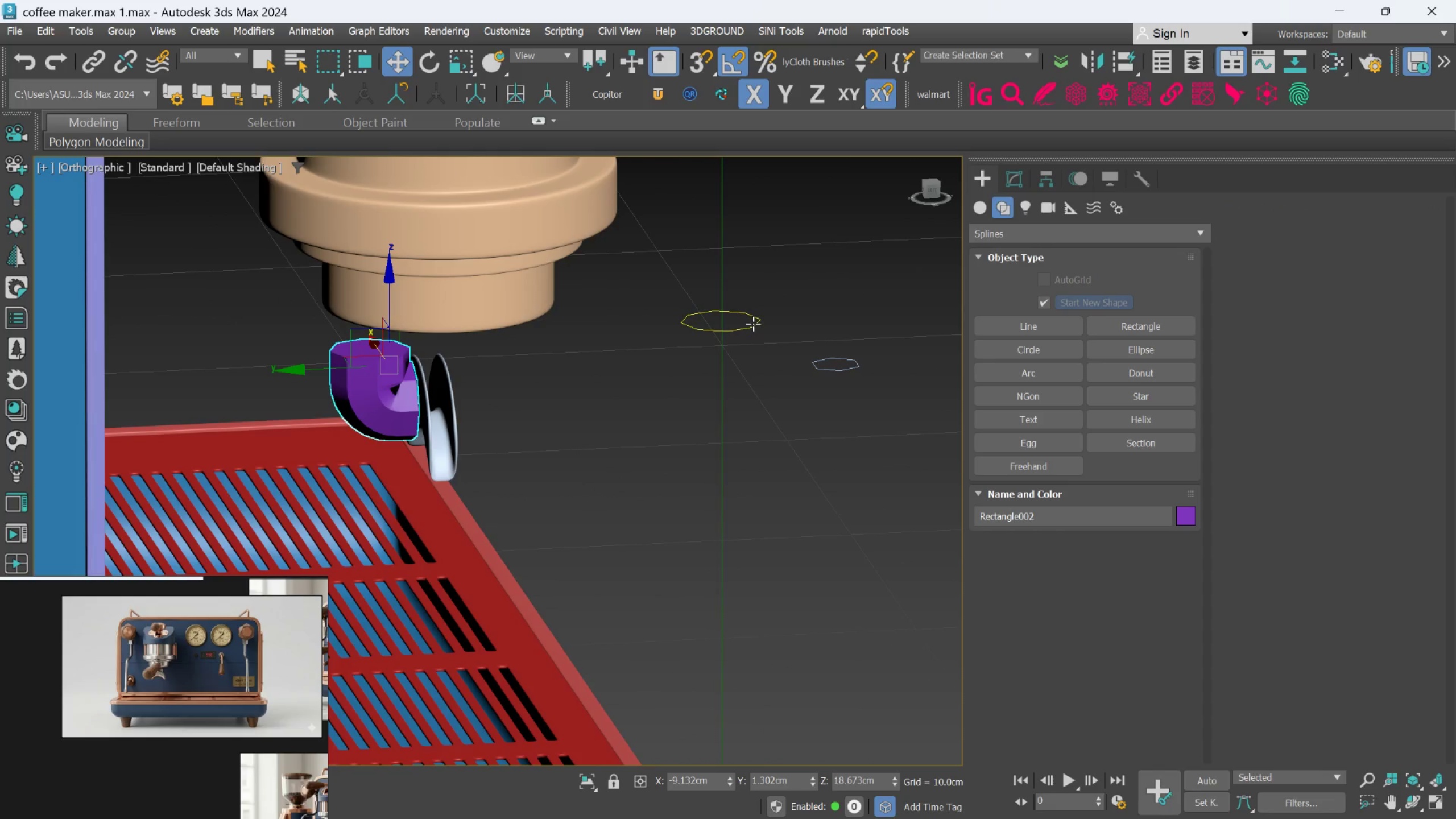 
left_click([753, 324])
 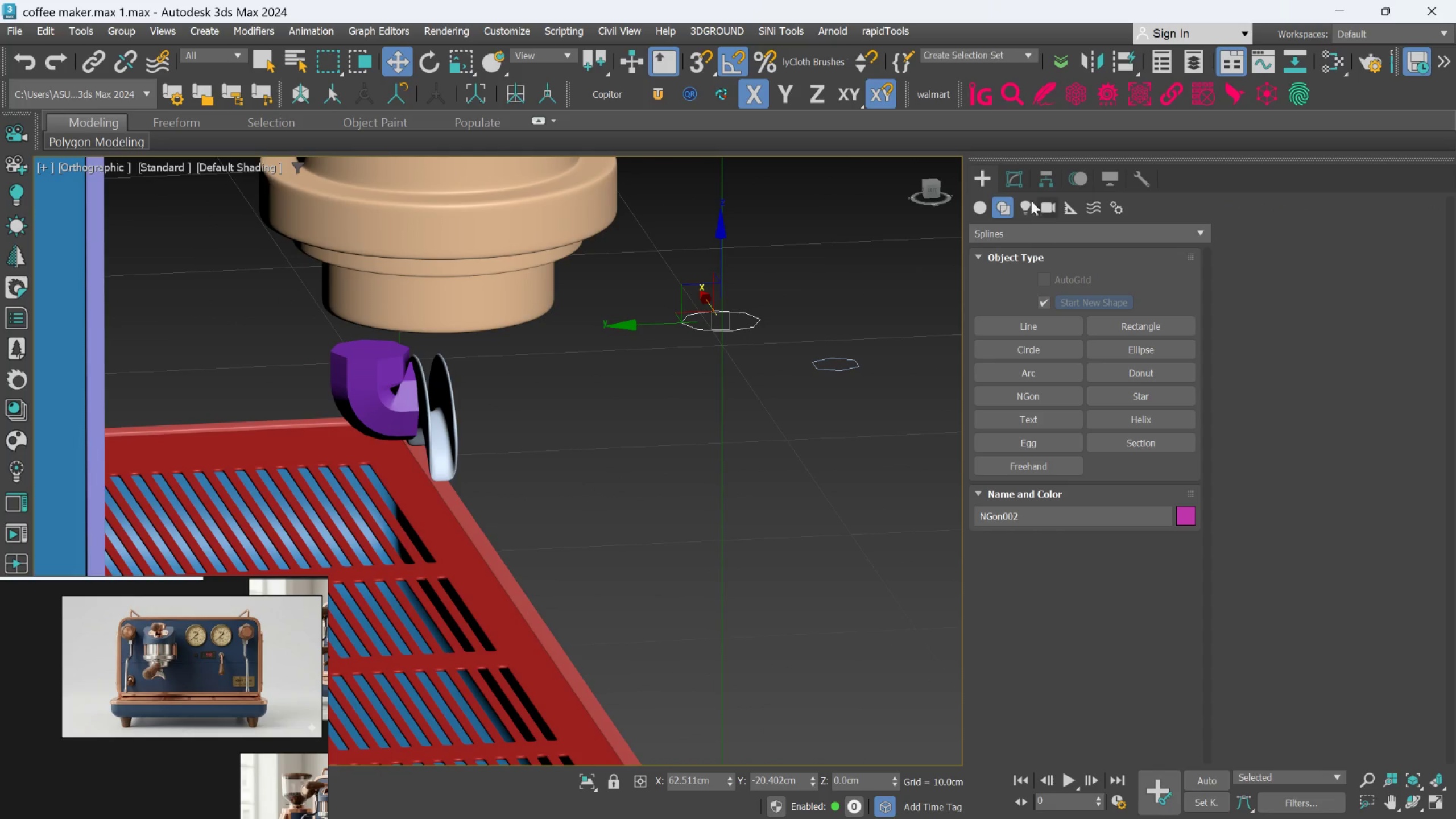 
left_click([1014, 172])
 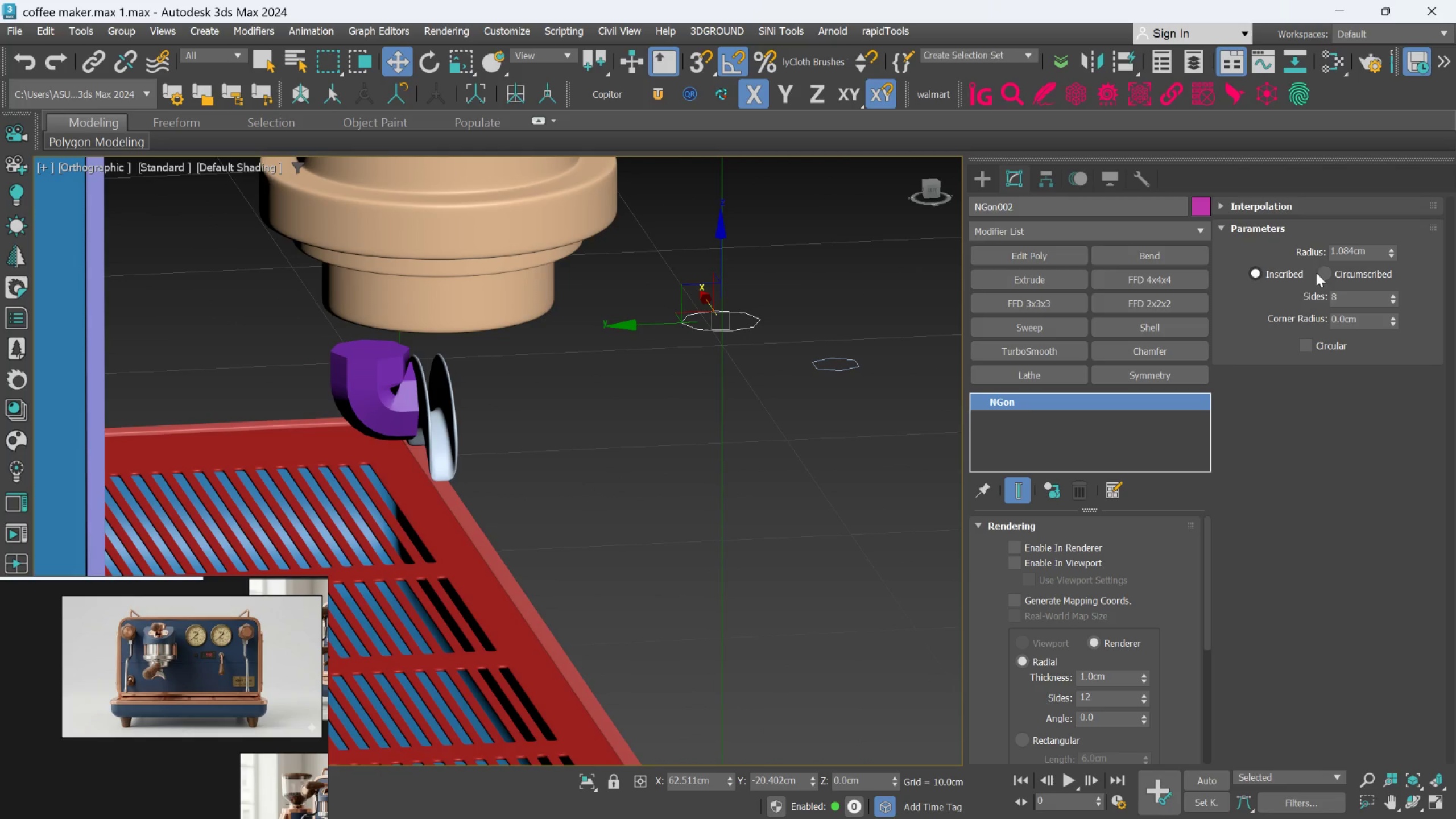 
hold_key(key=AltLeft, duration=1.5)
left_click_drag(start_coordinate=[1387, 253], to_coordinate=[1375, 498])
 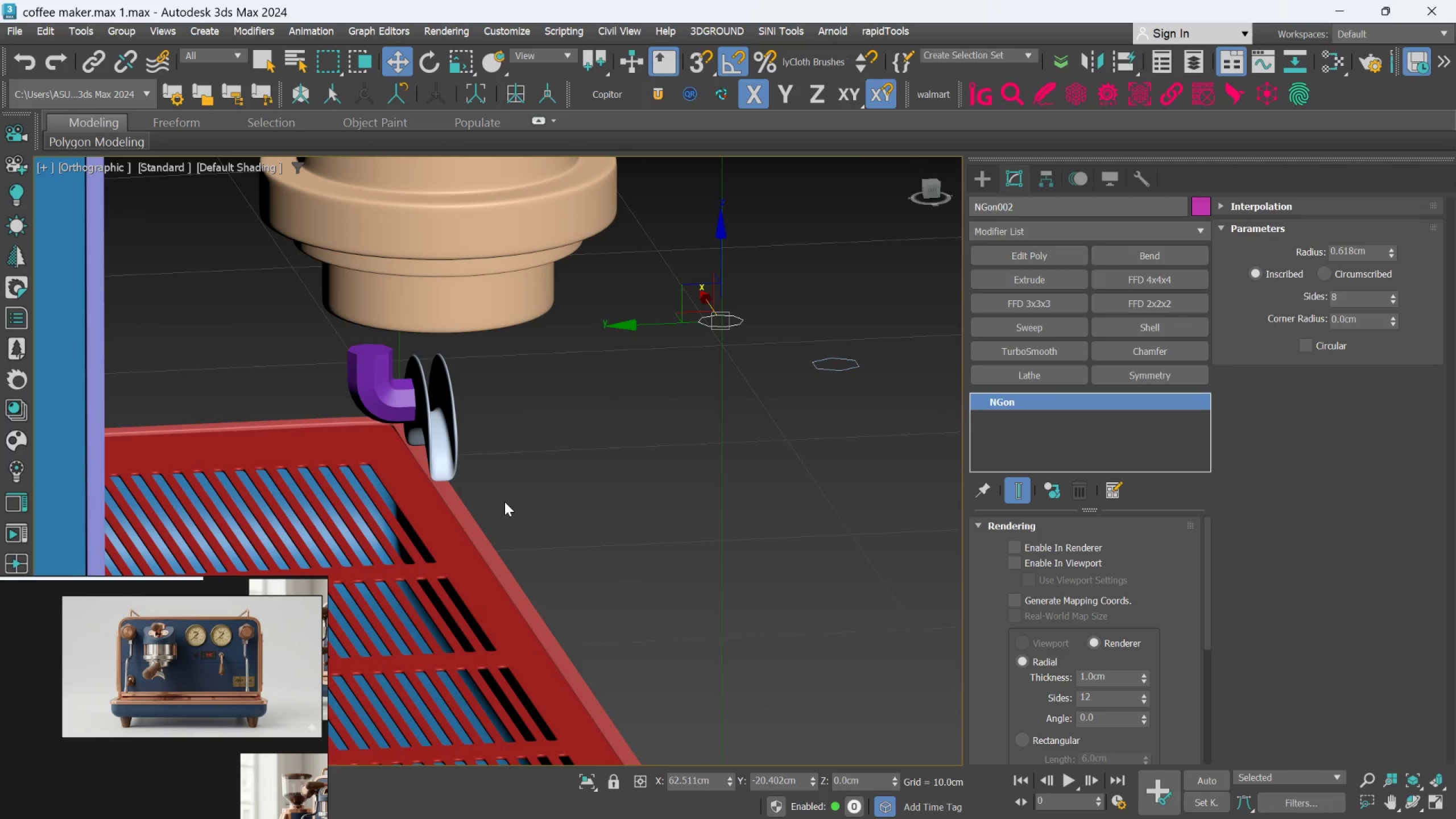 
hold_key(key=AltLeft, duration=1.26)
 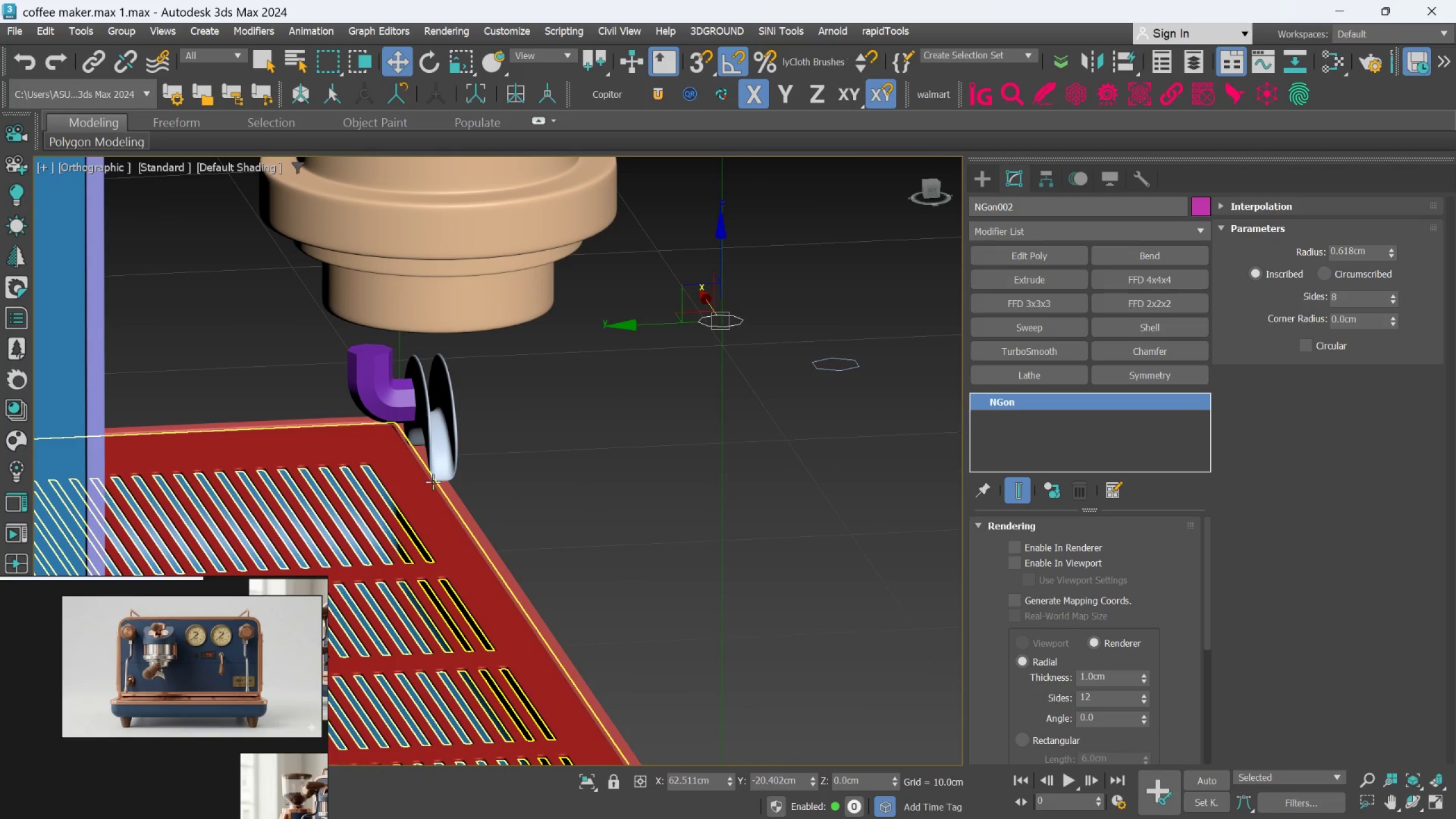 
hold_key(key=AltLeft, duration=0.49)
 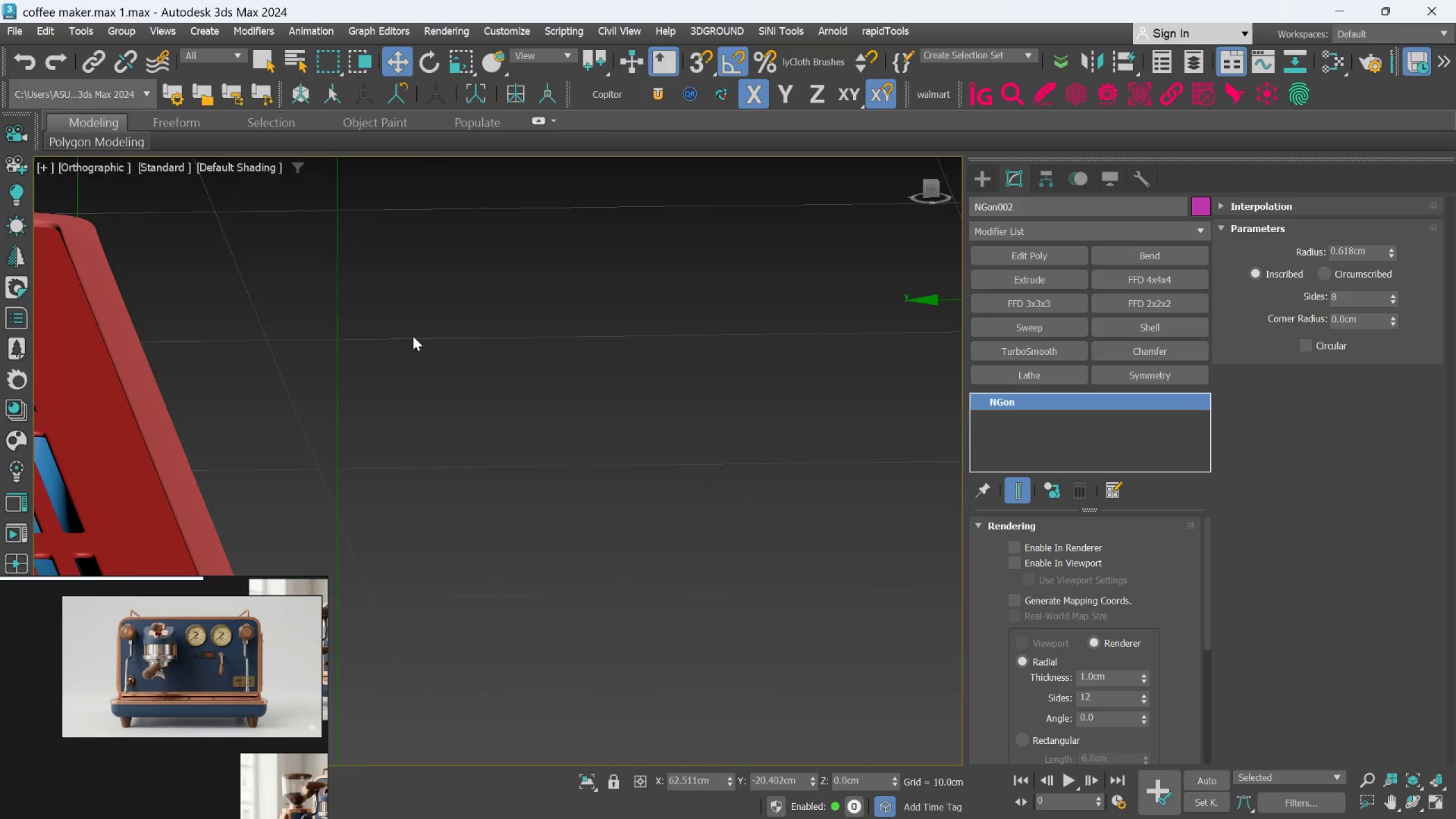 
scroll: coordinate [417, 343], scroll_direction: up, amount: 2.0
 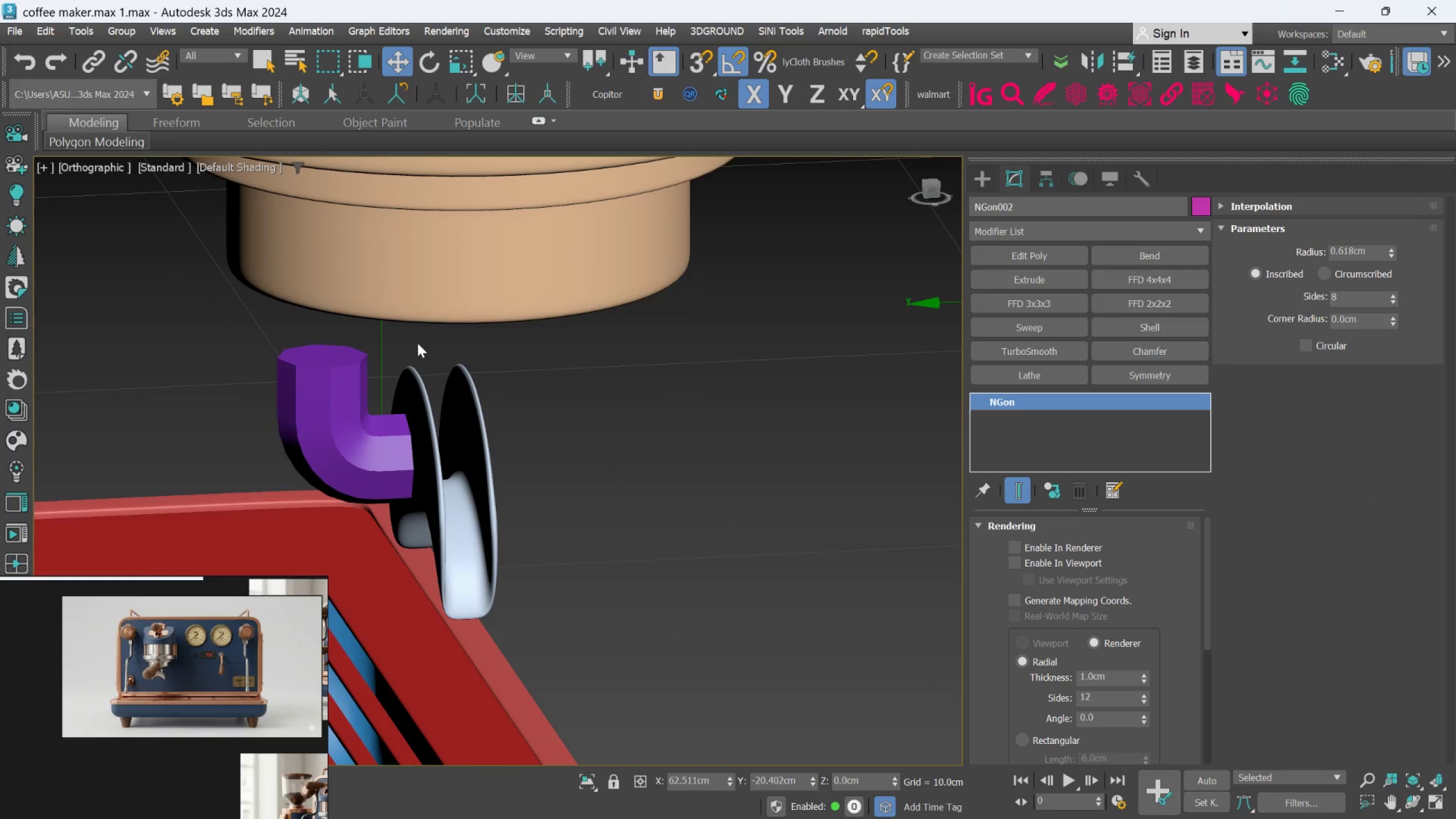 
scroll: coordinate [414, 339], scroll_direction: down, amount: 7.0
 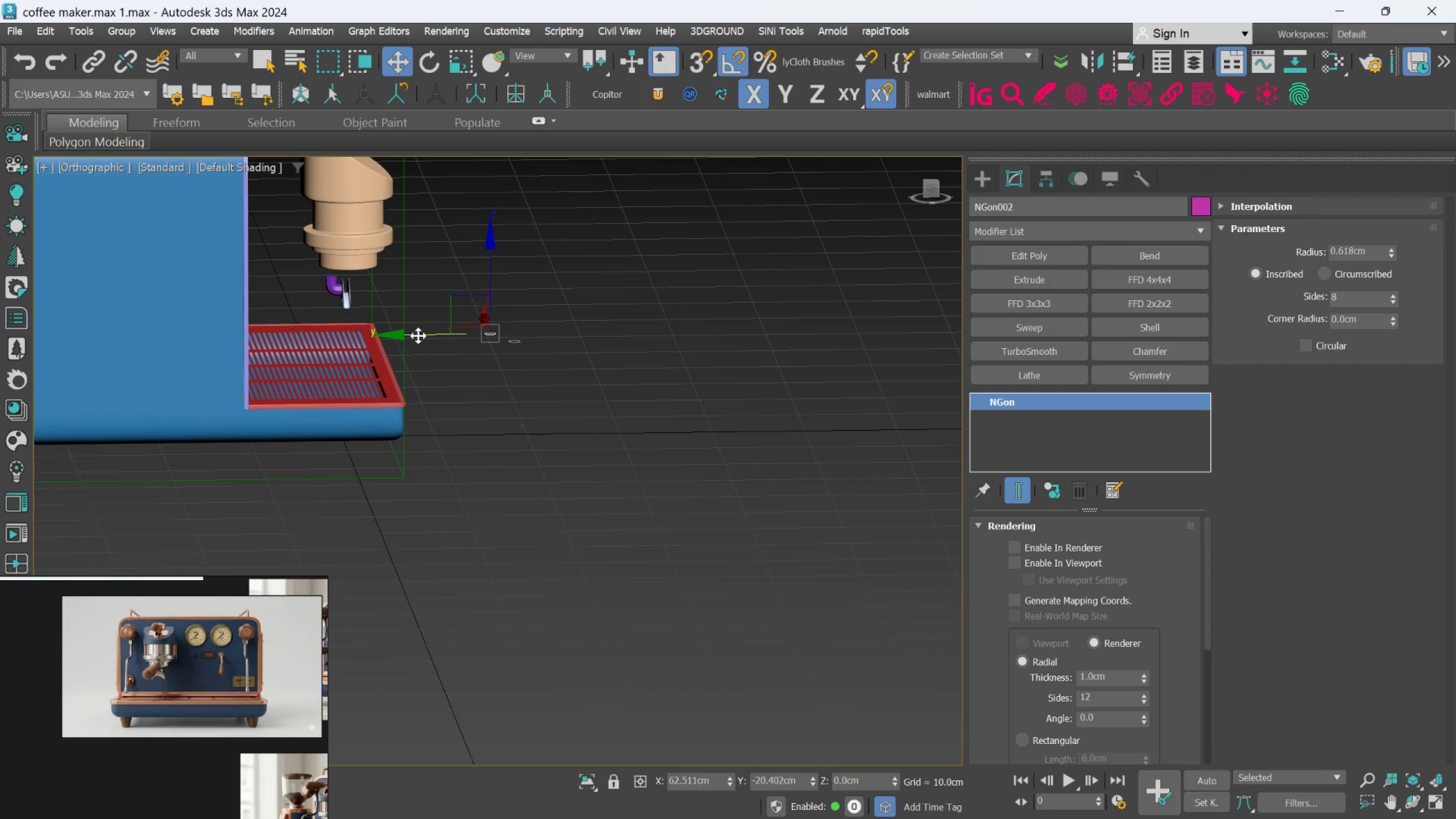 
key(L)
 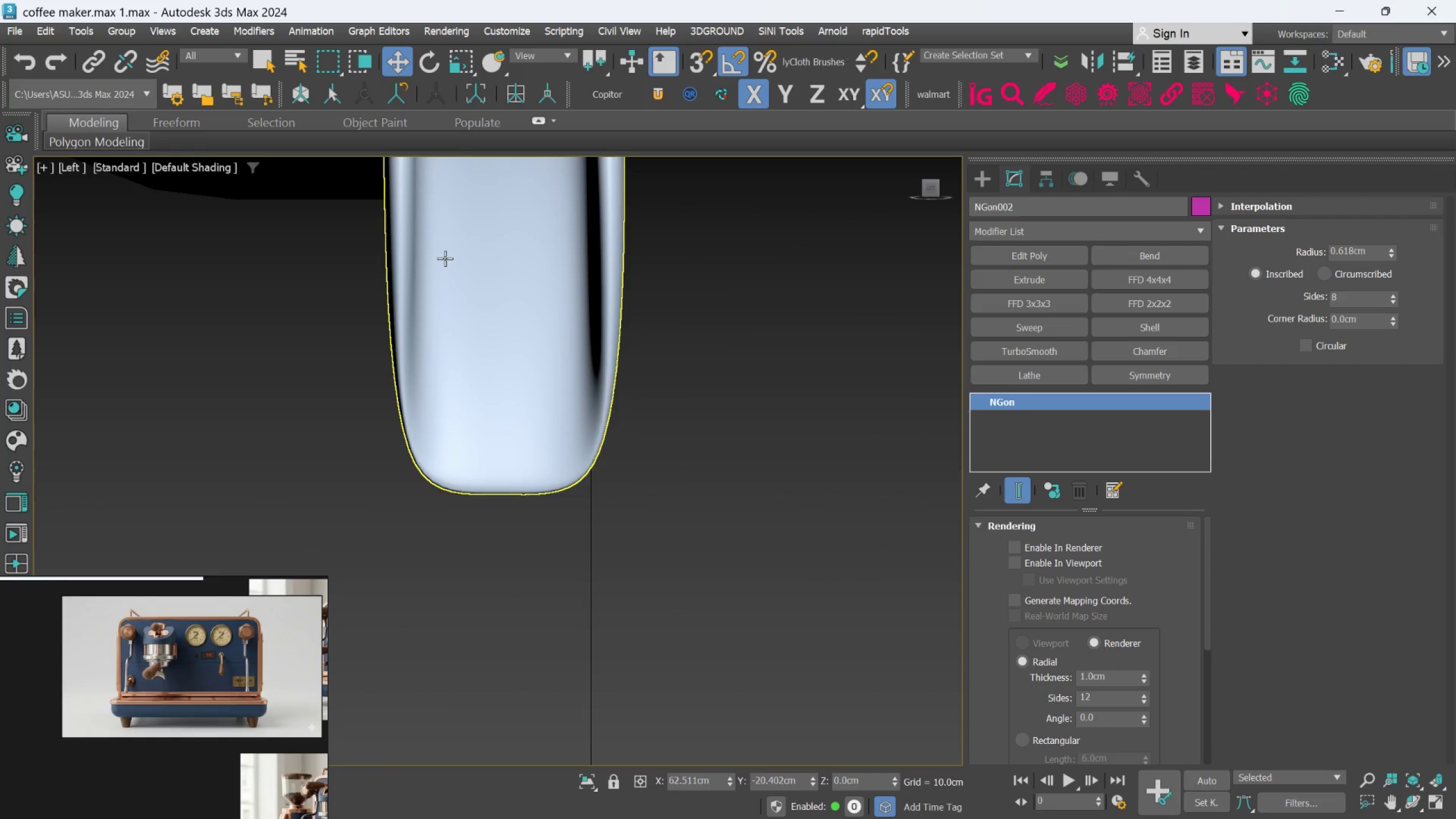 
scroll: coordinate [226, 699], scroll_direction: down, amount: 10.0
 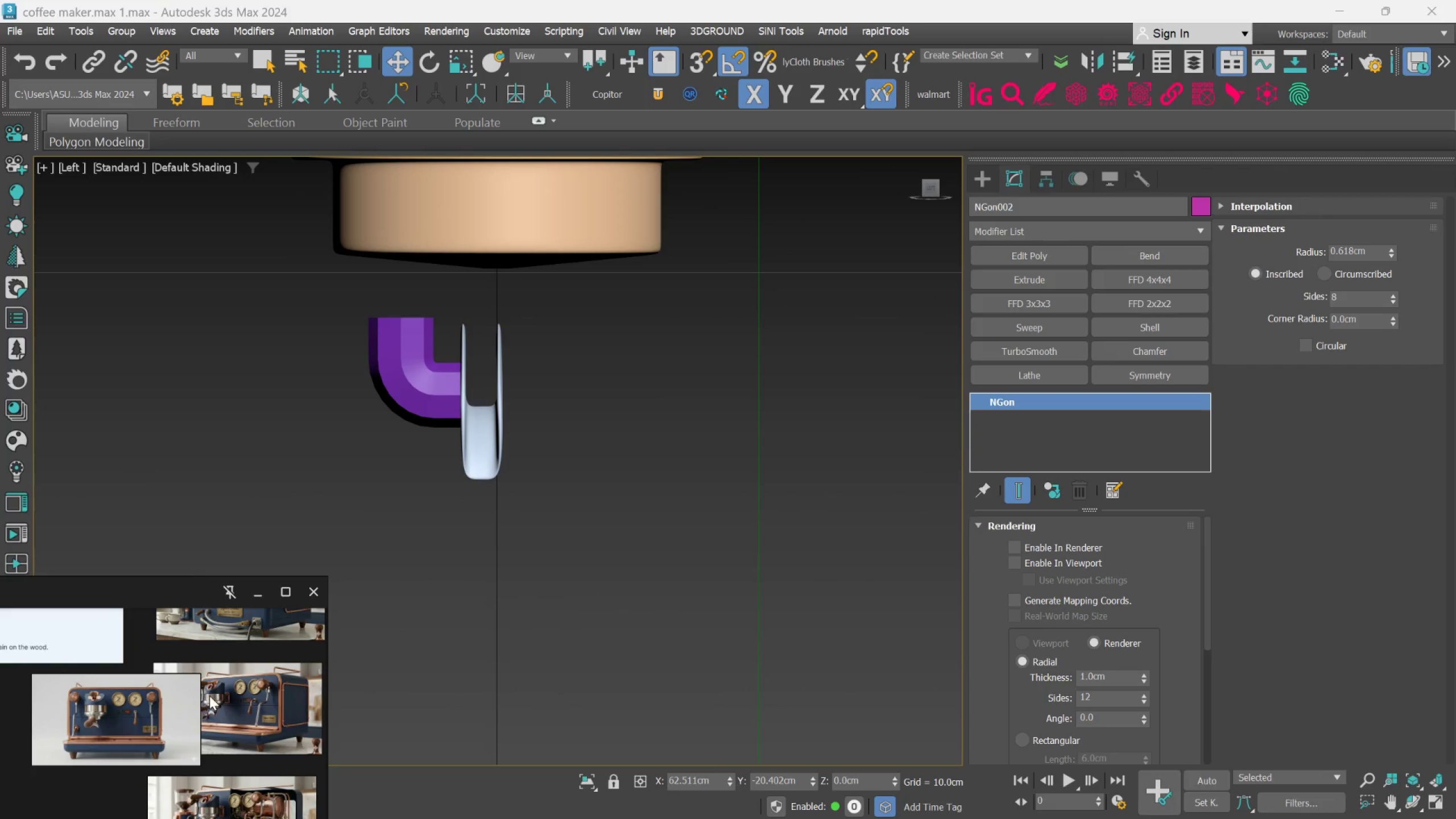 
scroll: coordinate [246, 663], scroll_direction: up, amount: 11.0
 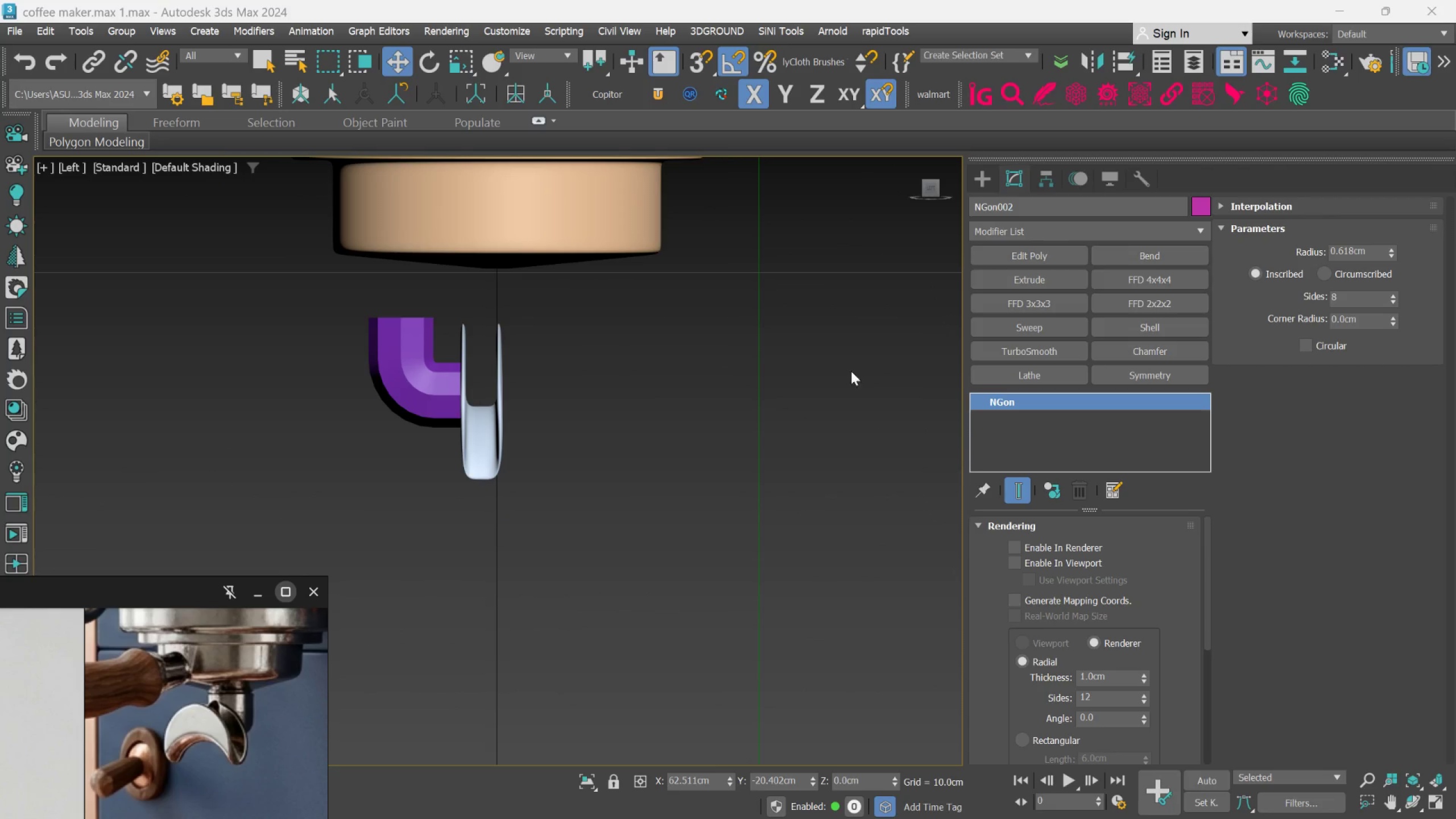 
scroll: coordinate [850, 412], scroll_direction: down, amount: 2.0
 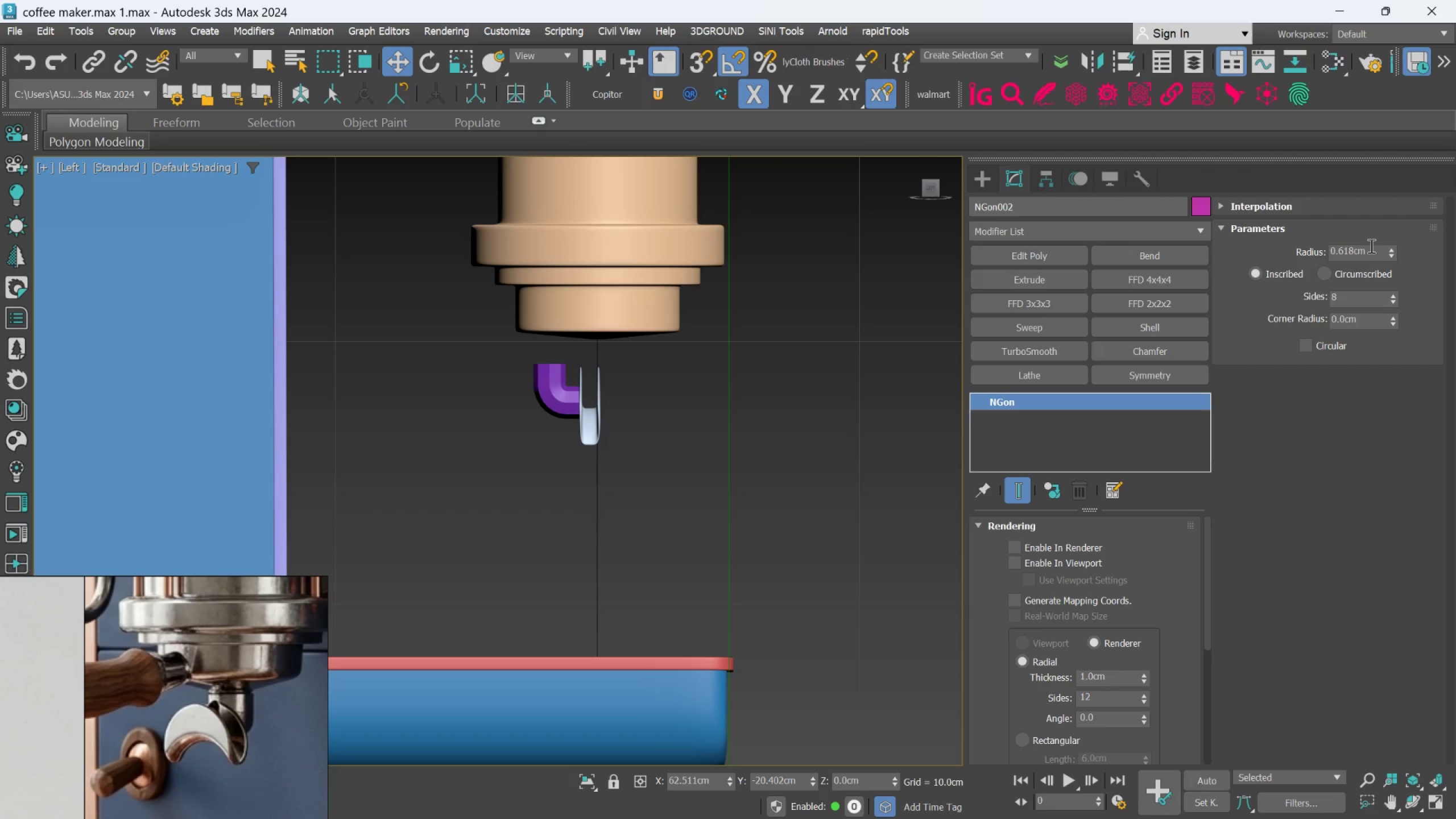 
double_click([1367, 249])
 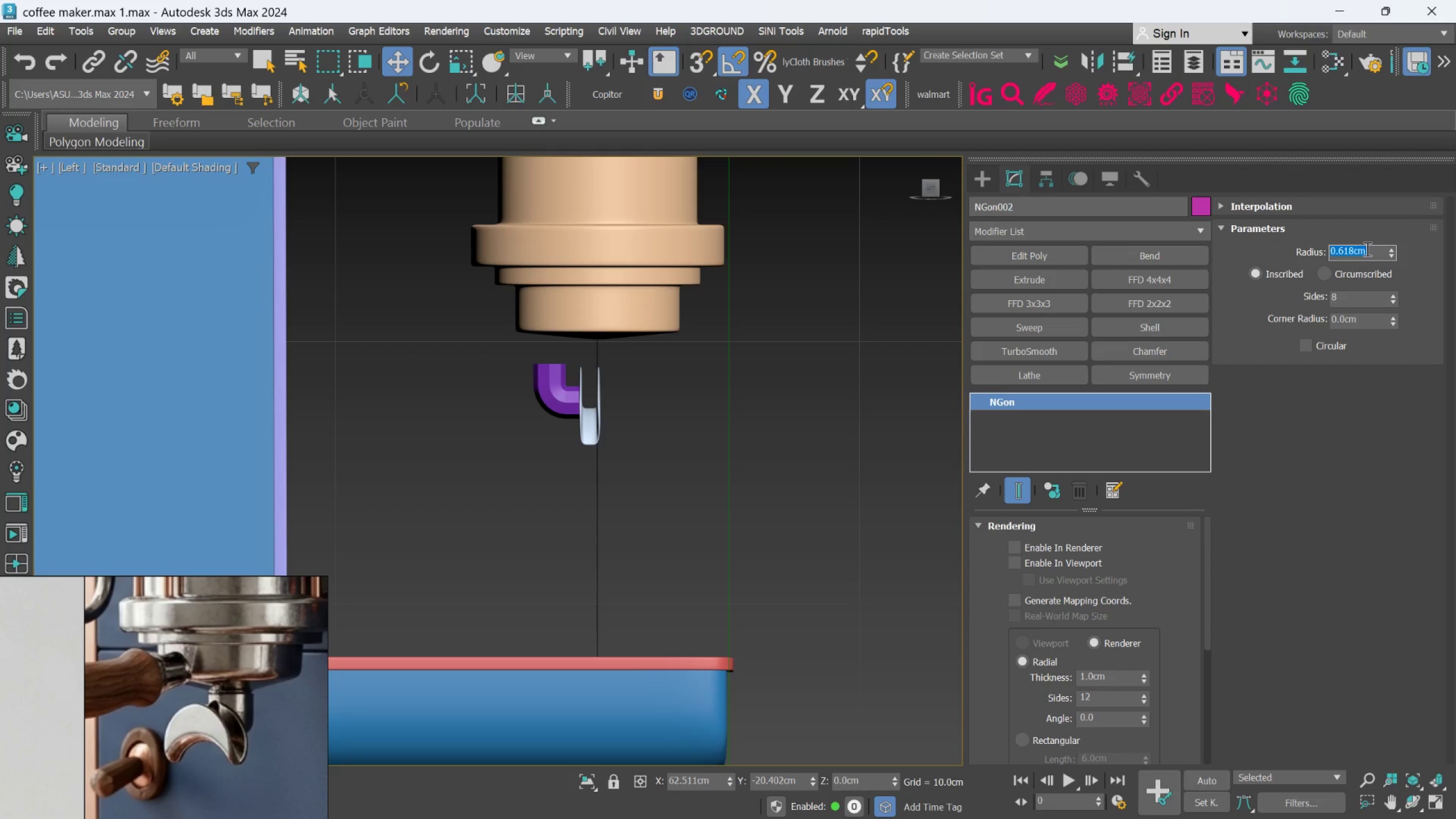 
key(Period)
 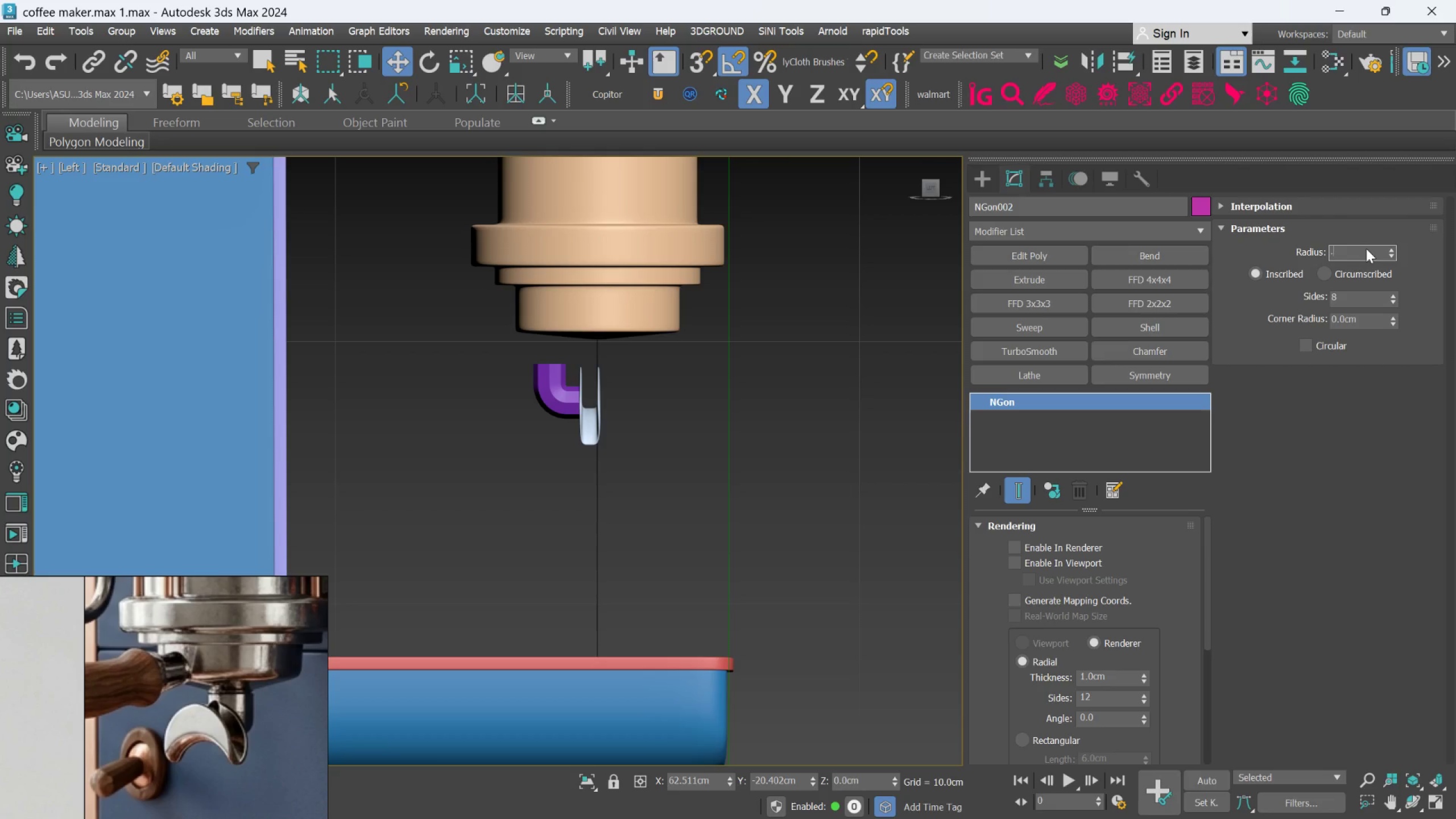 
key(5)
 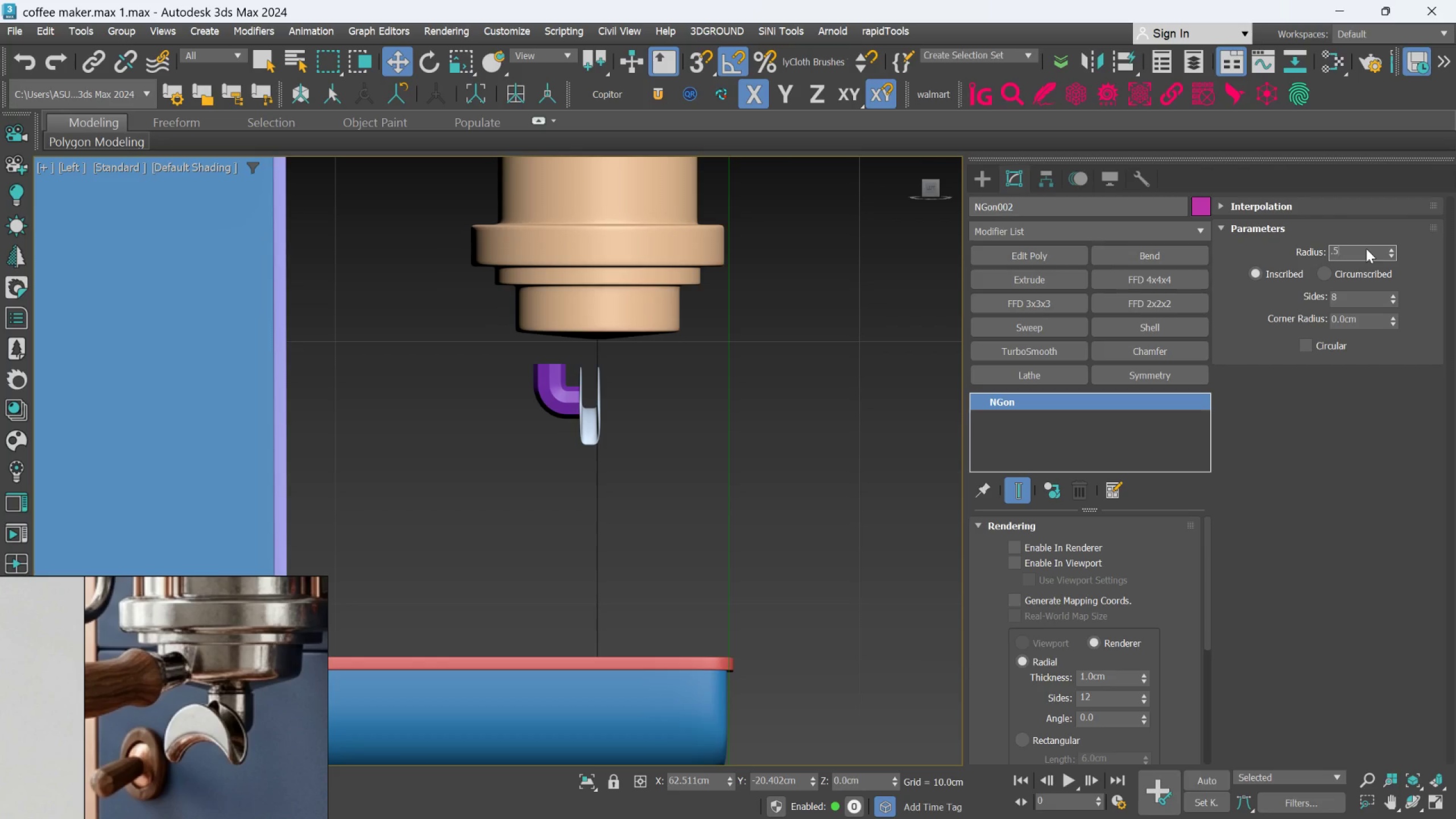 
key(Enter)
 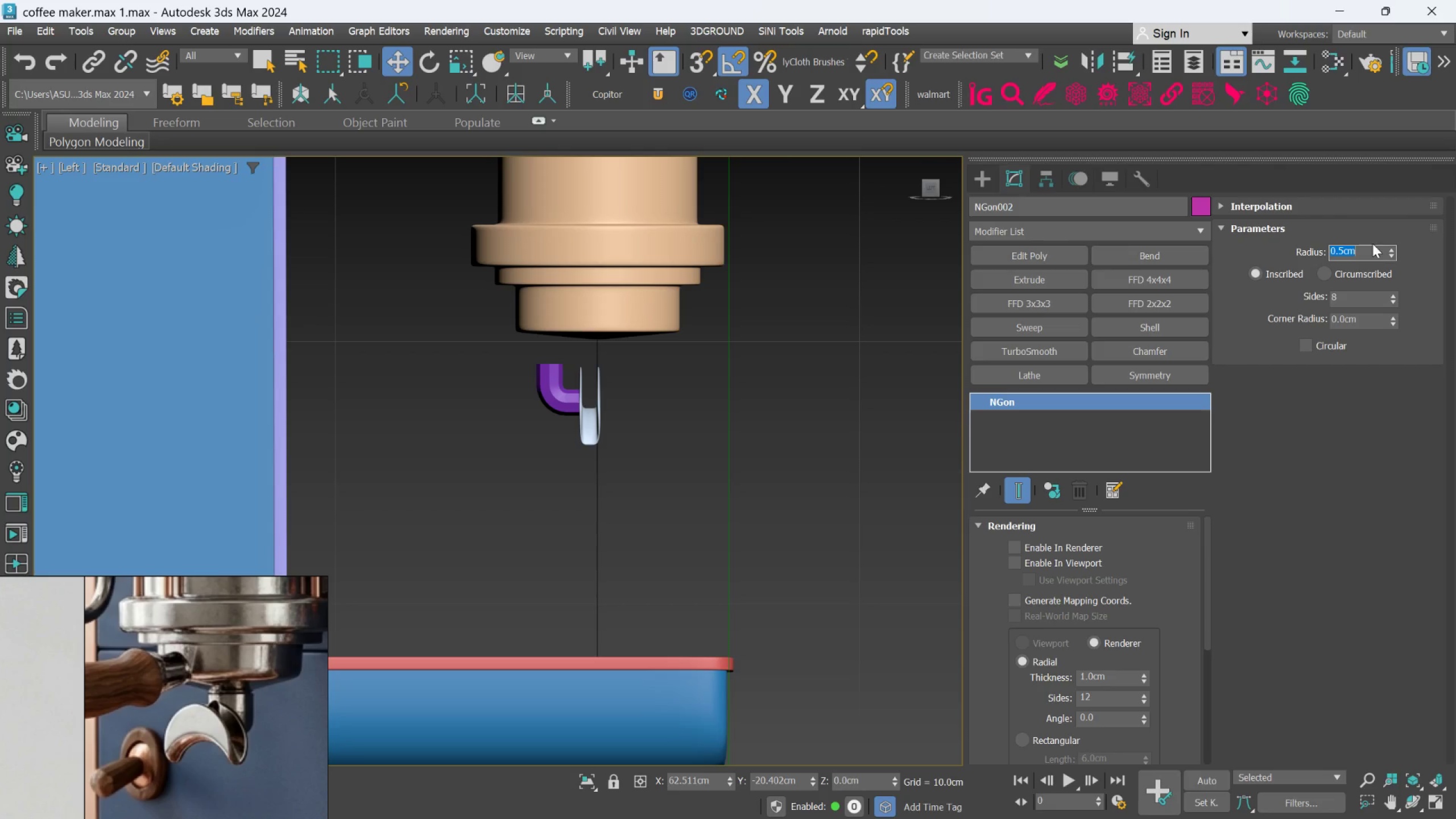 
left_click([1343, 254])
 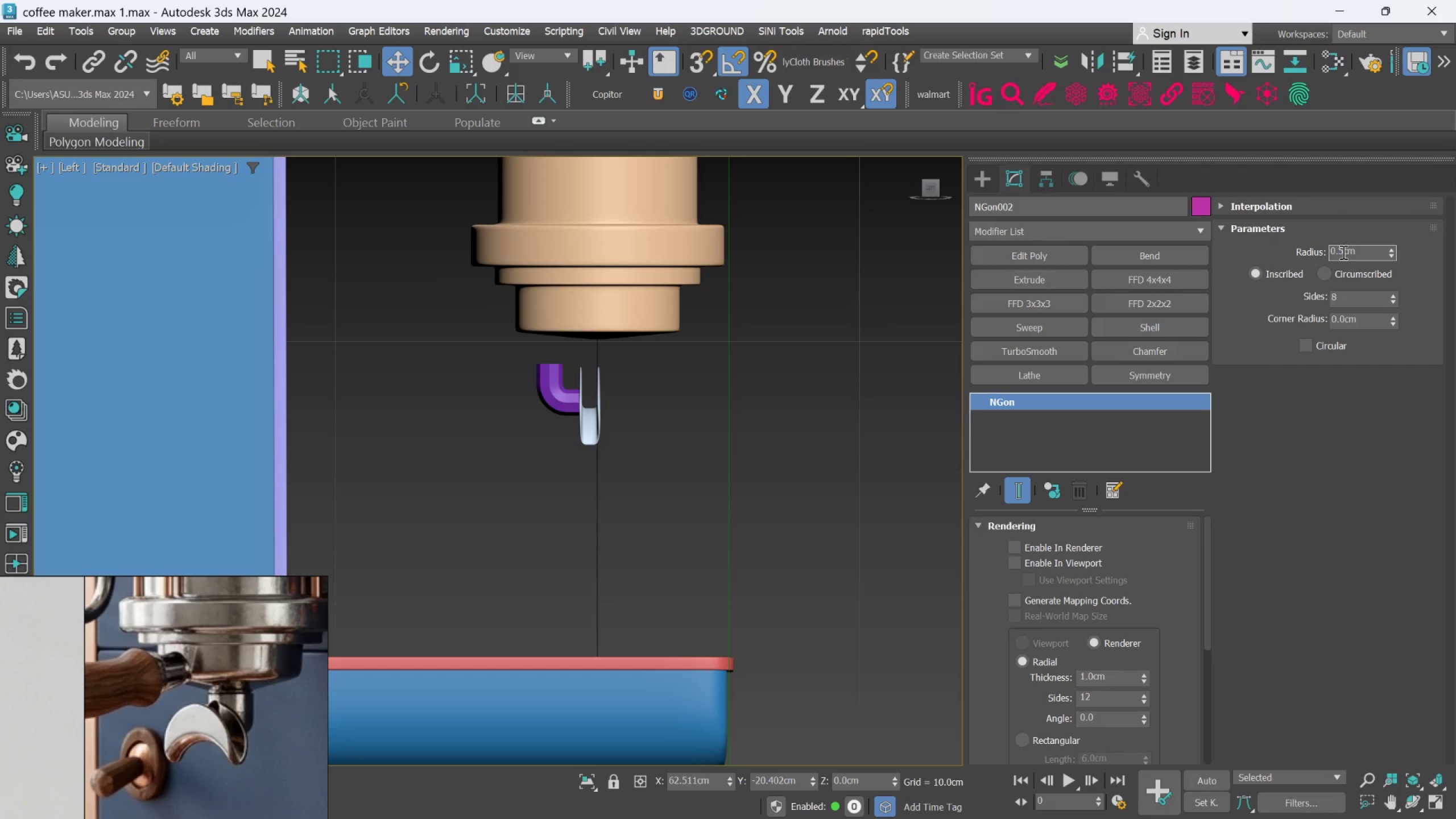 
key(5)
 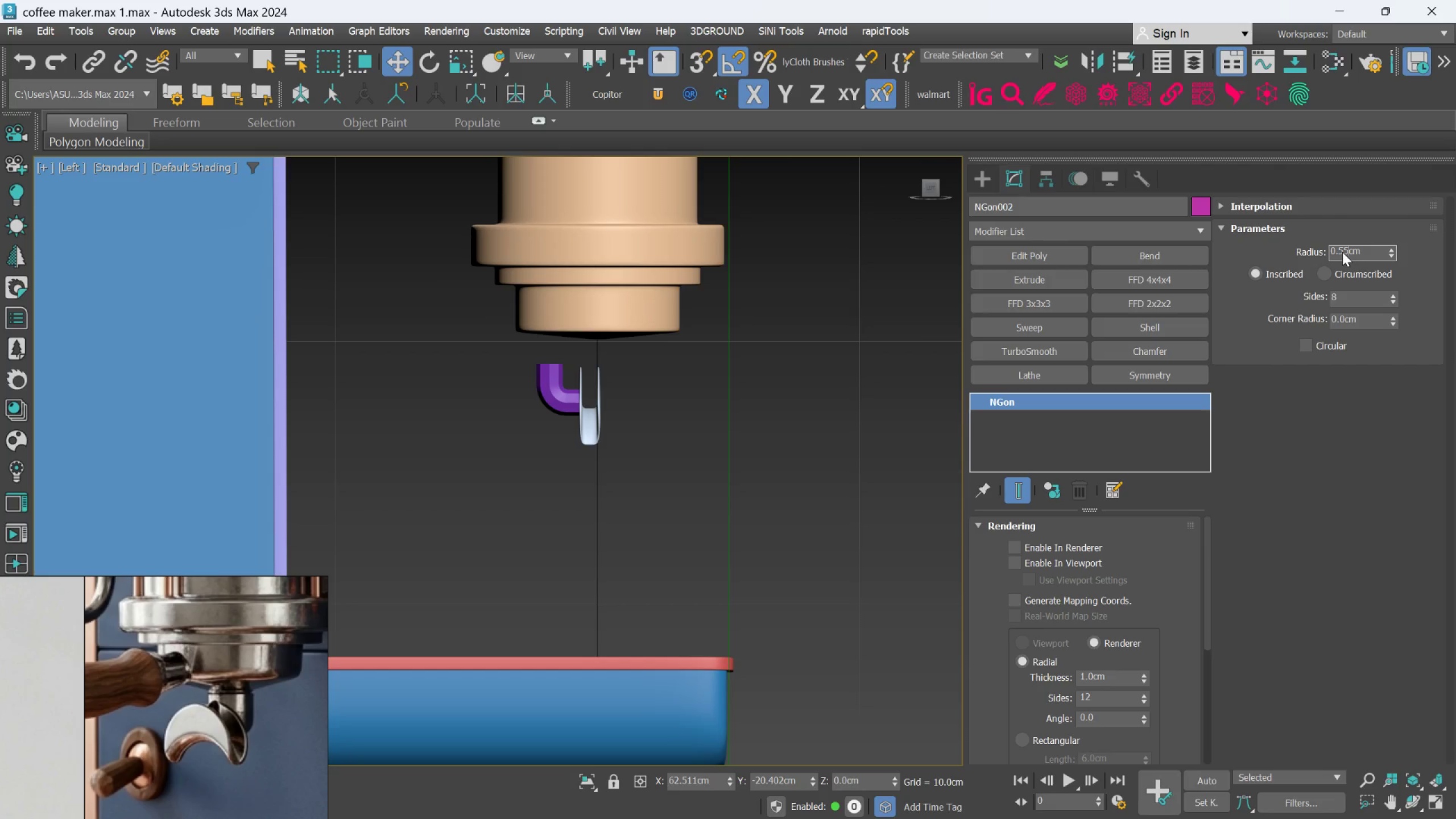 
key(Enter)
 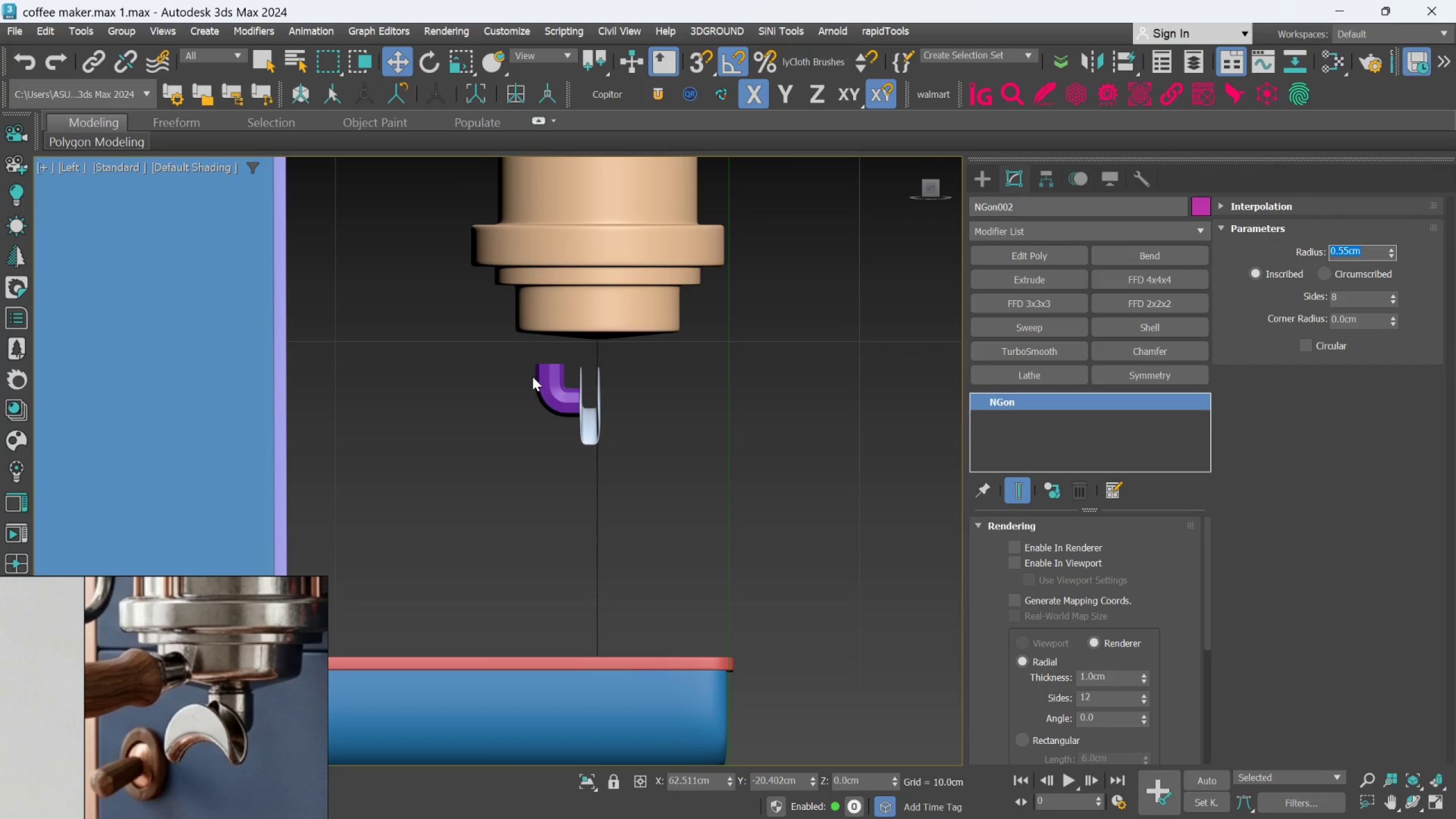 
scroll: coordinate [533, 377], scroll_direction: up, amount: 1.0
 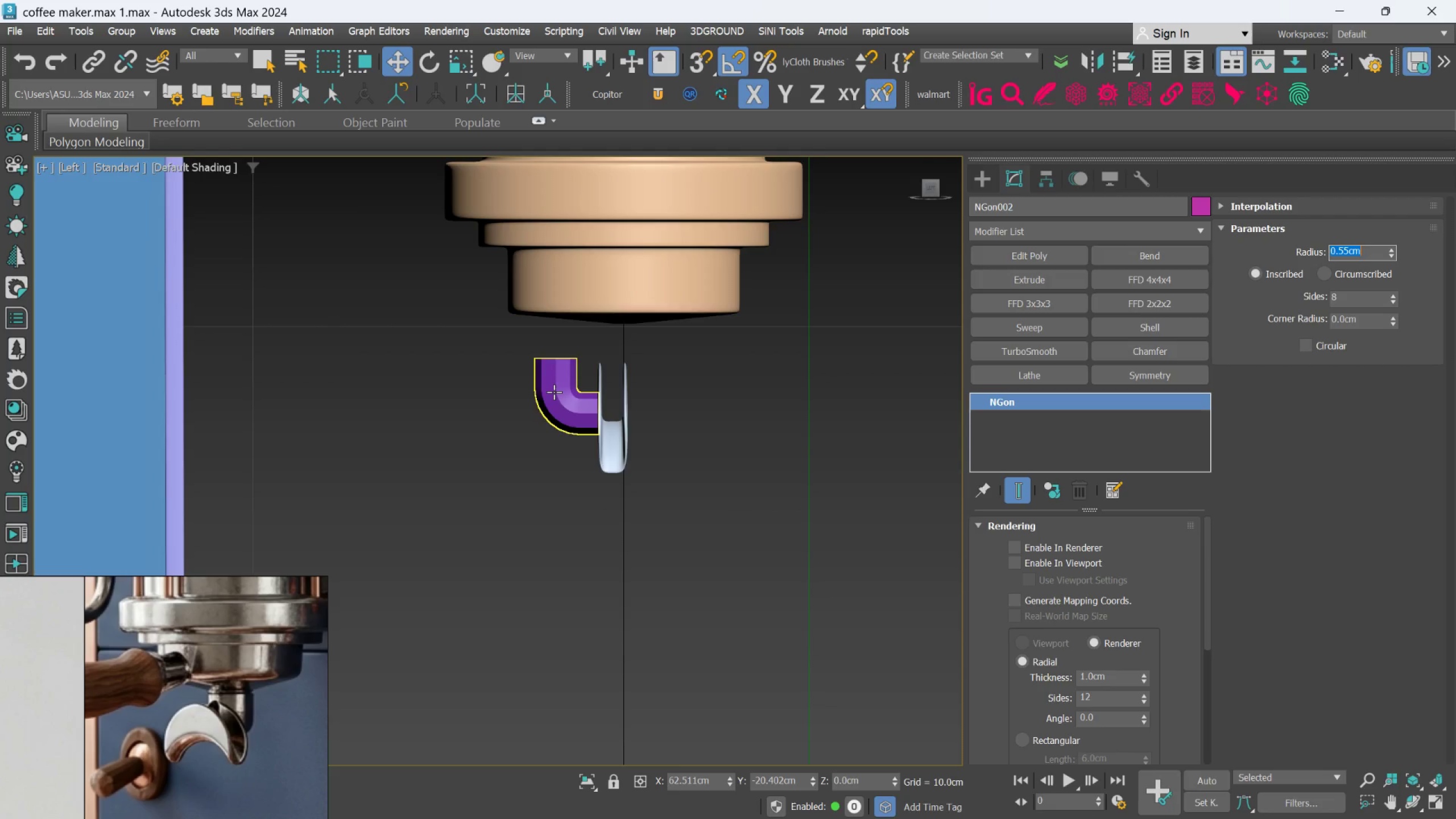 
hold_key(key=AltLeft, duration=0.54)
 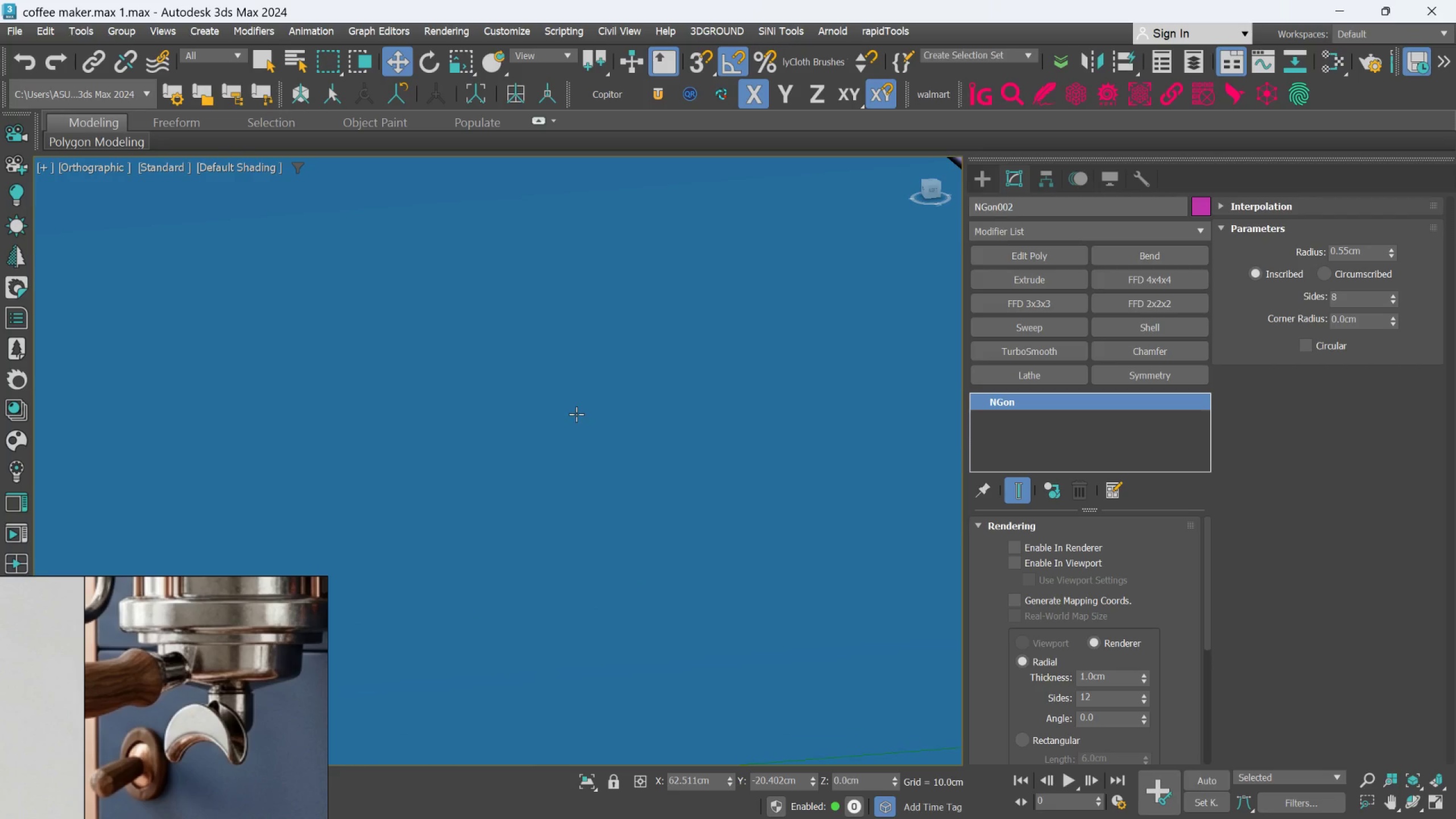 
scroll: coordinate [555, 392], scroll_direction: up, amount: 2.0
 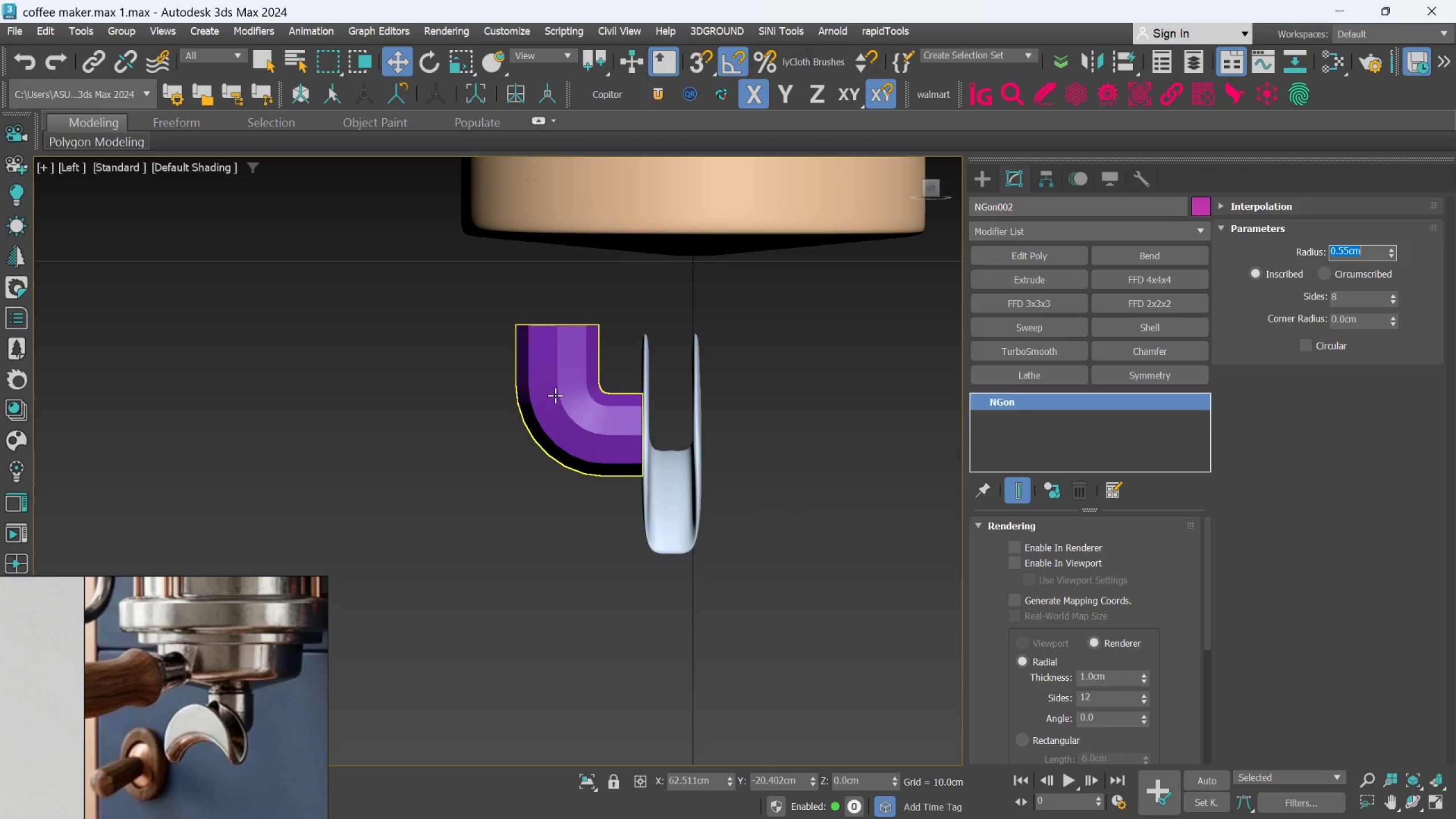 
scroll: coordinate [603, 449], scroll_direction: down, amount: 9.0
 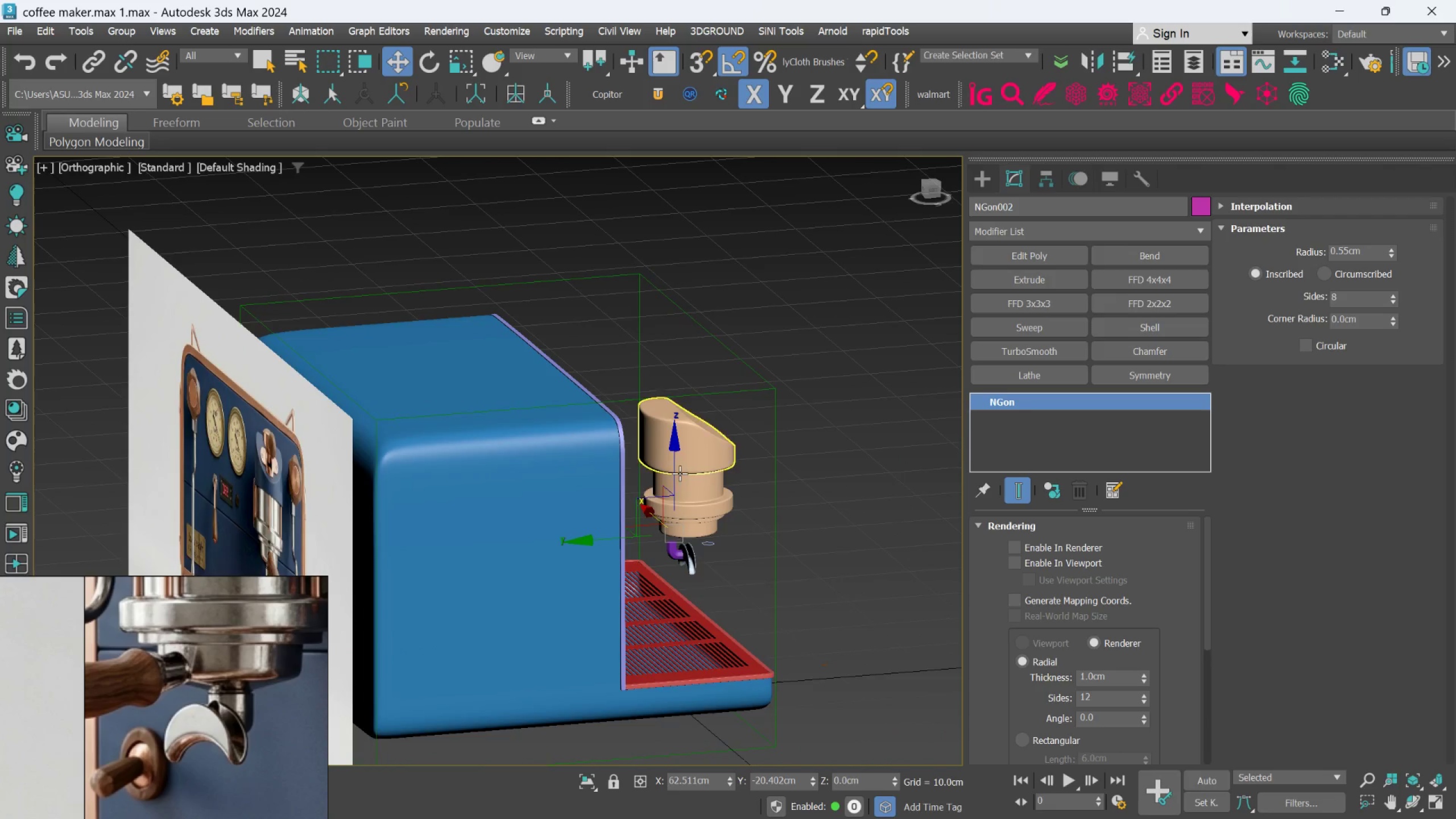 
scroll: coordinate [676, 619], scroll_direction: up, amount: 7.0
 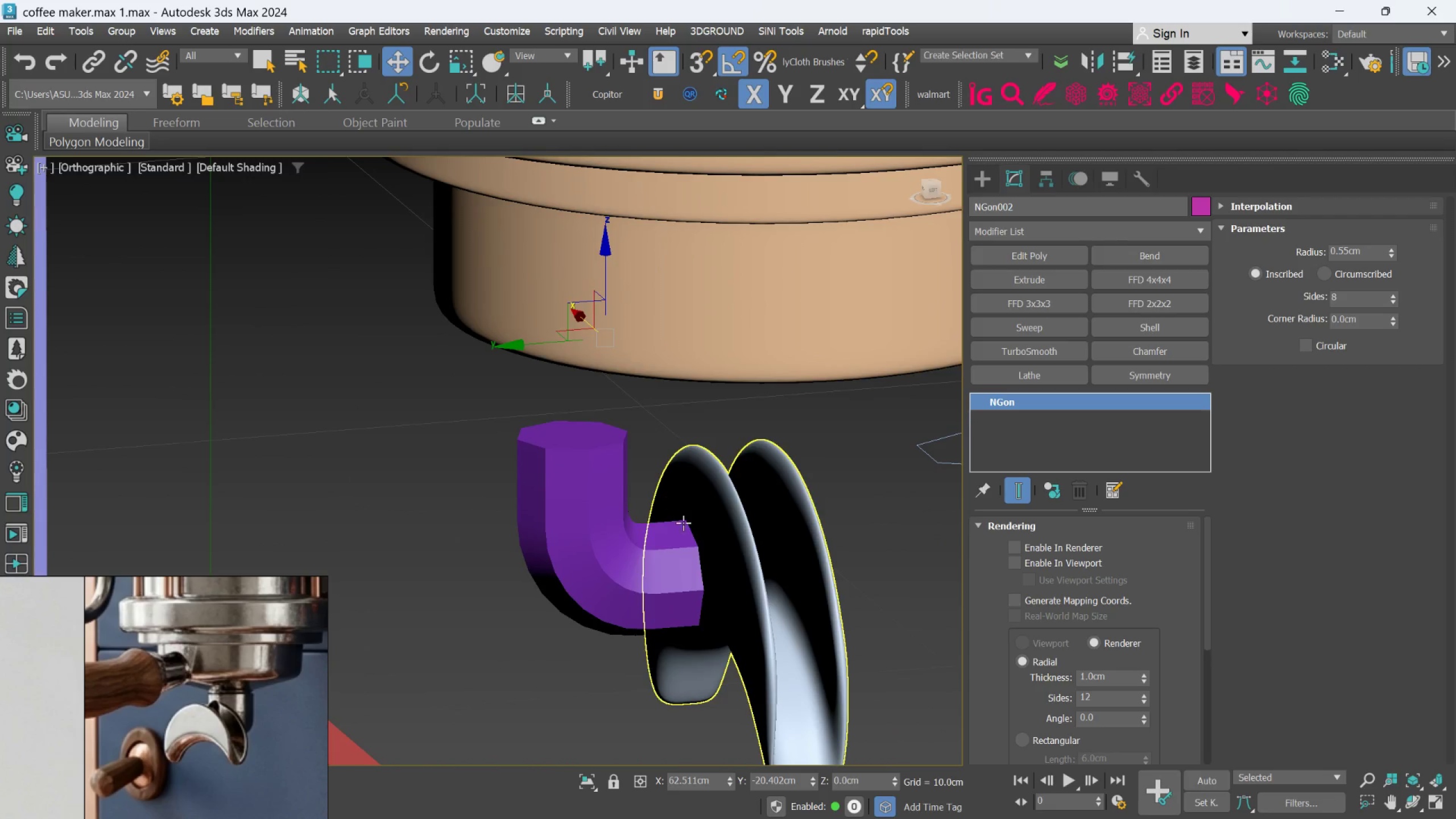 
hold_key(key=AltLeft, duration=0.48)
 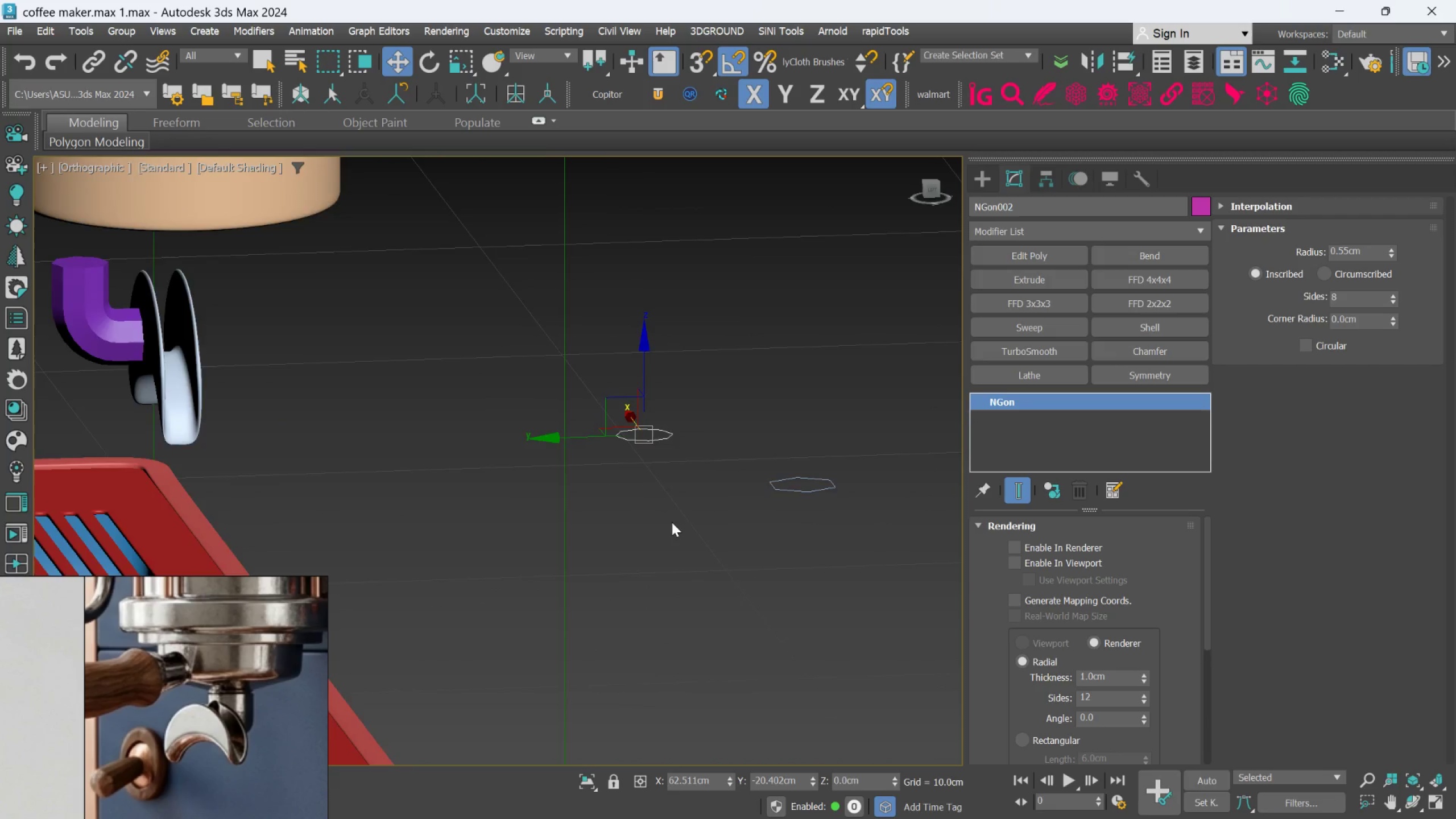 
scroll: coordinate [672, 522], scroll_direction: down, amount: 4.0
 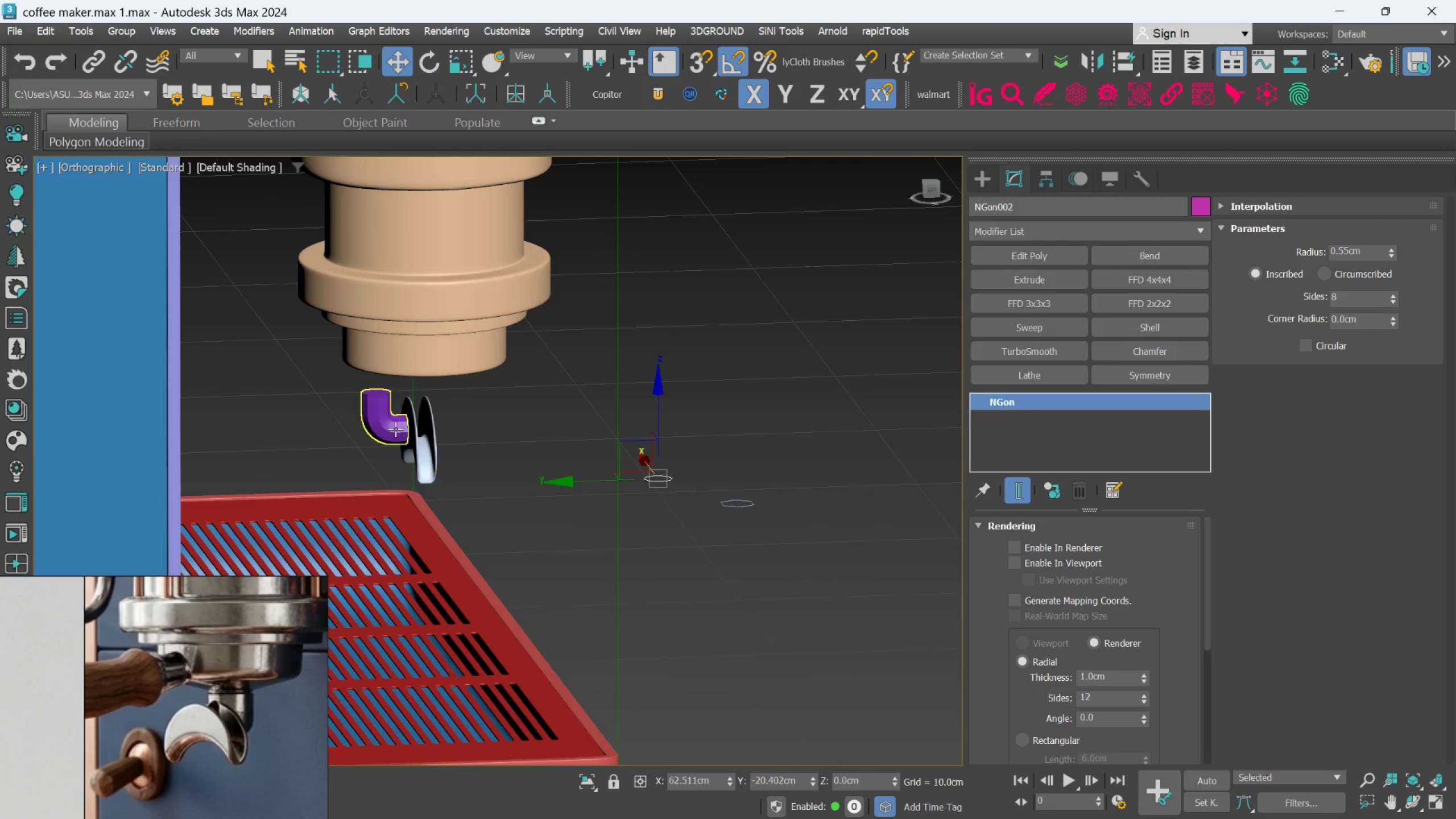 
scroll: coordinate [387, 411], scroll_direction: up, amount: 2.0
 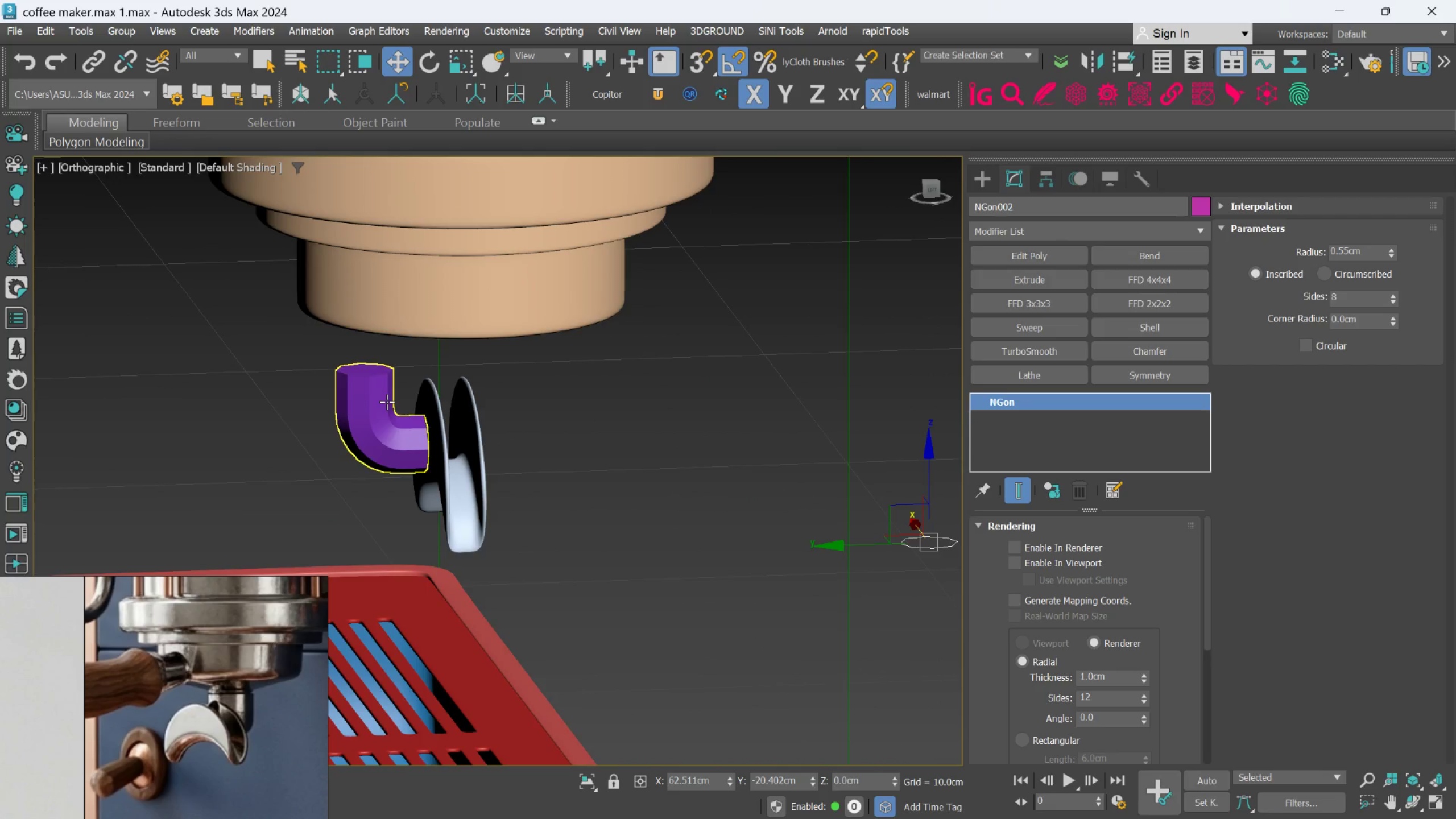 
left_click([387, 402])
 